 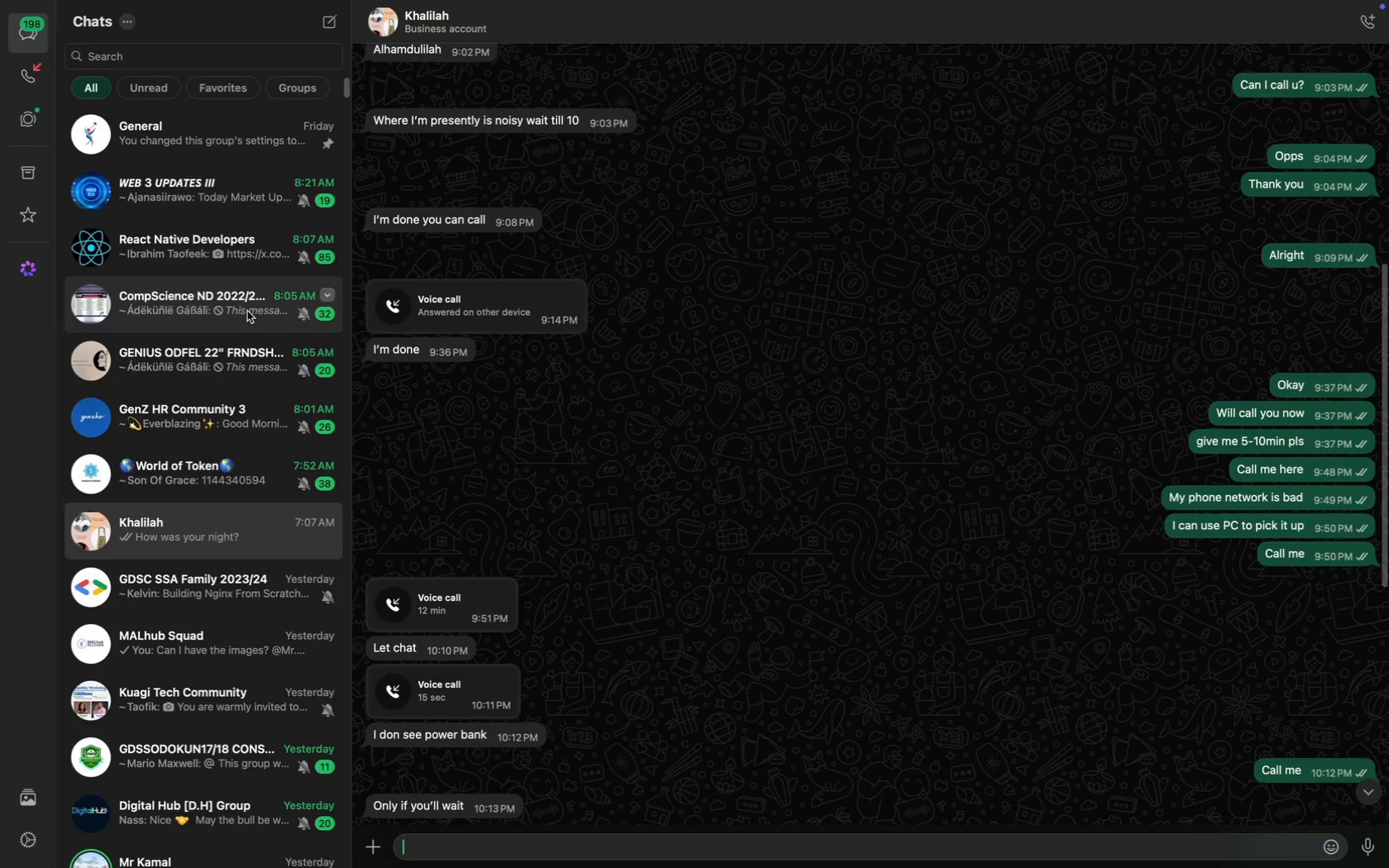 
left_click([235, 205])
 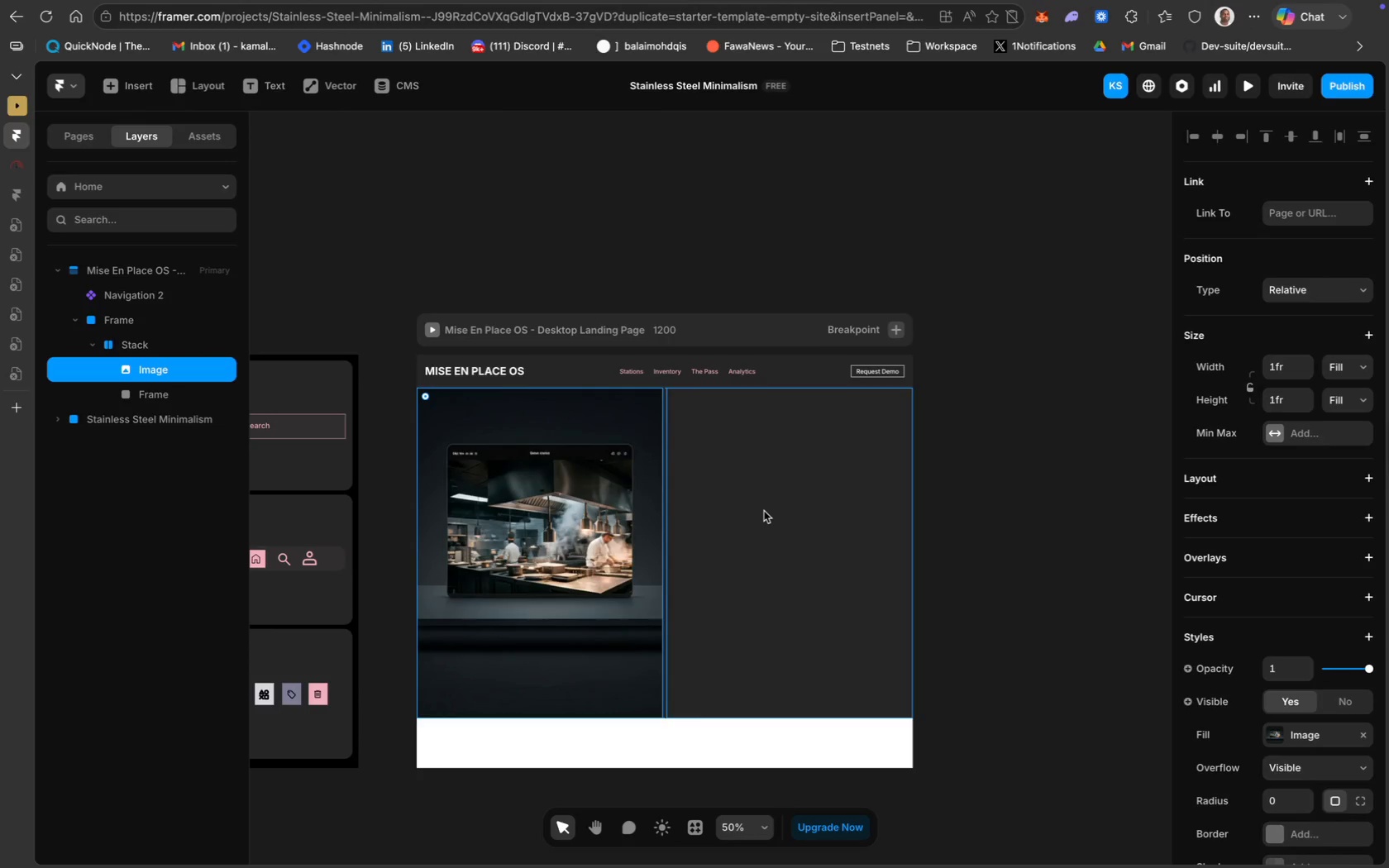 
wait(18.23)
 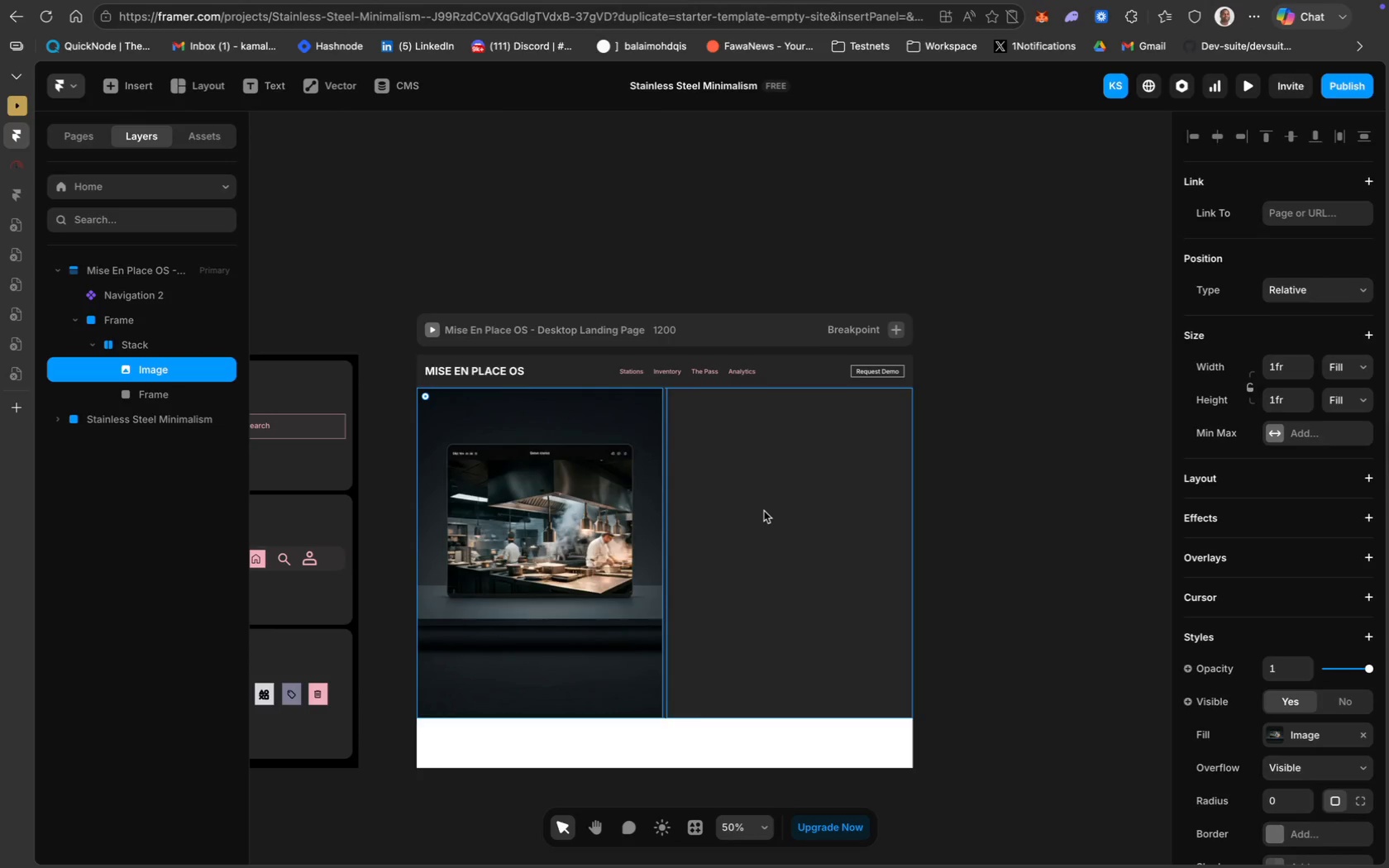 
left_click([554, 513])
 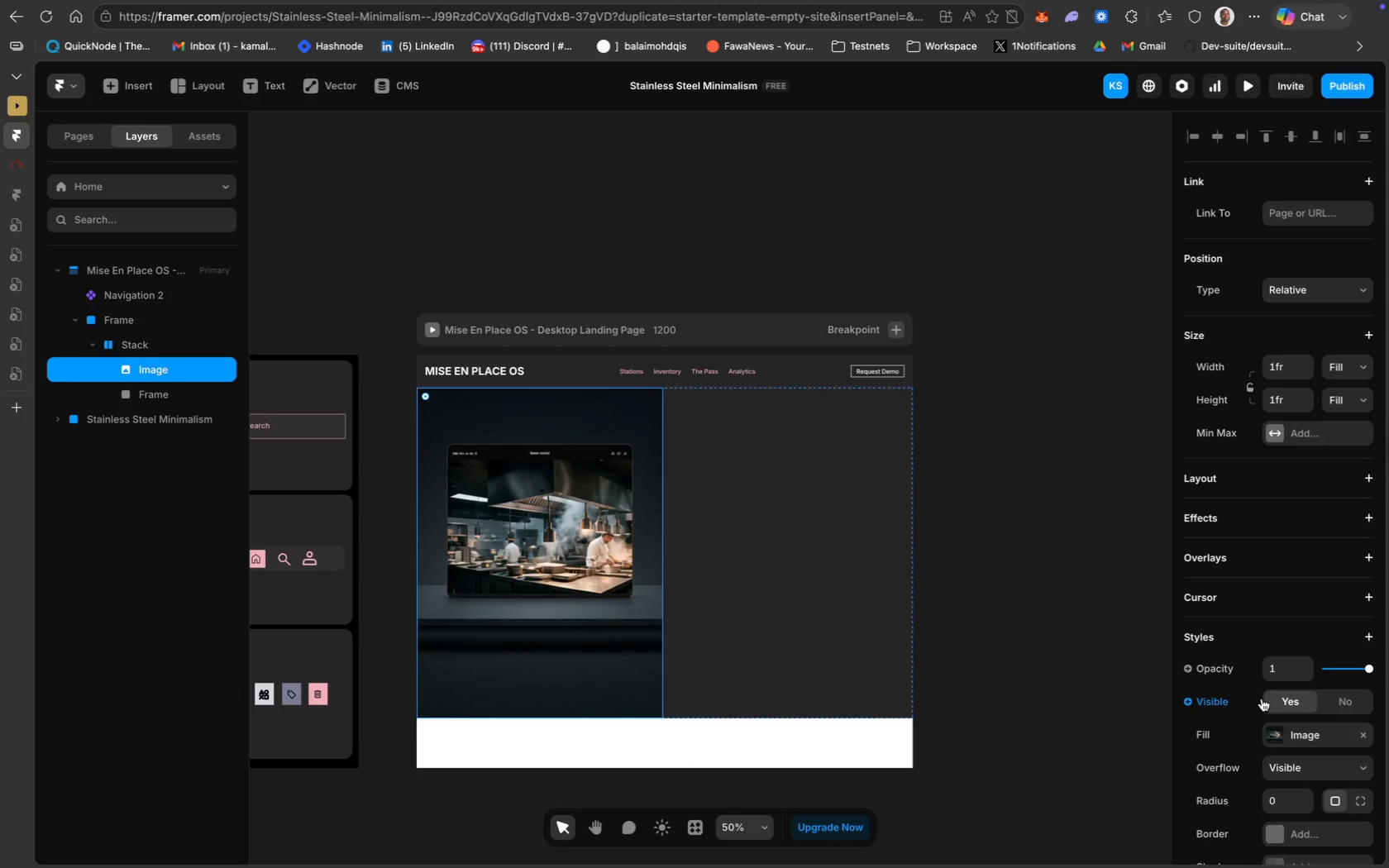 
scroll: coordinate [1354, 765], scroll_direction: down, amount: 17.0
 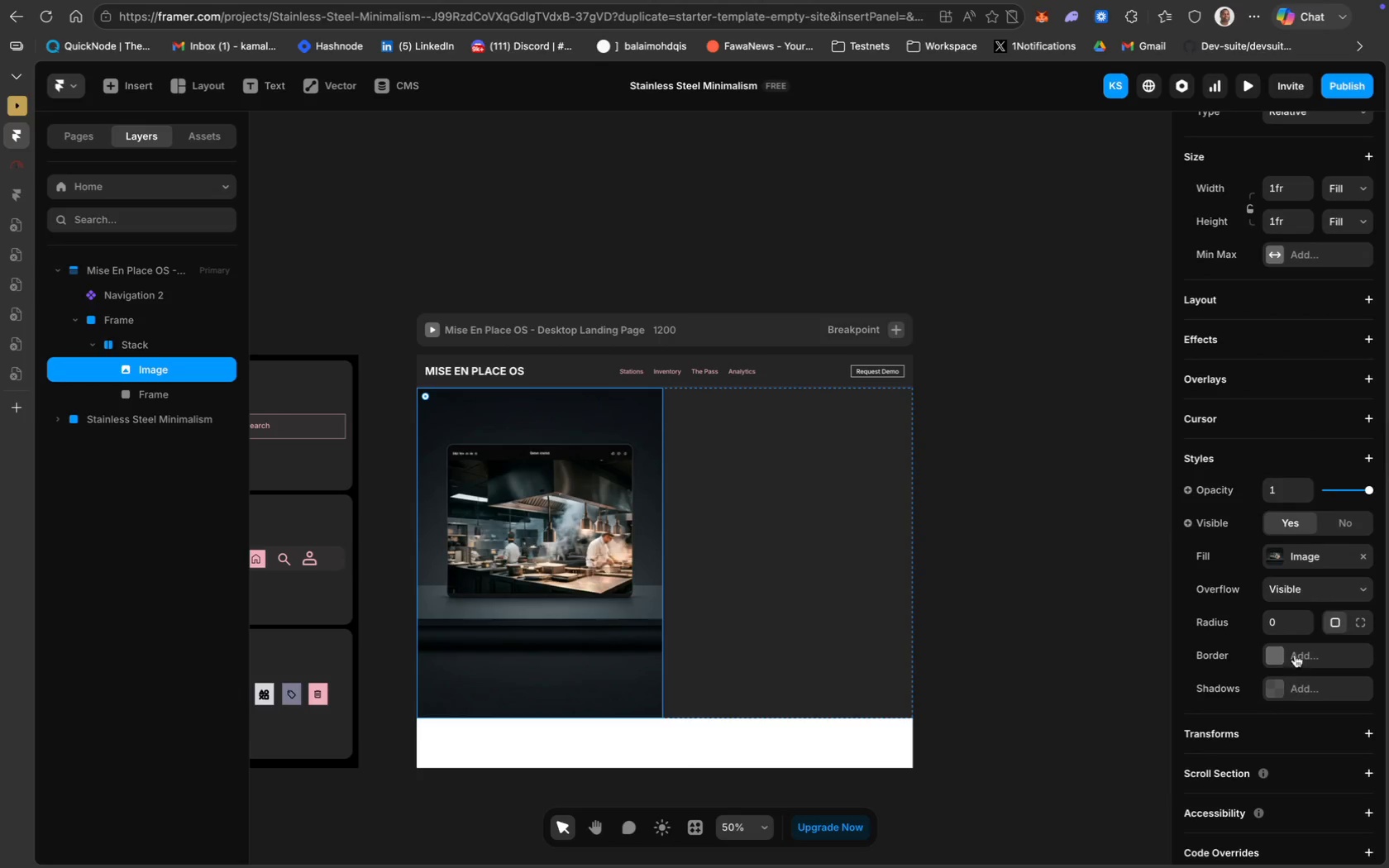 
left_click([1296, 648])
 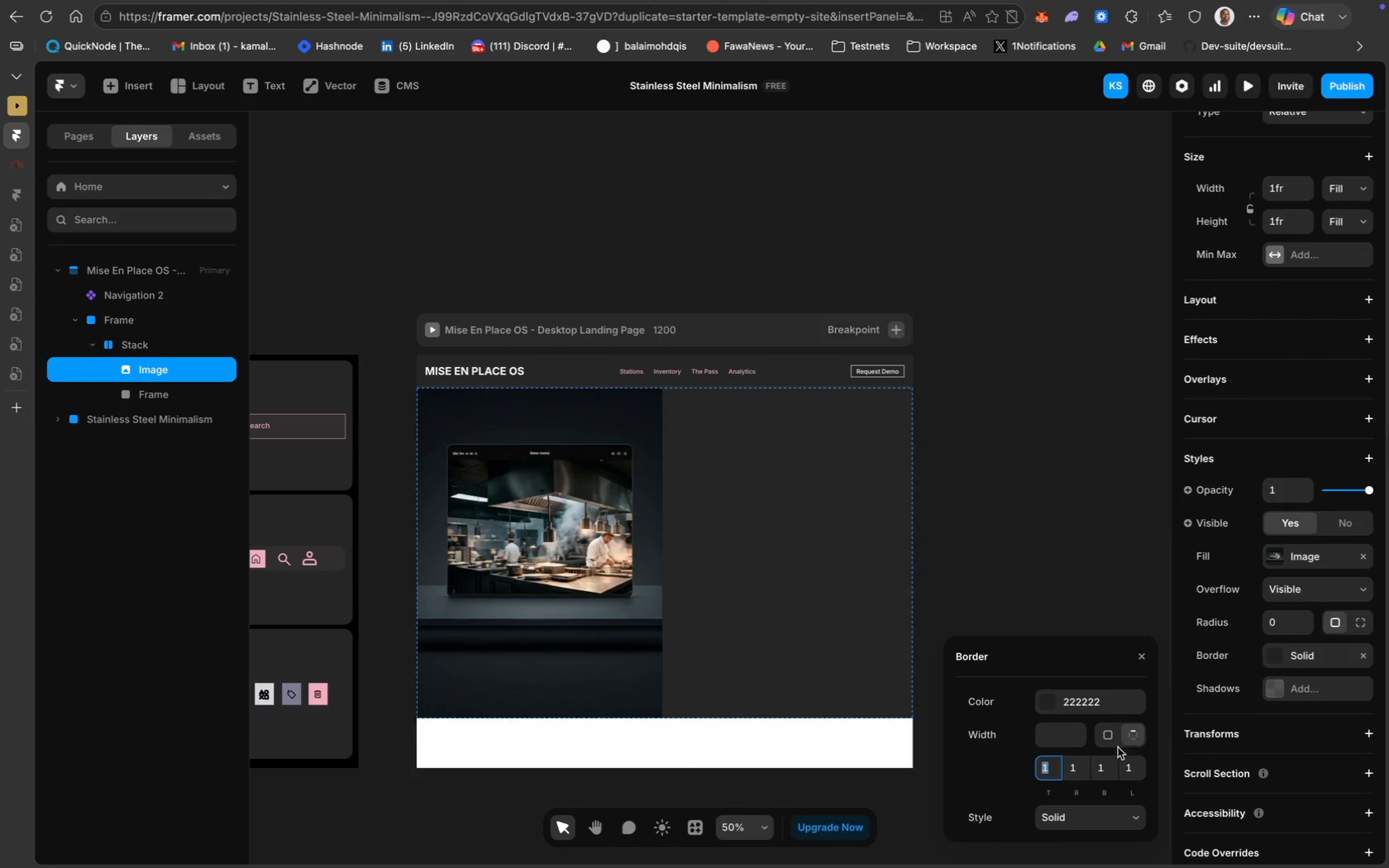 
key(0)
 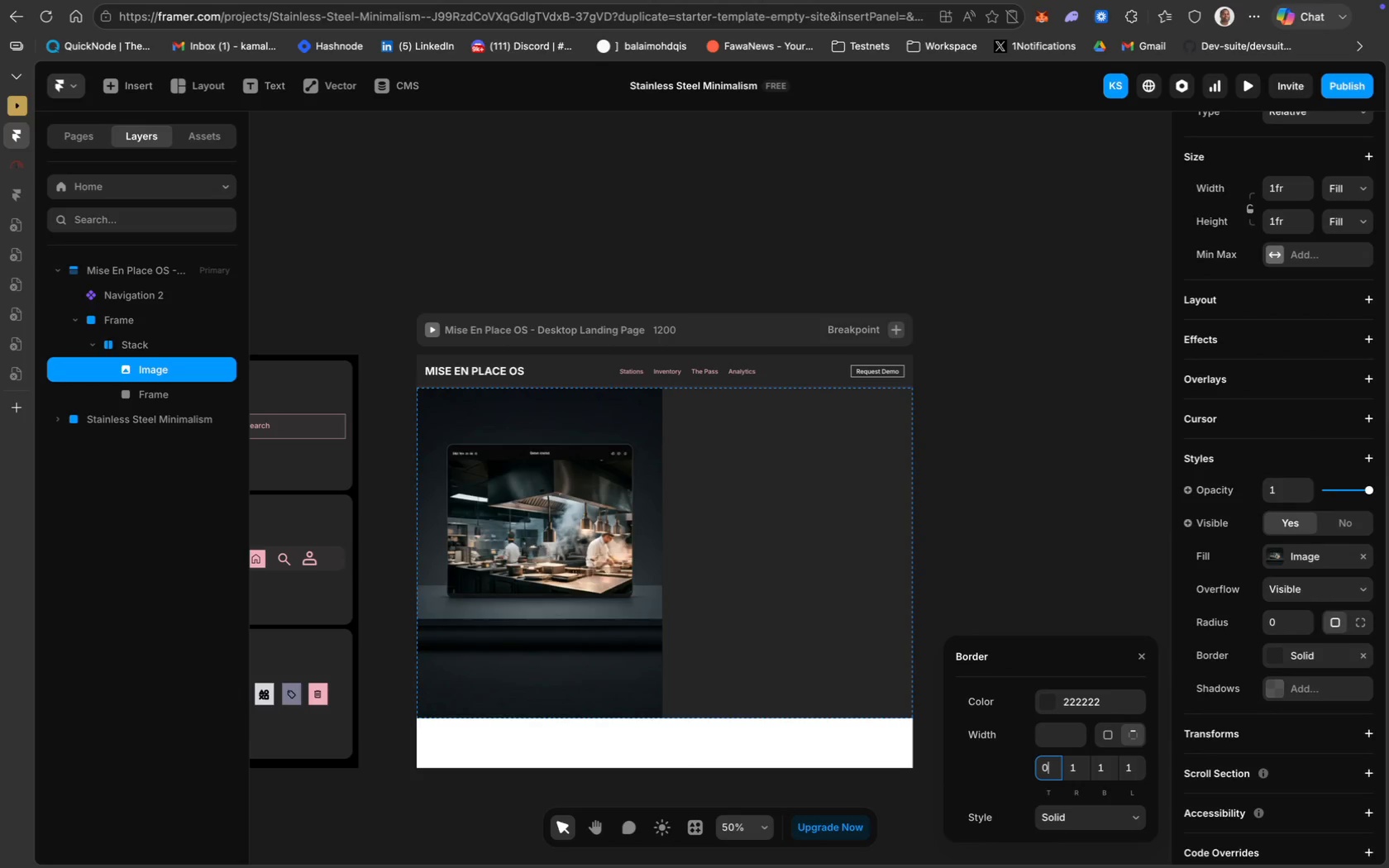 
key(ArrowRight)
 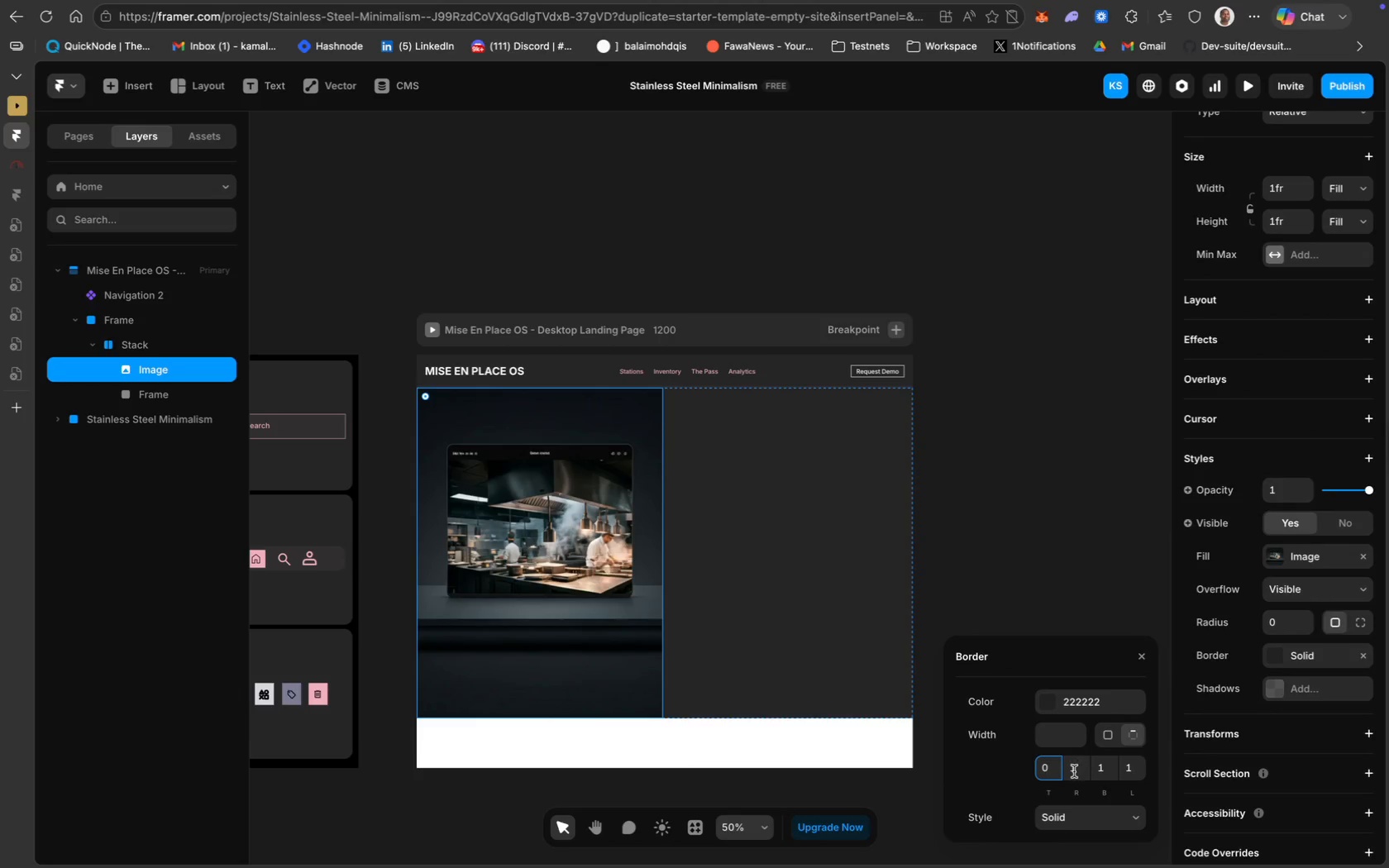 
left_click([1076, 770])
 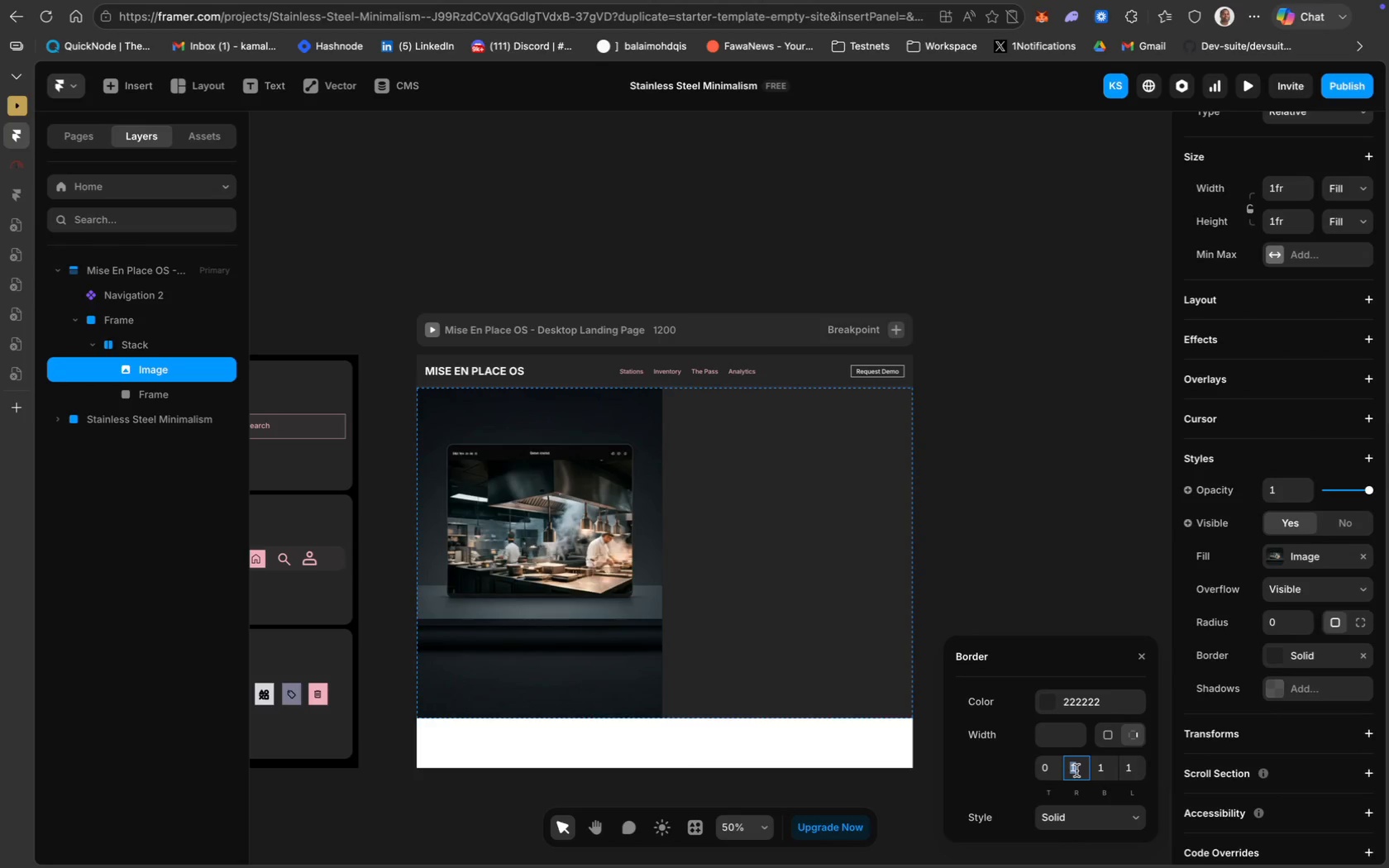 
key(2)
 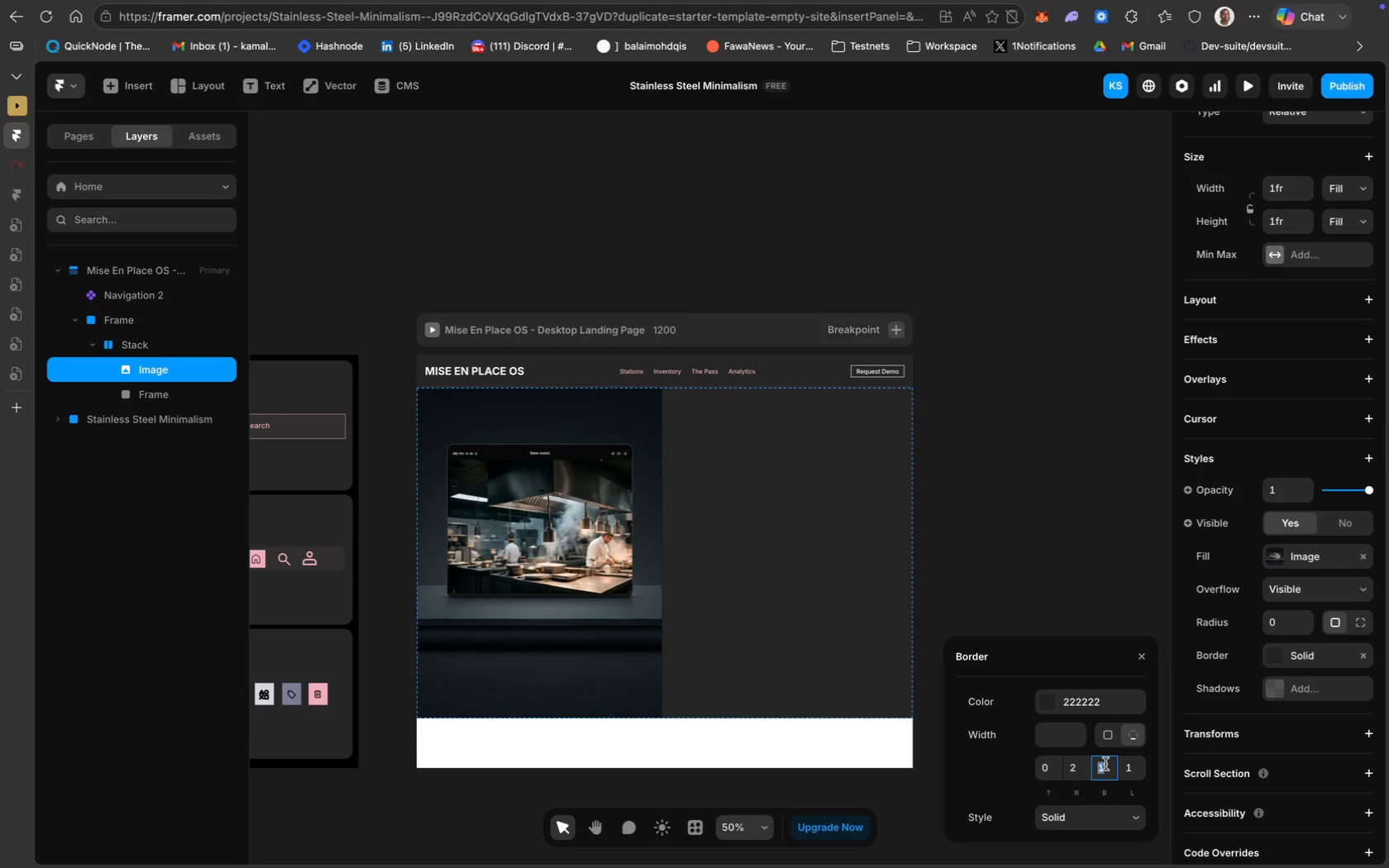 
key(0)
 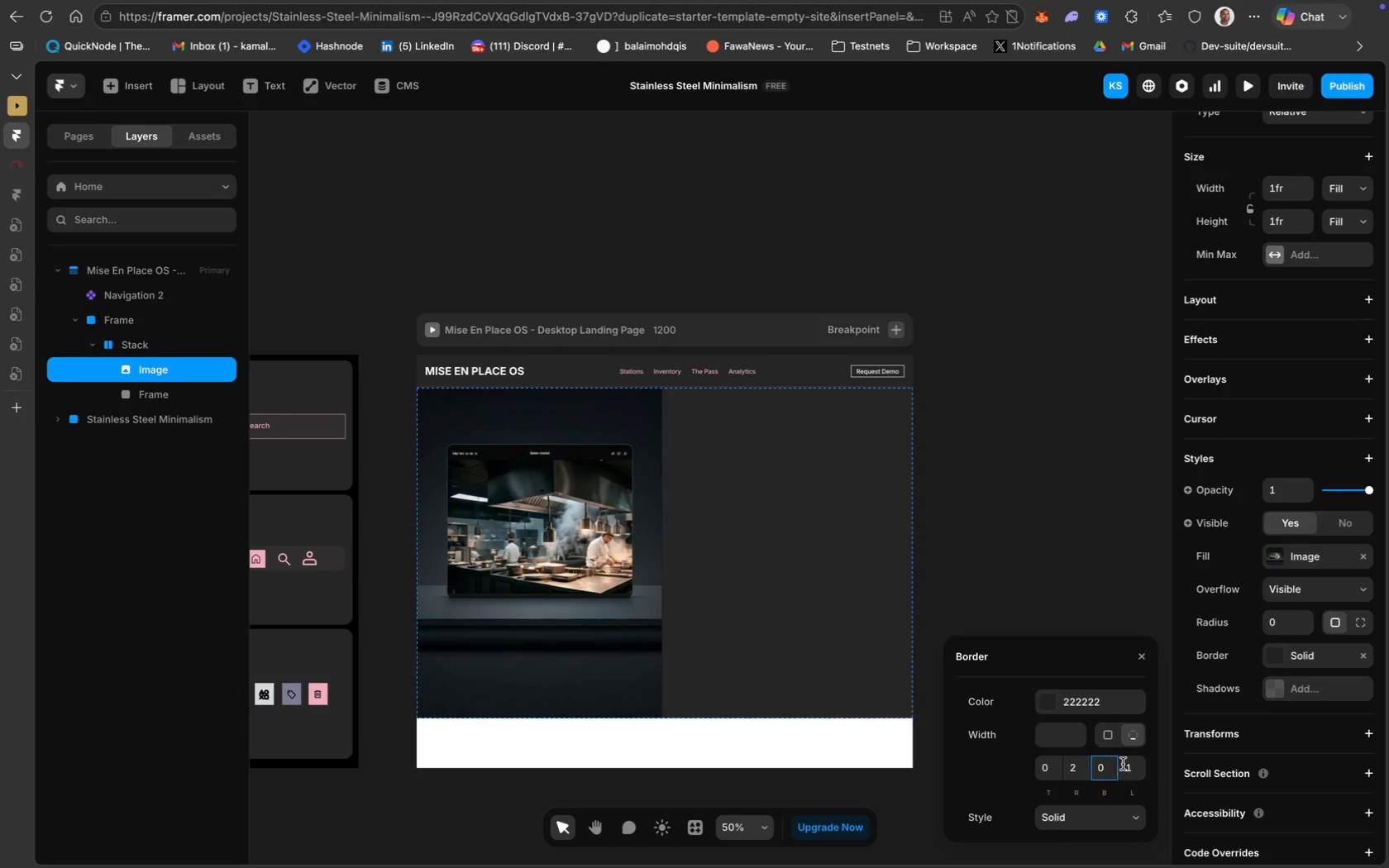 
left_click([1125, 765])
 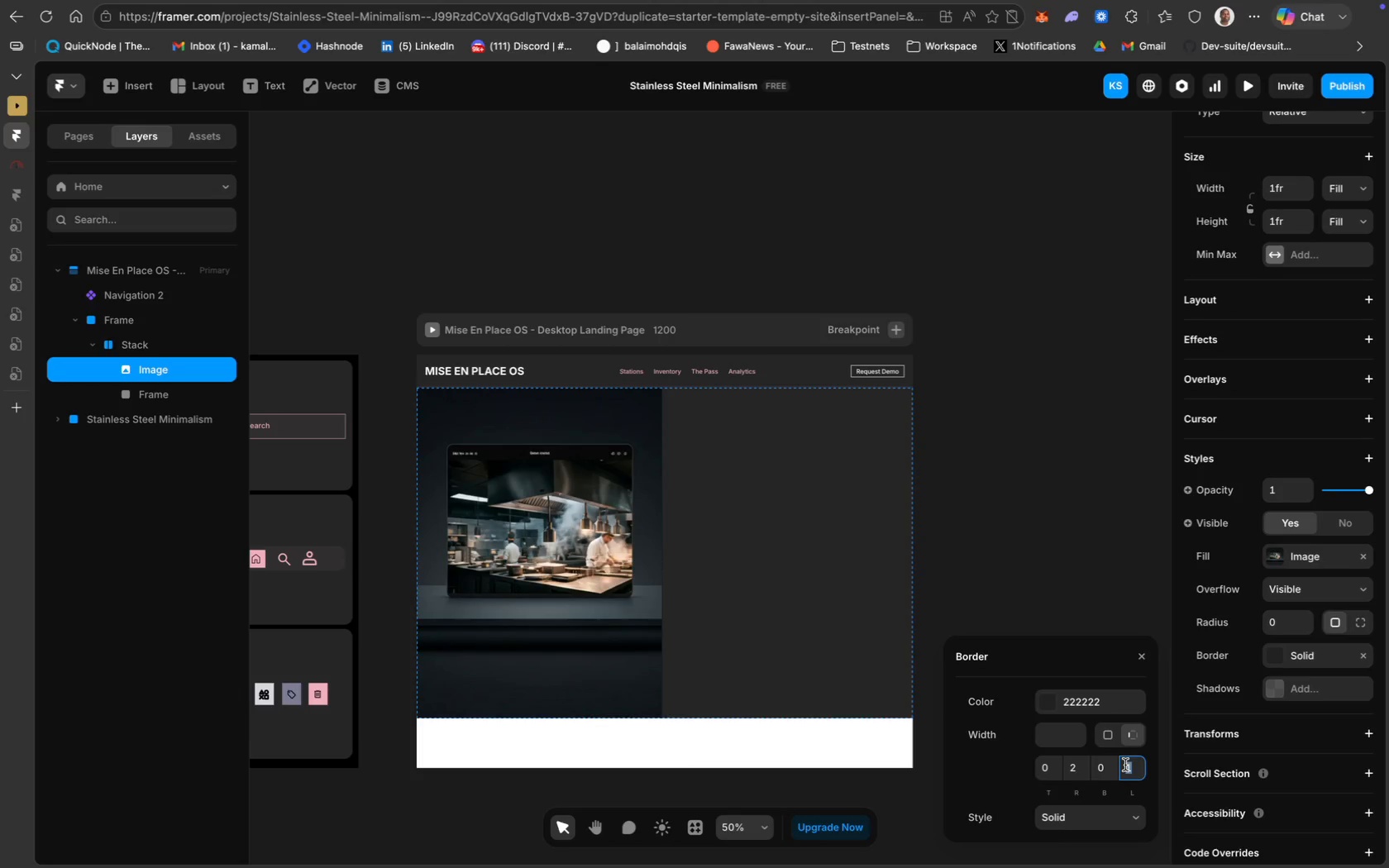 
key(0)
 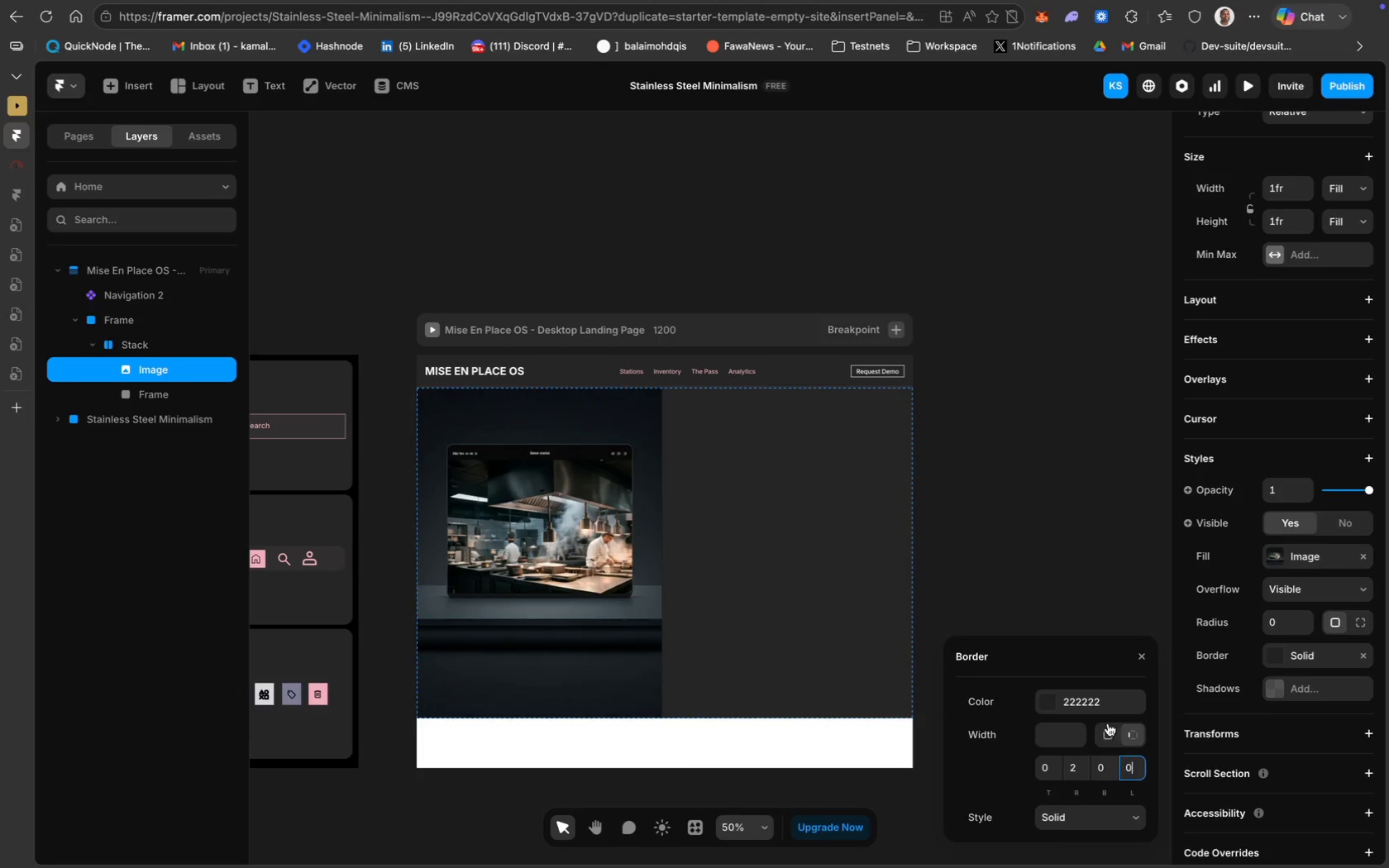 
left_click([1029, 491])
 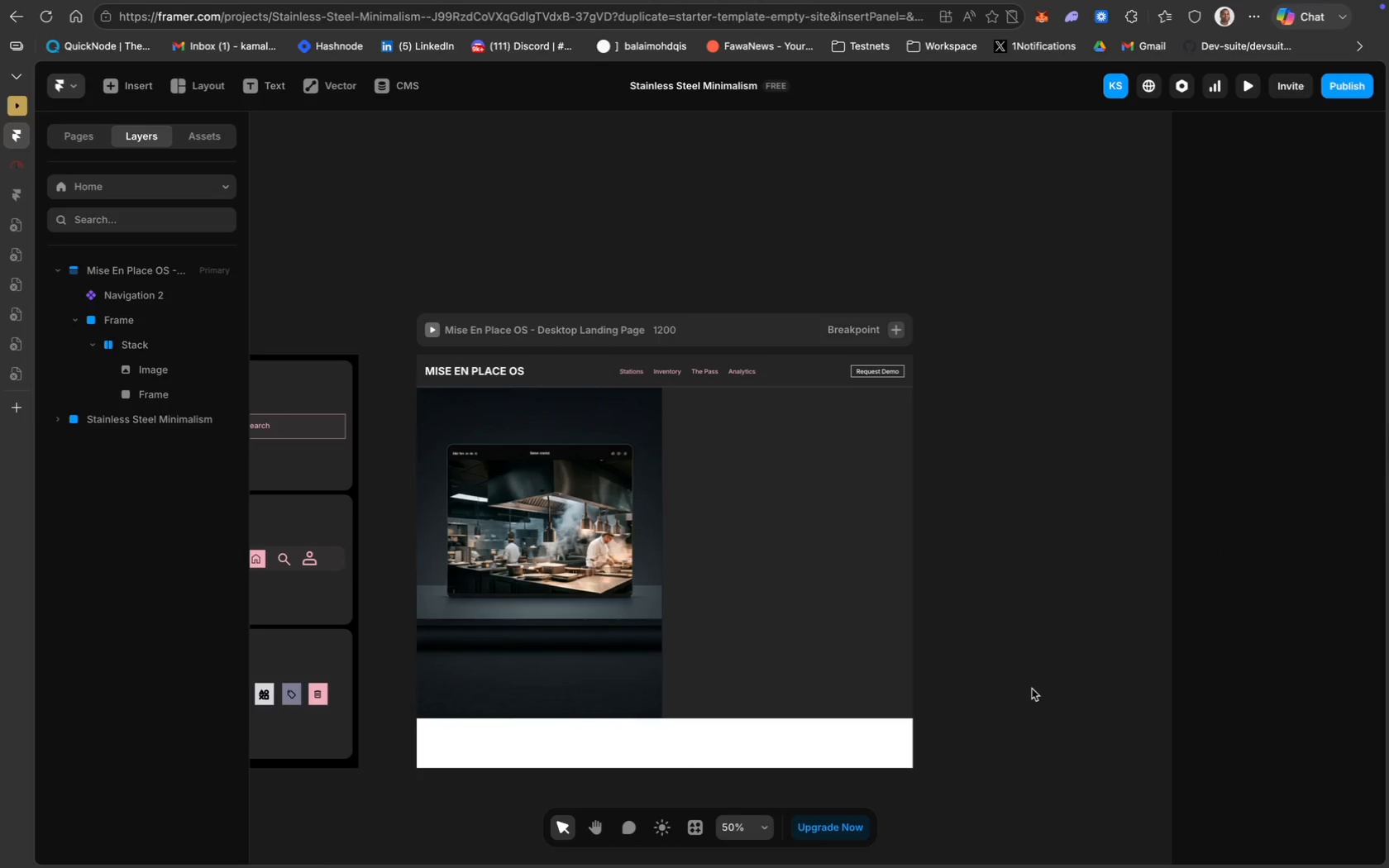 
left_click([611, 646])
 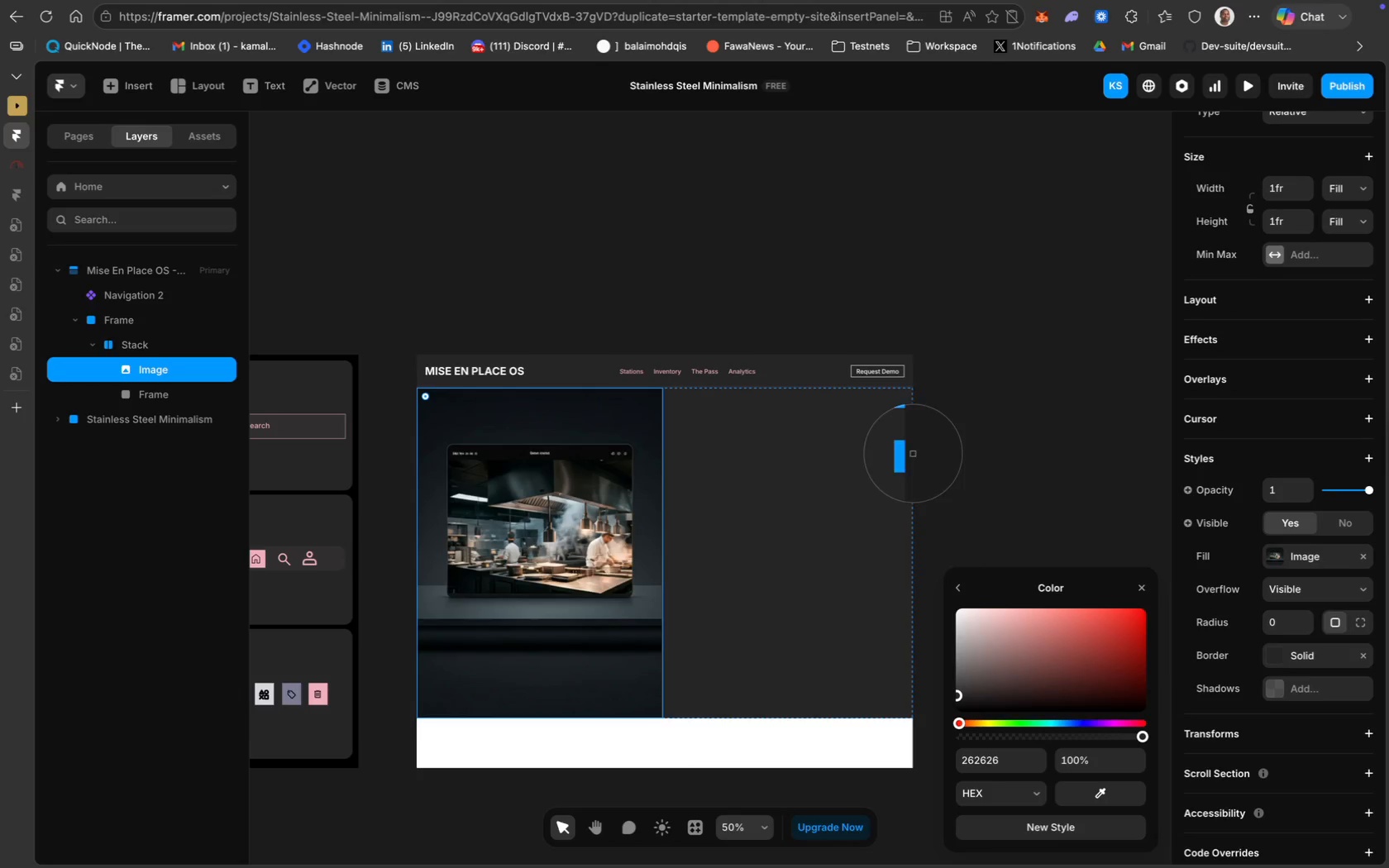 
wait(63.97)
 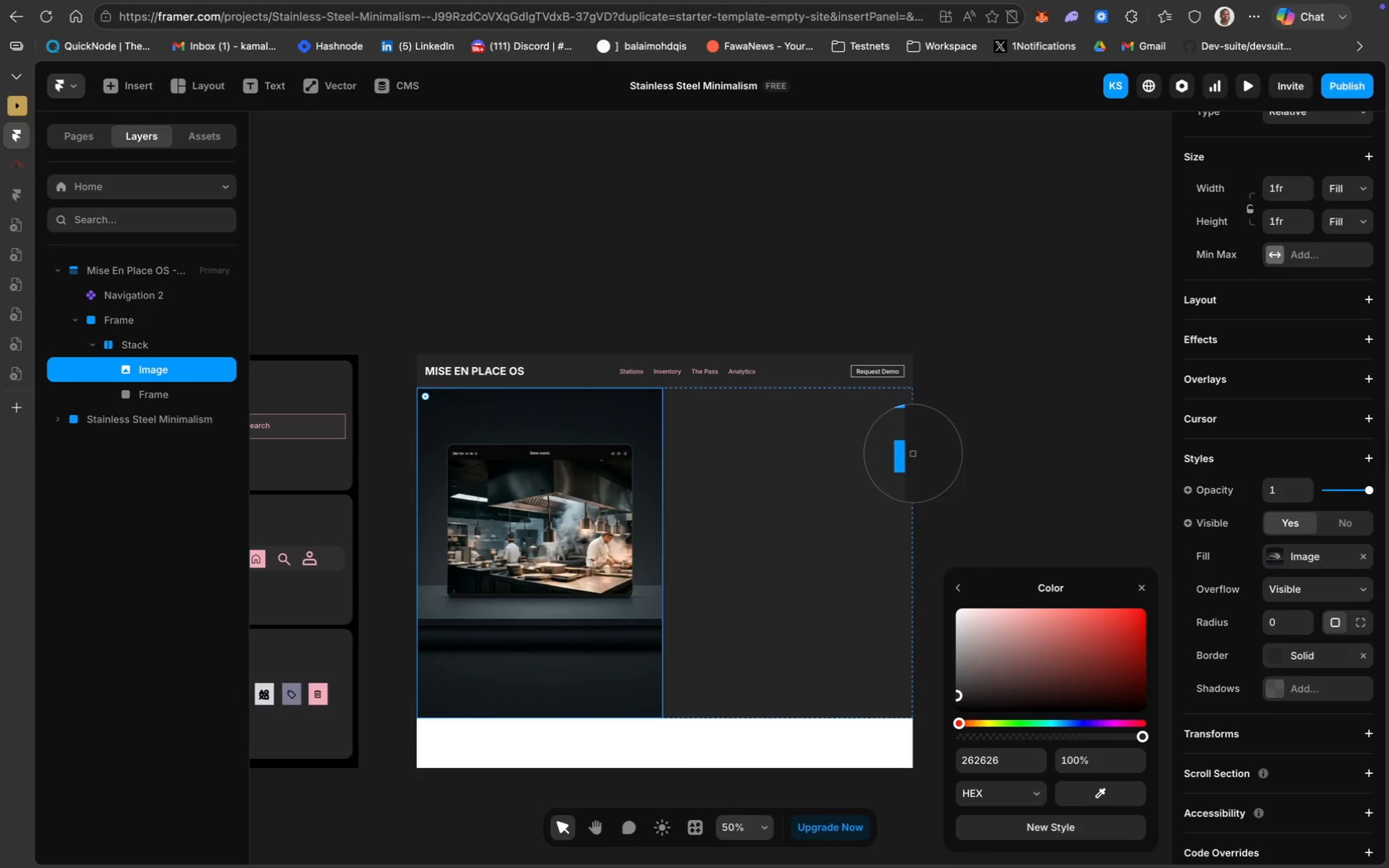 
left_click([883, 379])
 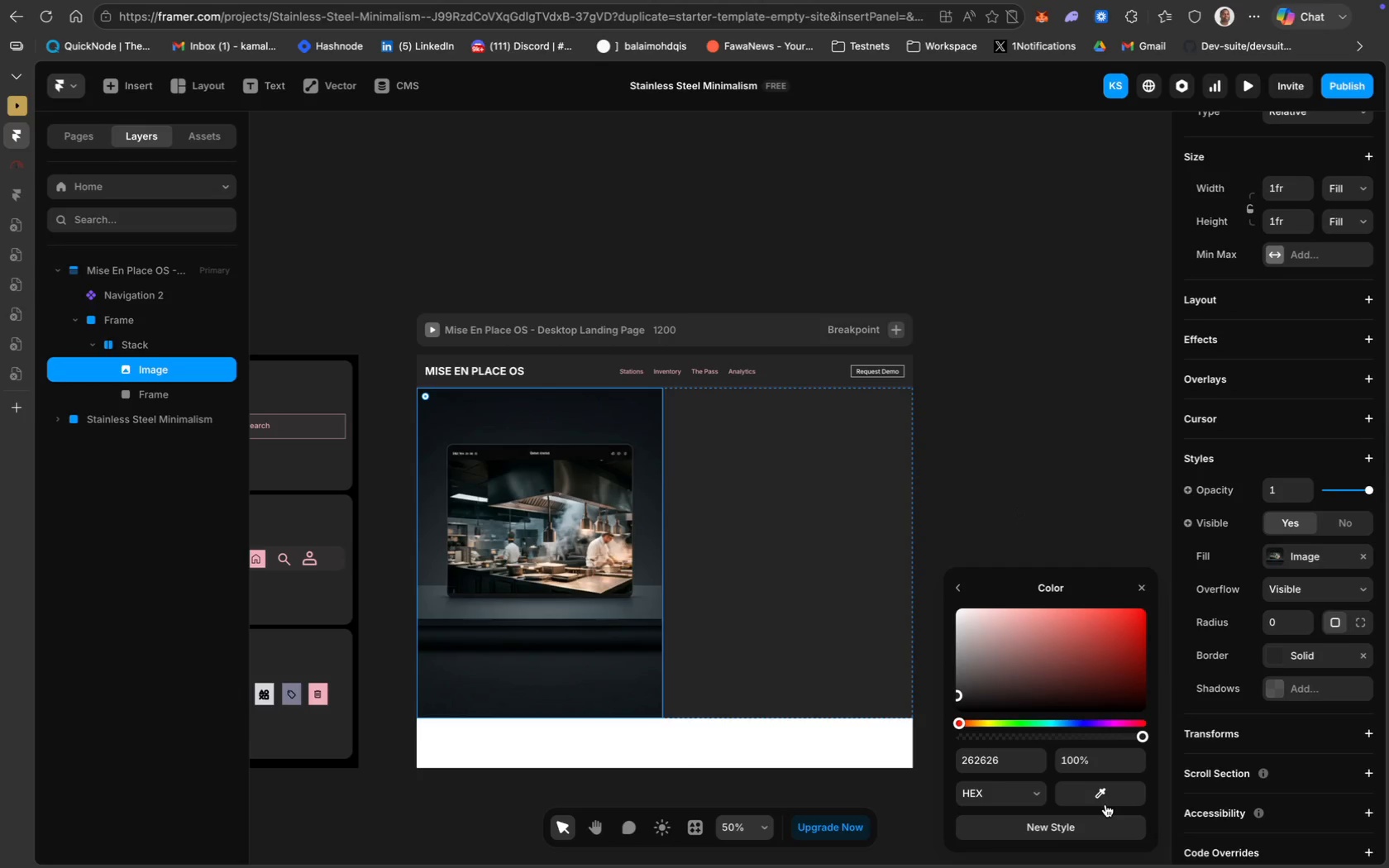 
left_click([1100, 802])
 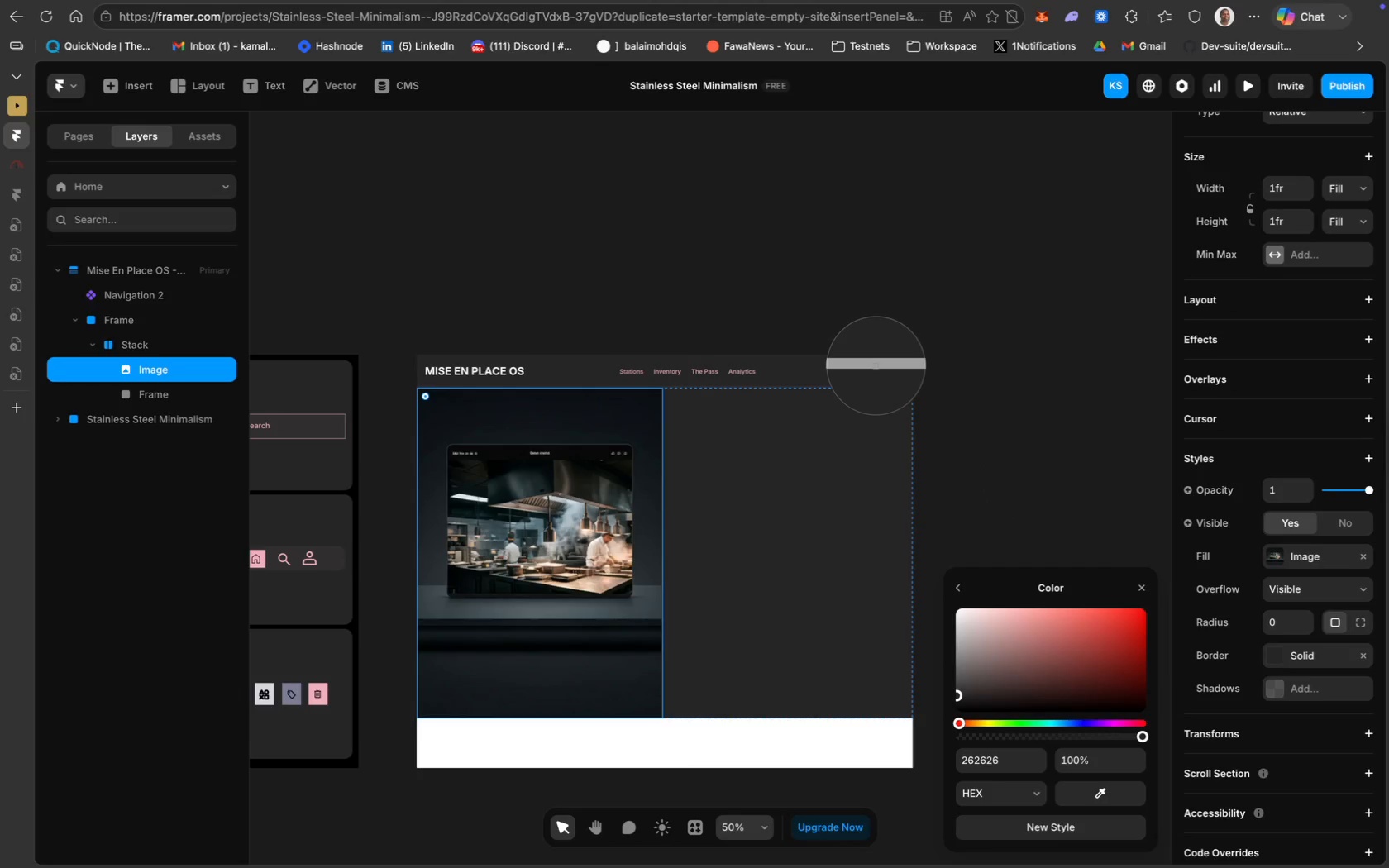 
left_click([875, 365])
 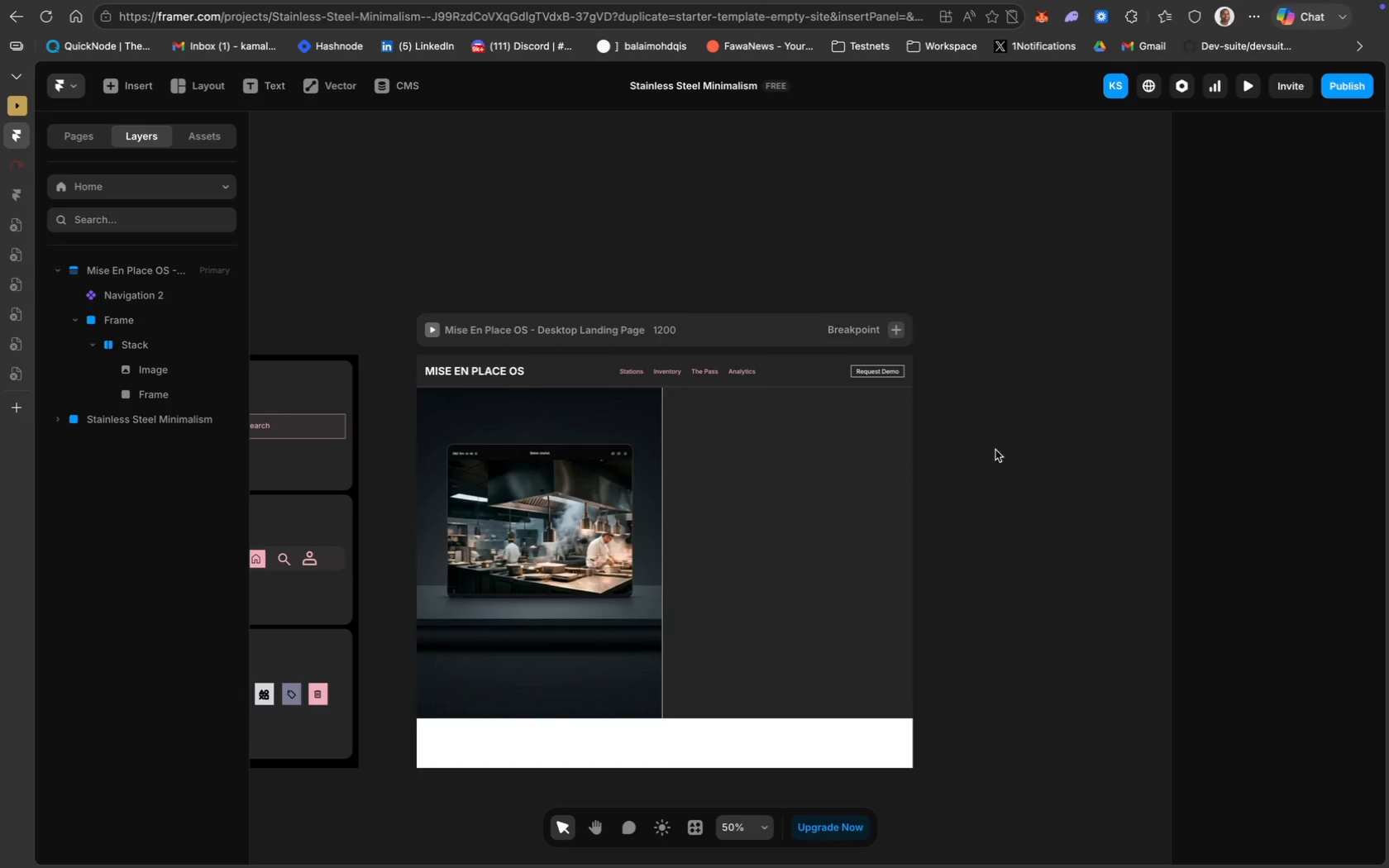 
wait(18.44)
 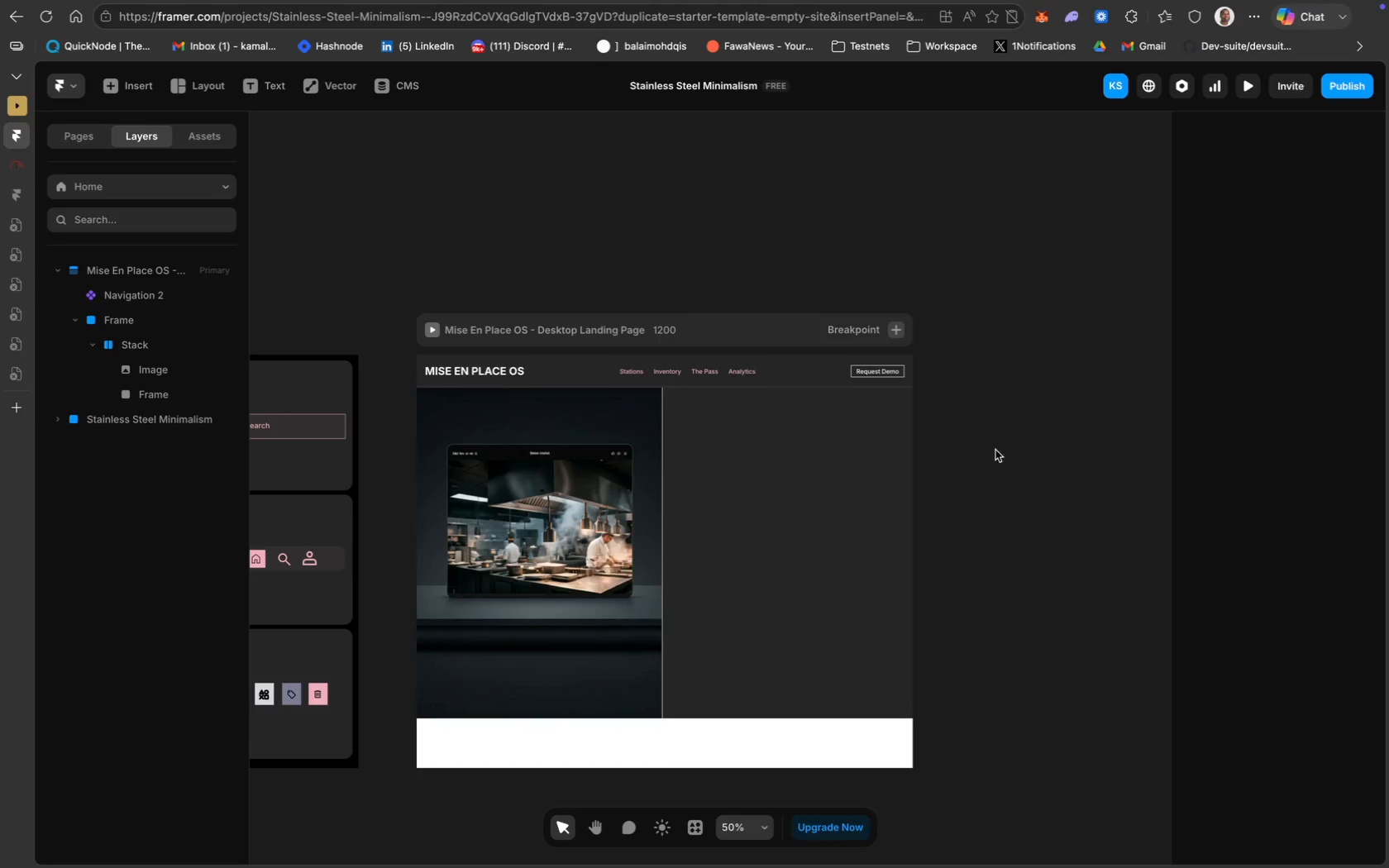 
left_click([578, 579])
 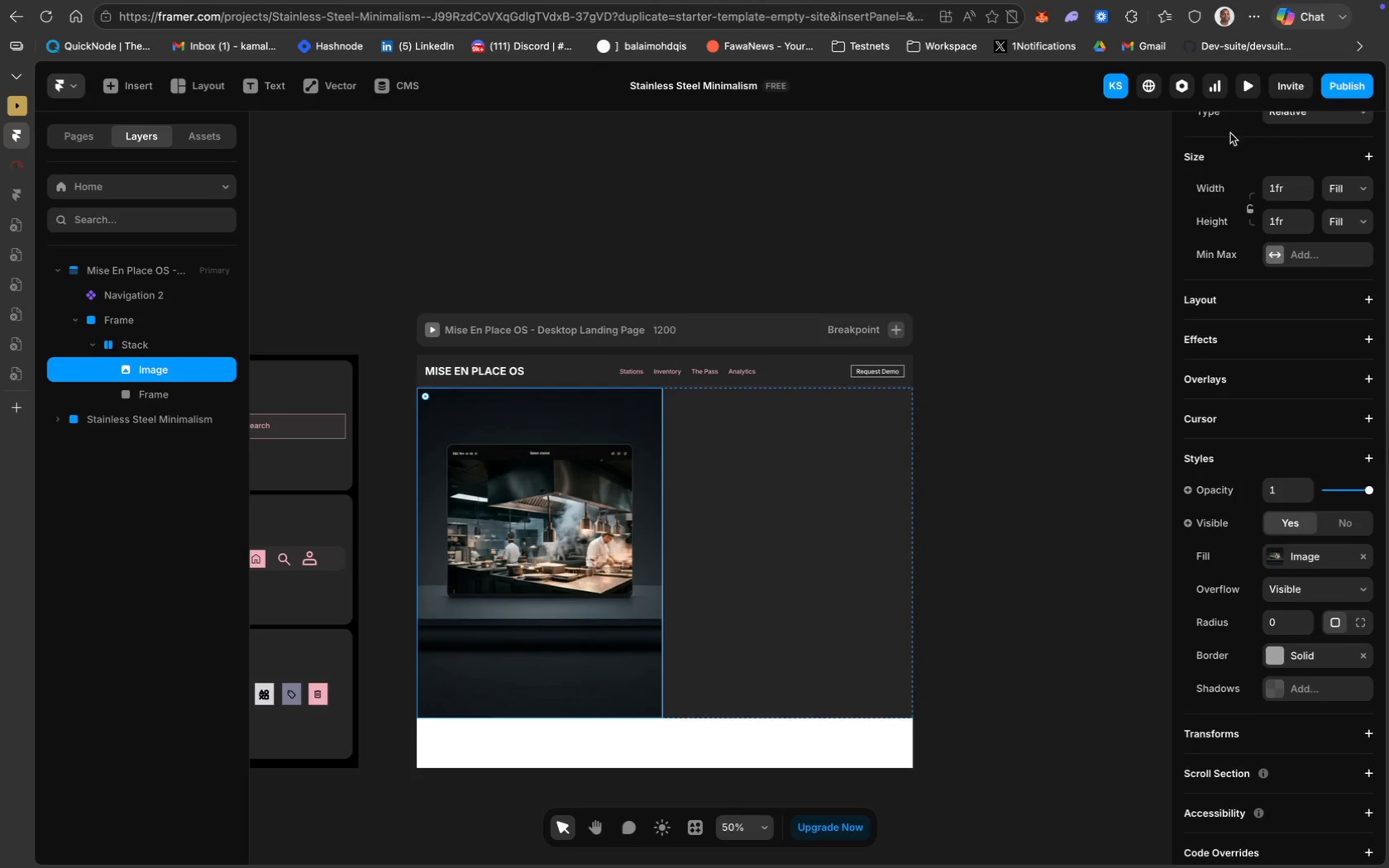 
mouse_move([321, 99])
 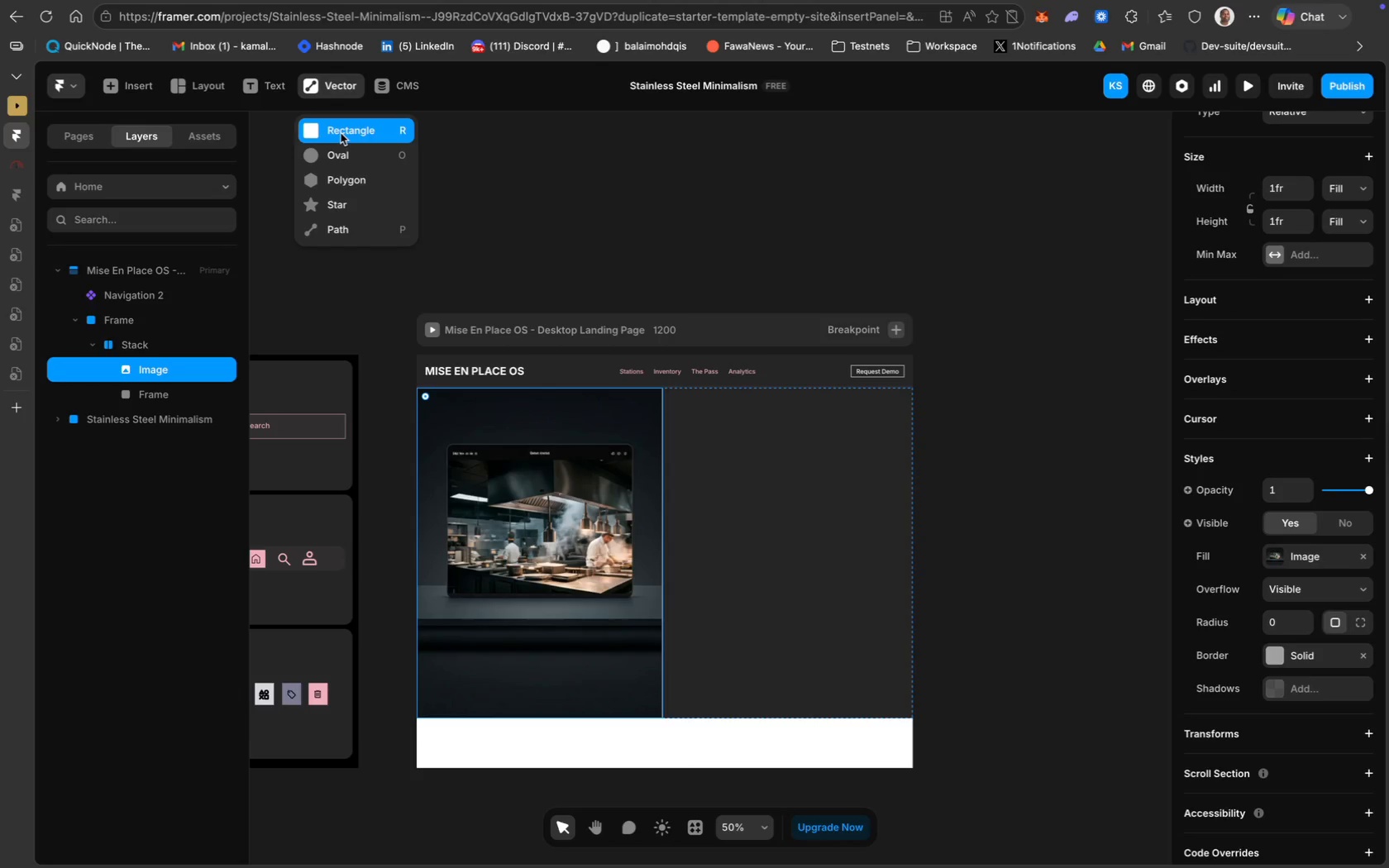 
left_click([341, 133])
 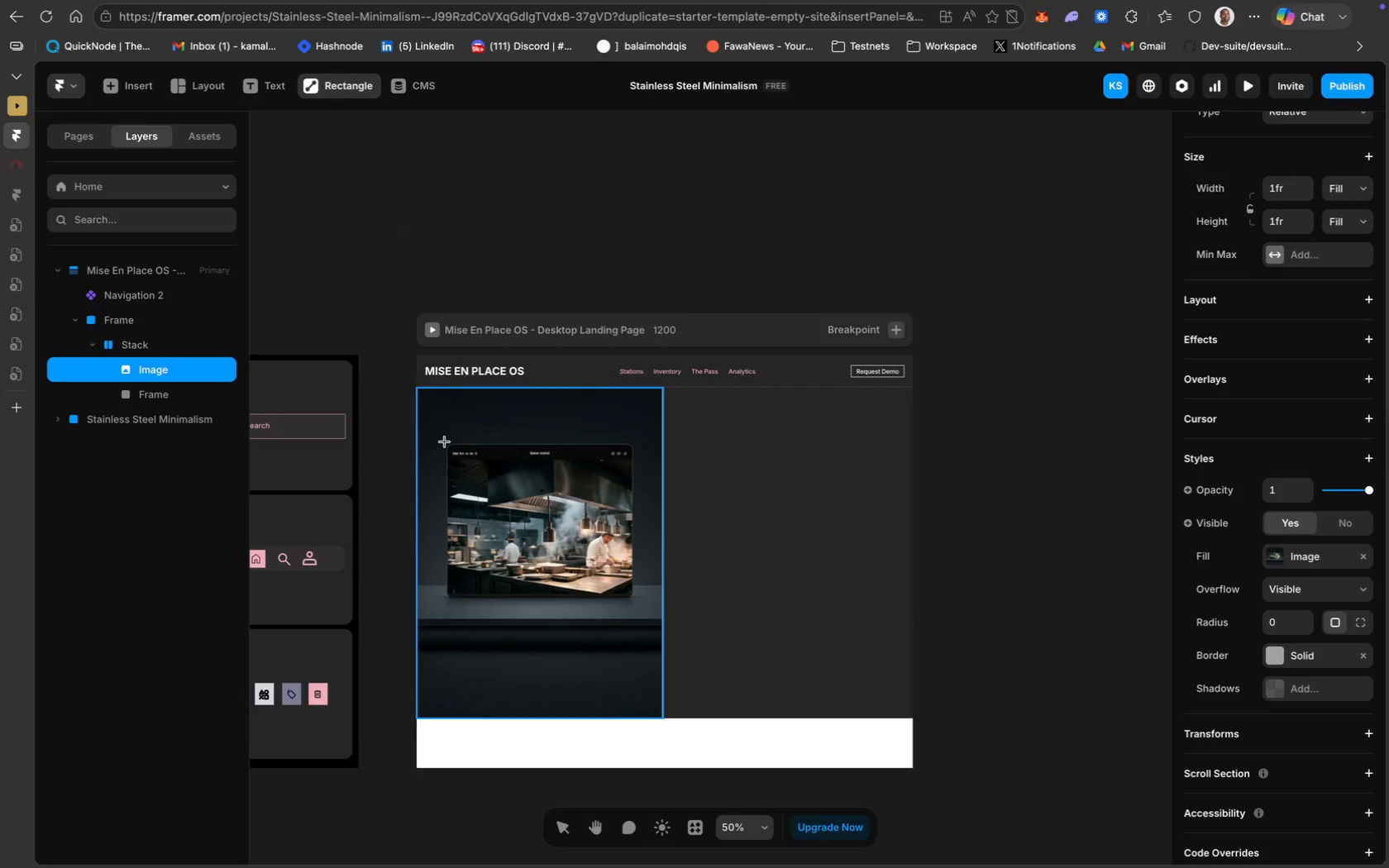 
left_click_drag(start_coordinate=[445, 441], to_coordinate=[635, 602])
 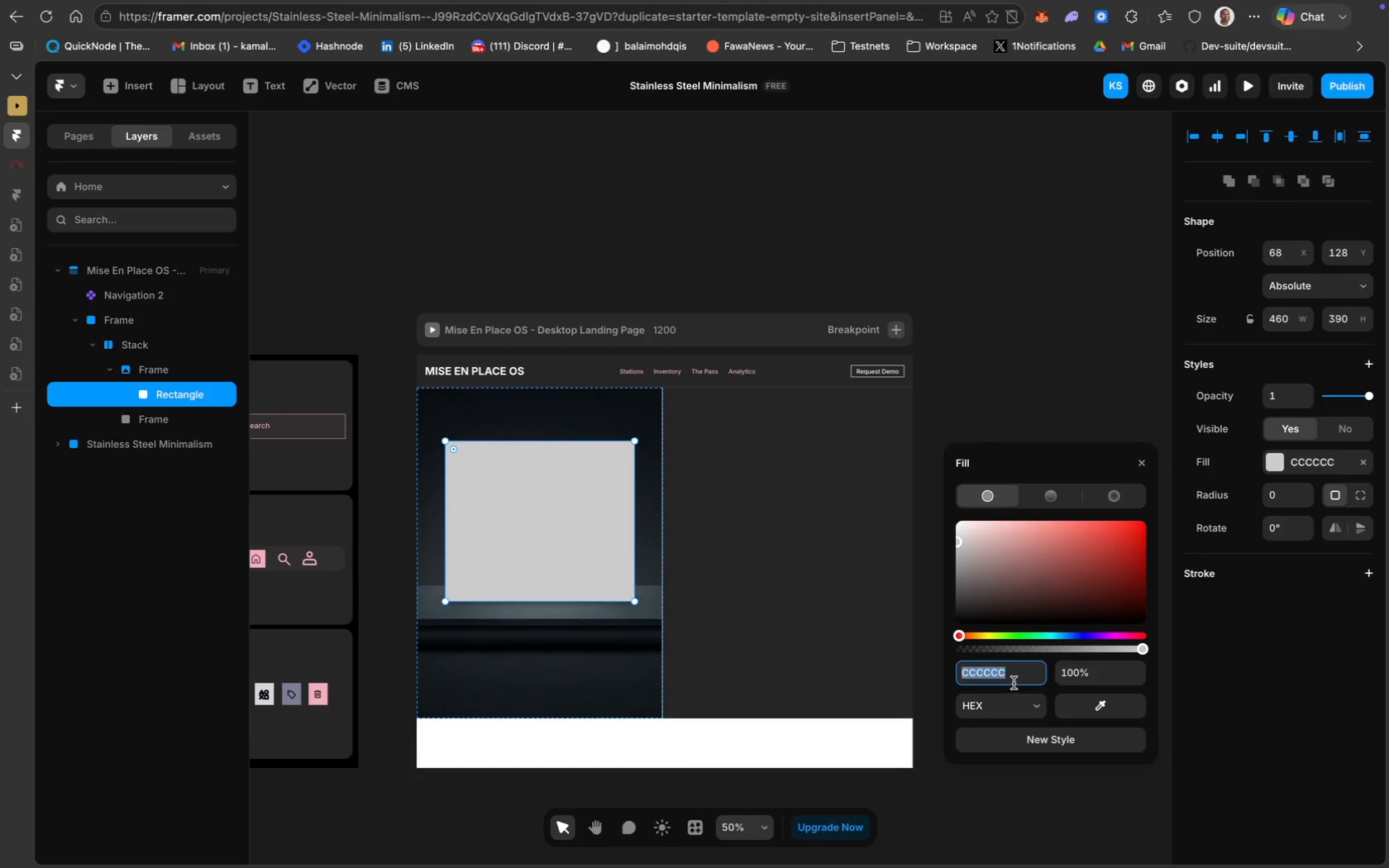 
wait(8.4)
 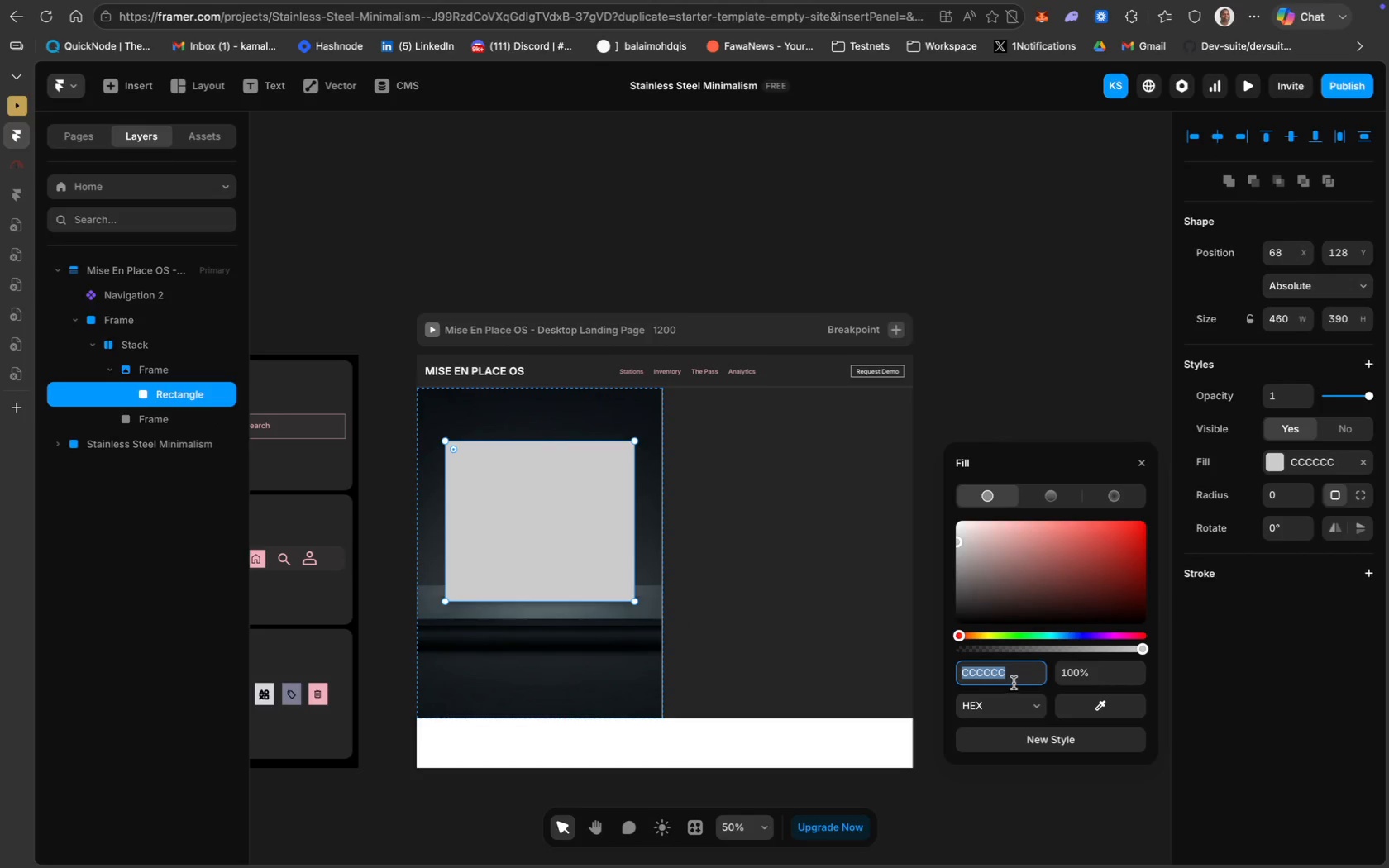 
left_click([1062, 494])
 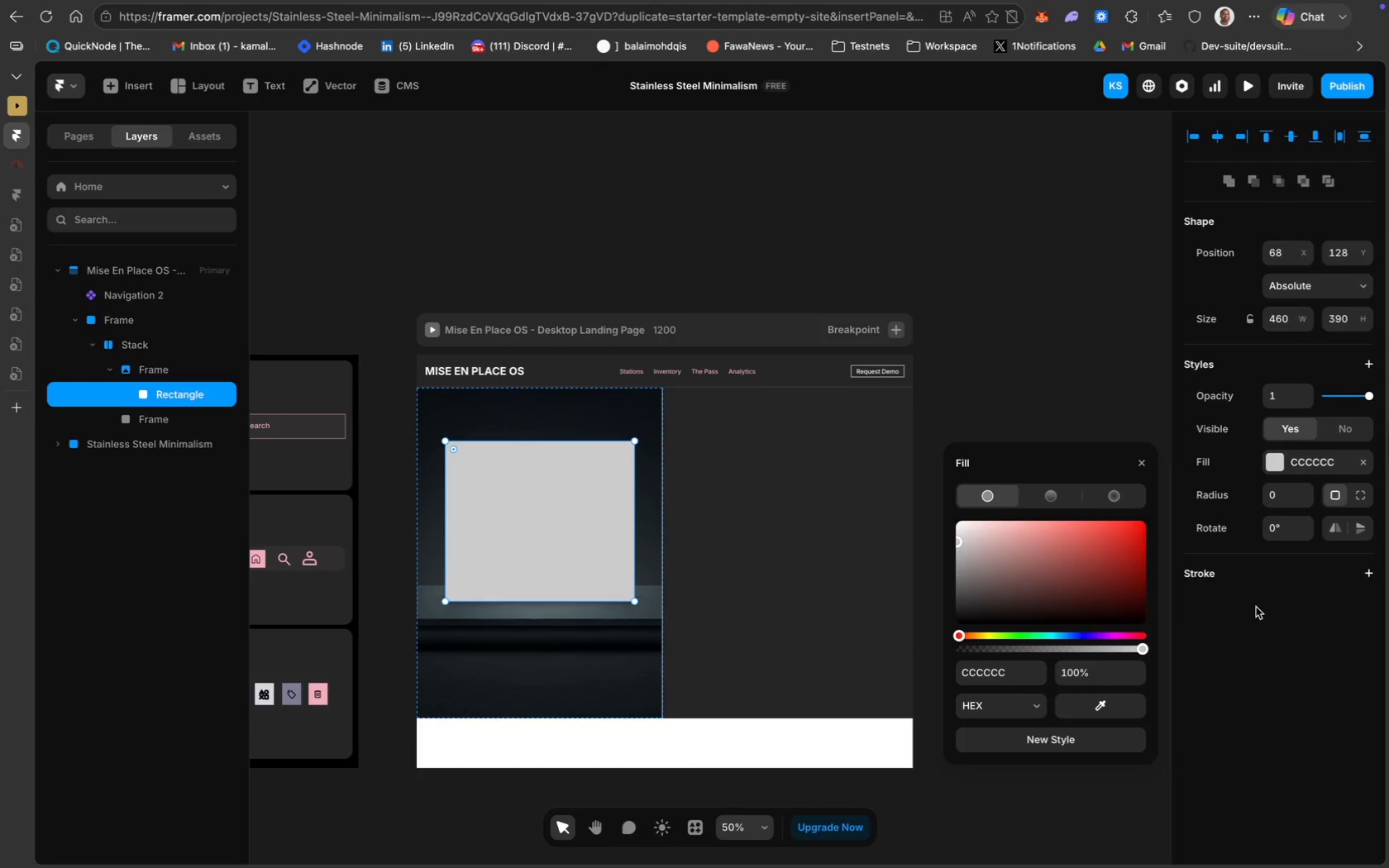 
wait(8.34)
 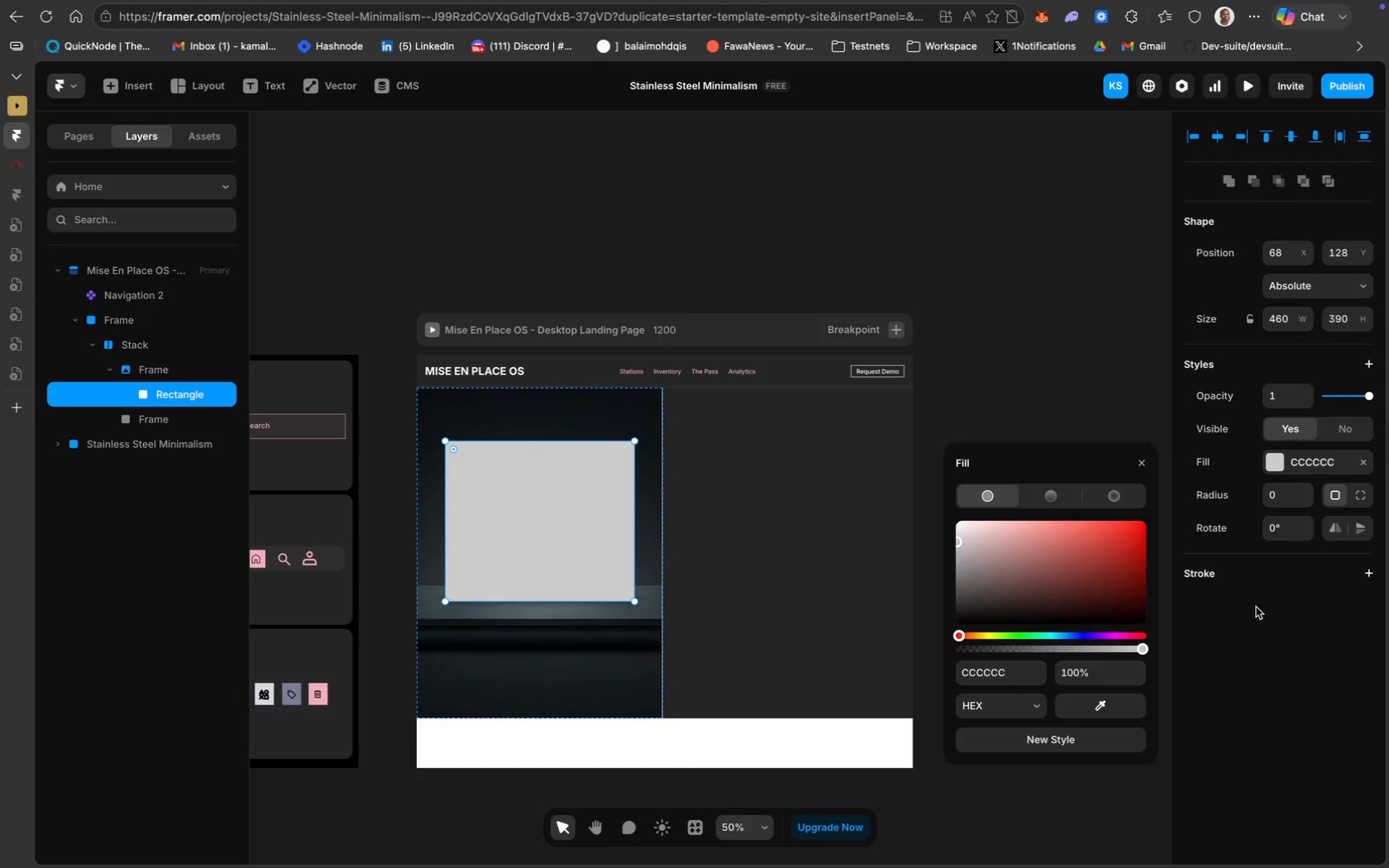 
left_click([605, 510])
 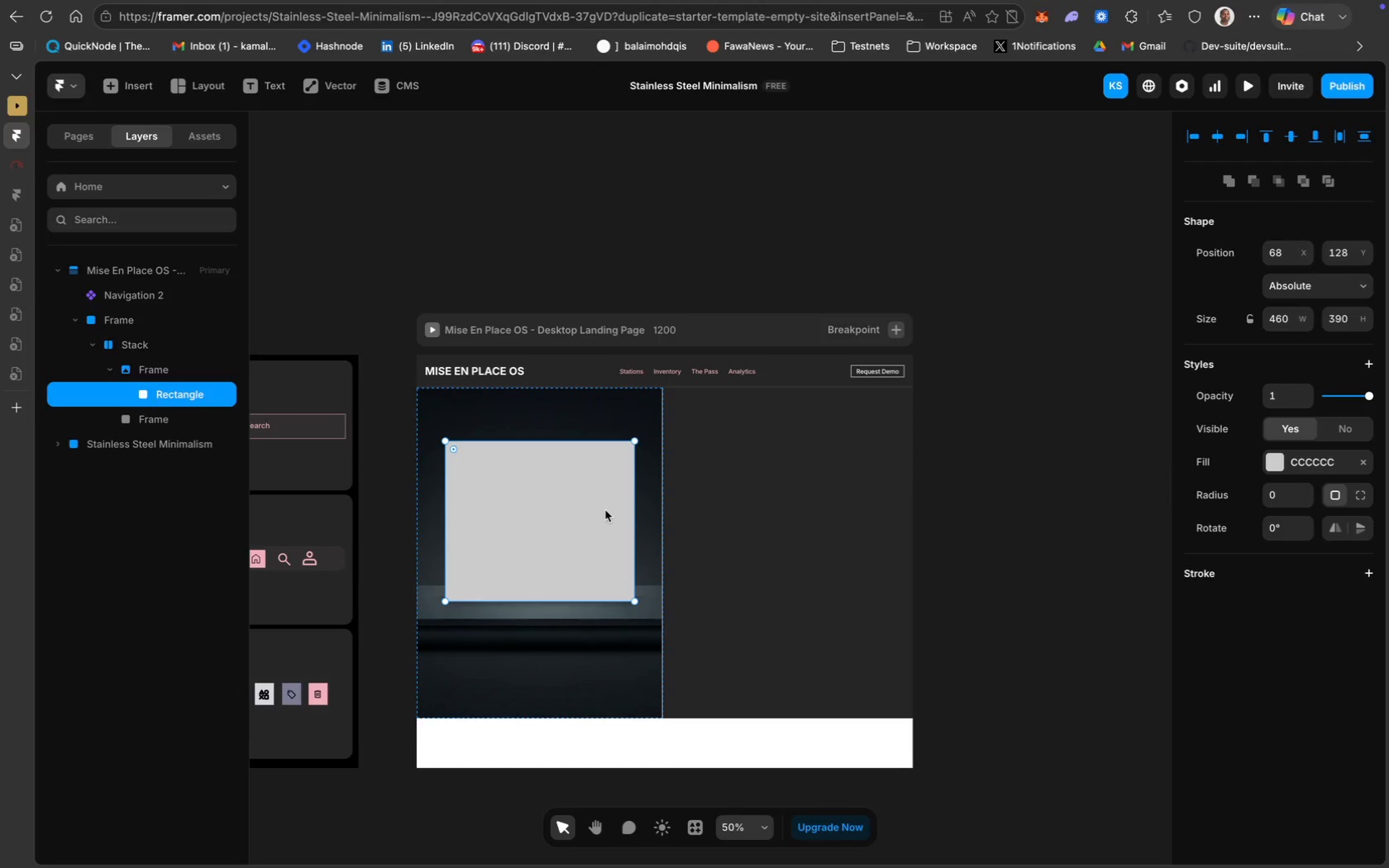 
key(Backspace)
 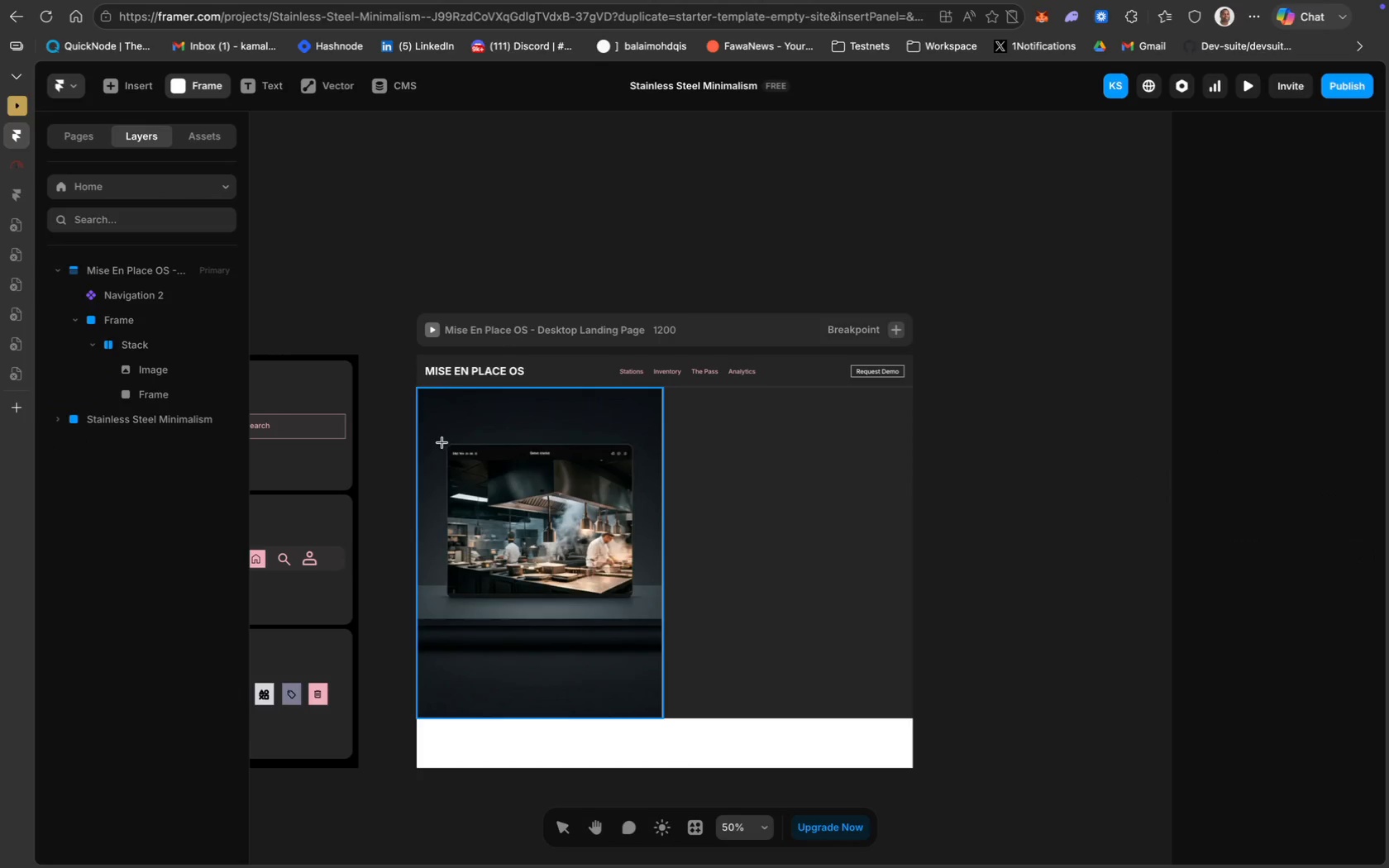 
left_click_drag(start_coordinate=[443, 440], to_coordinate=[637, 605])
 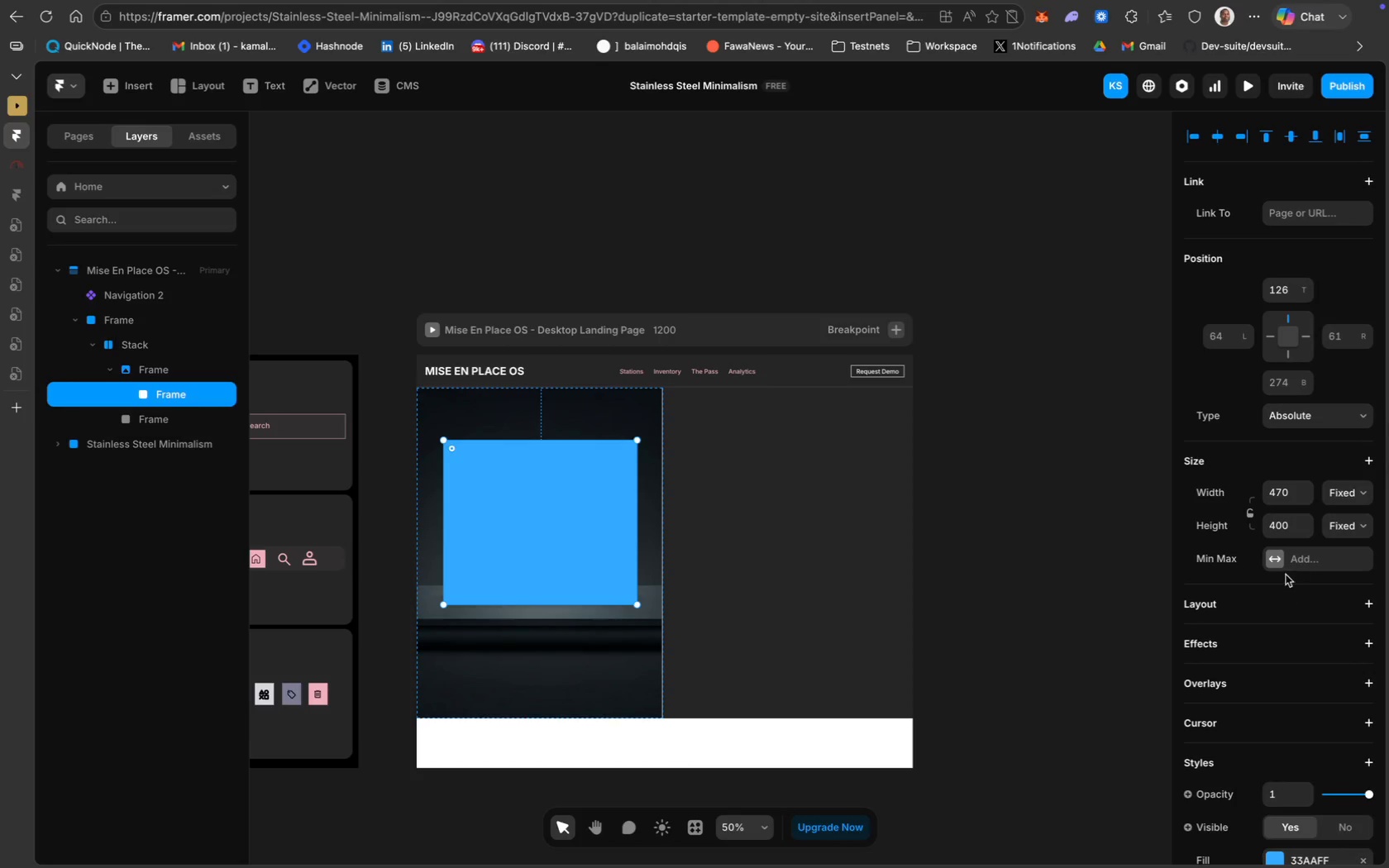 
scroll: coordinate [1281, 644], scroll_direction: down, amount: 32.0
 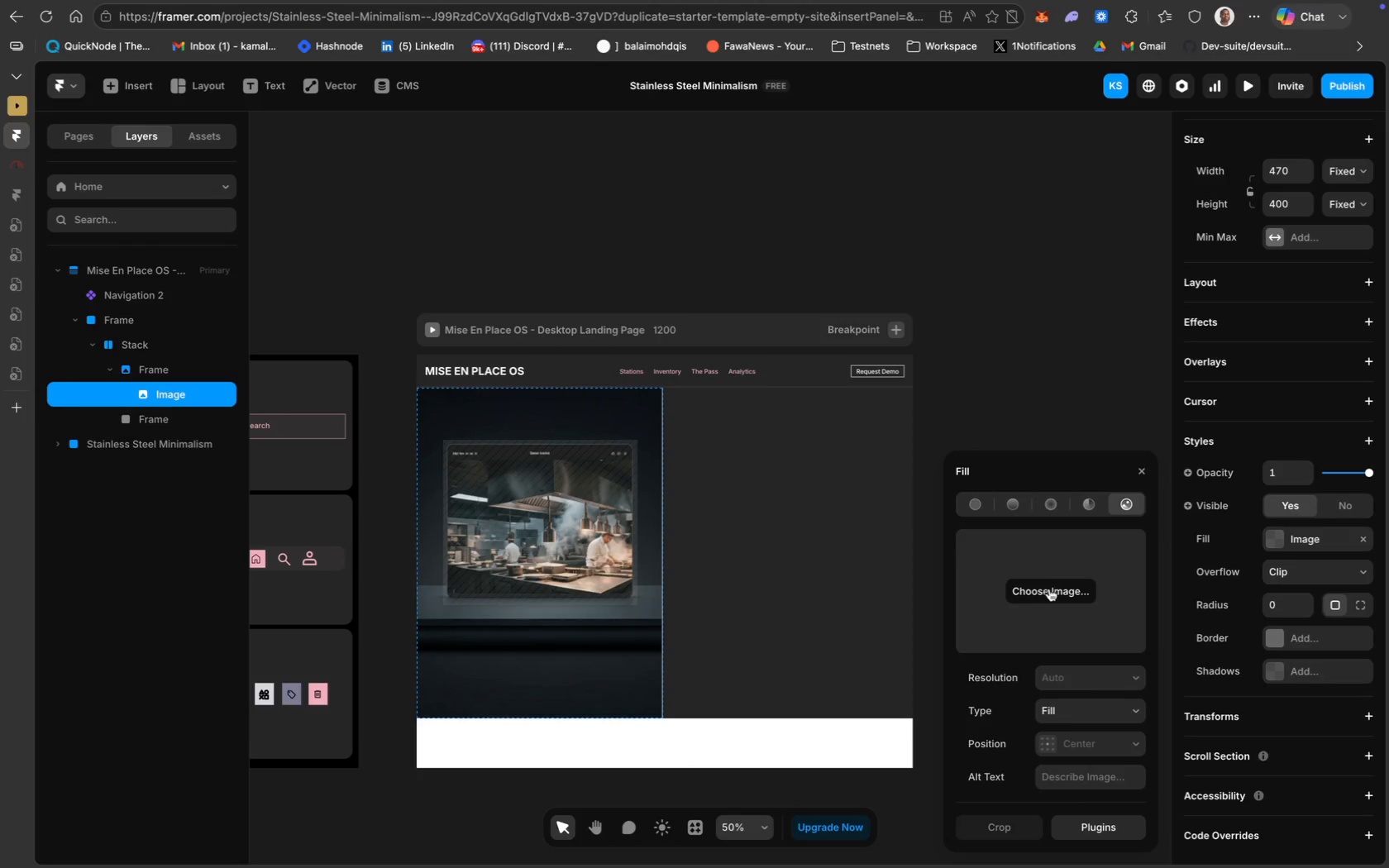 
wait(8.81)
 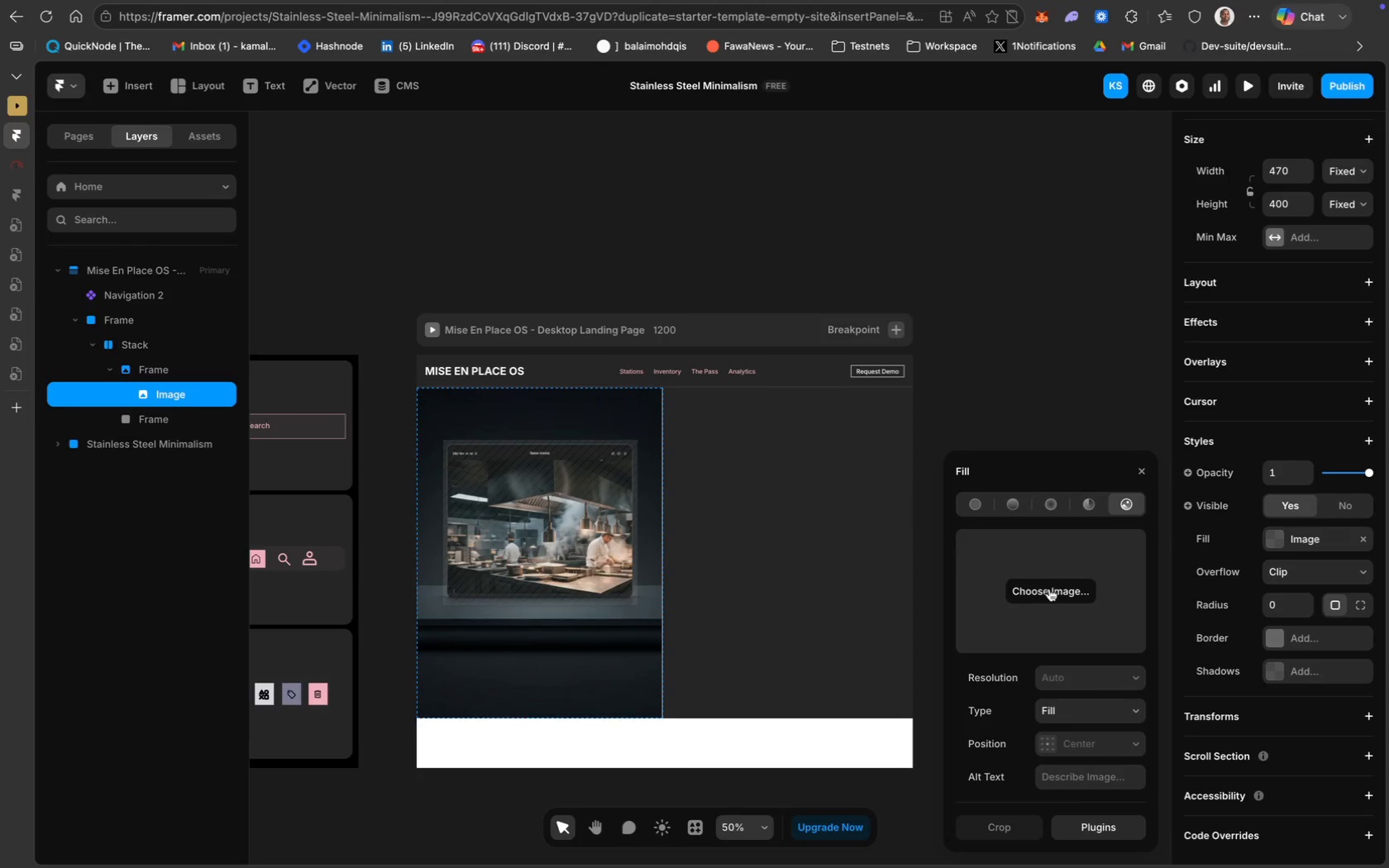 
left_click([1055, 594])
 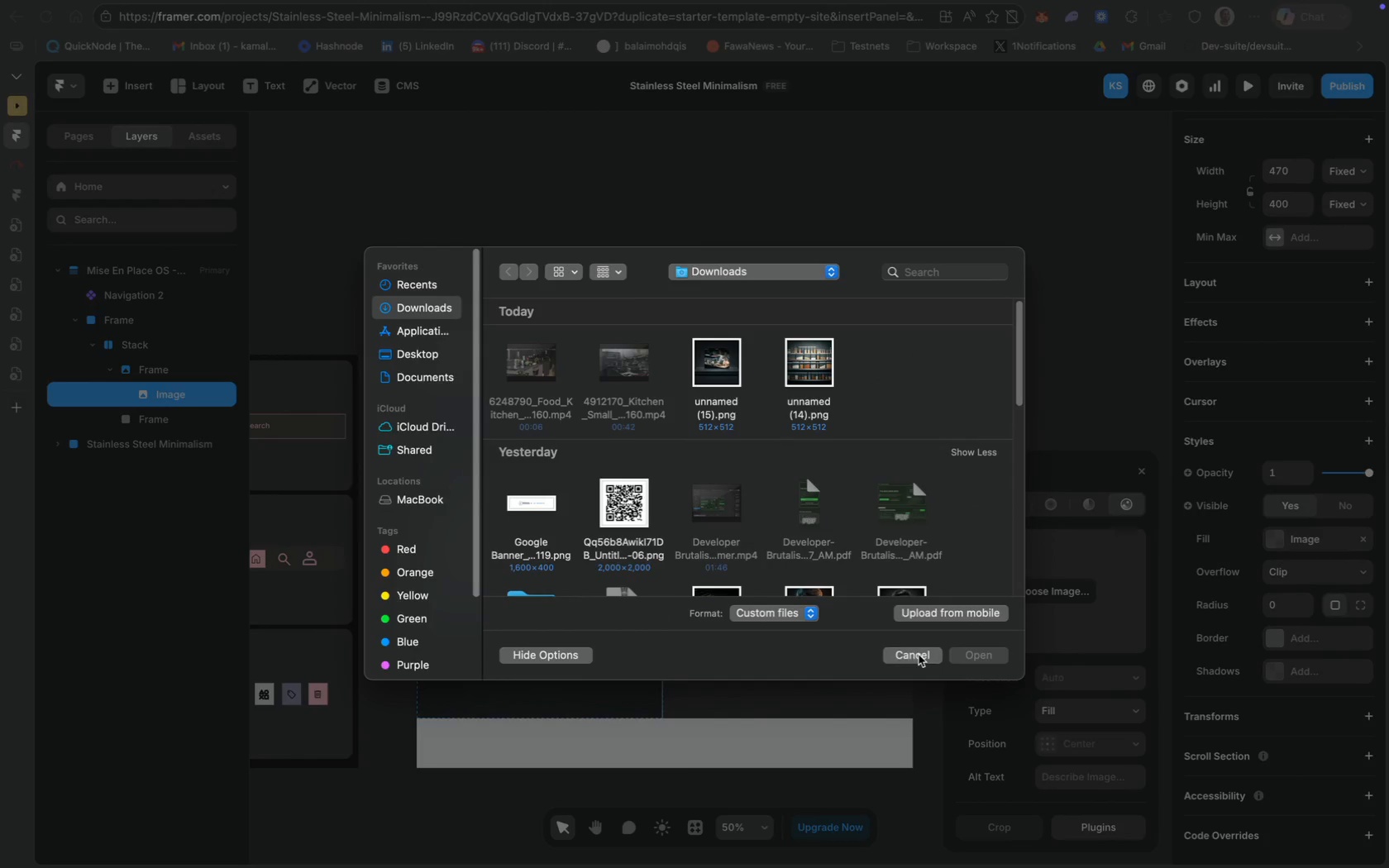 
wait(5.06)
 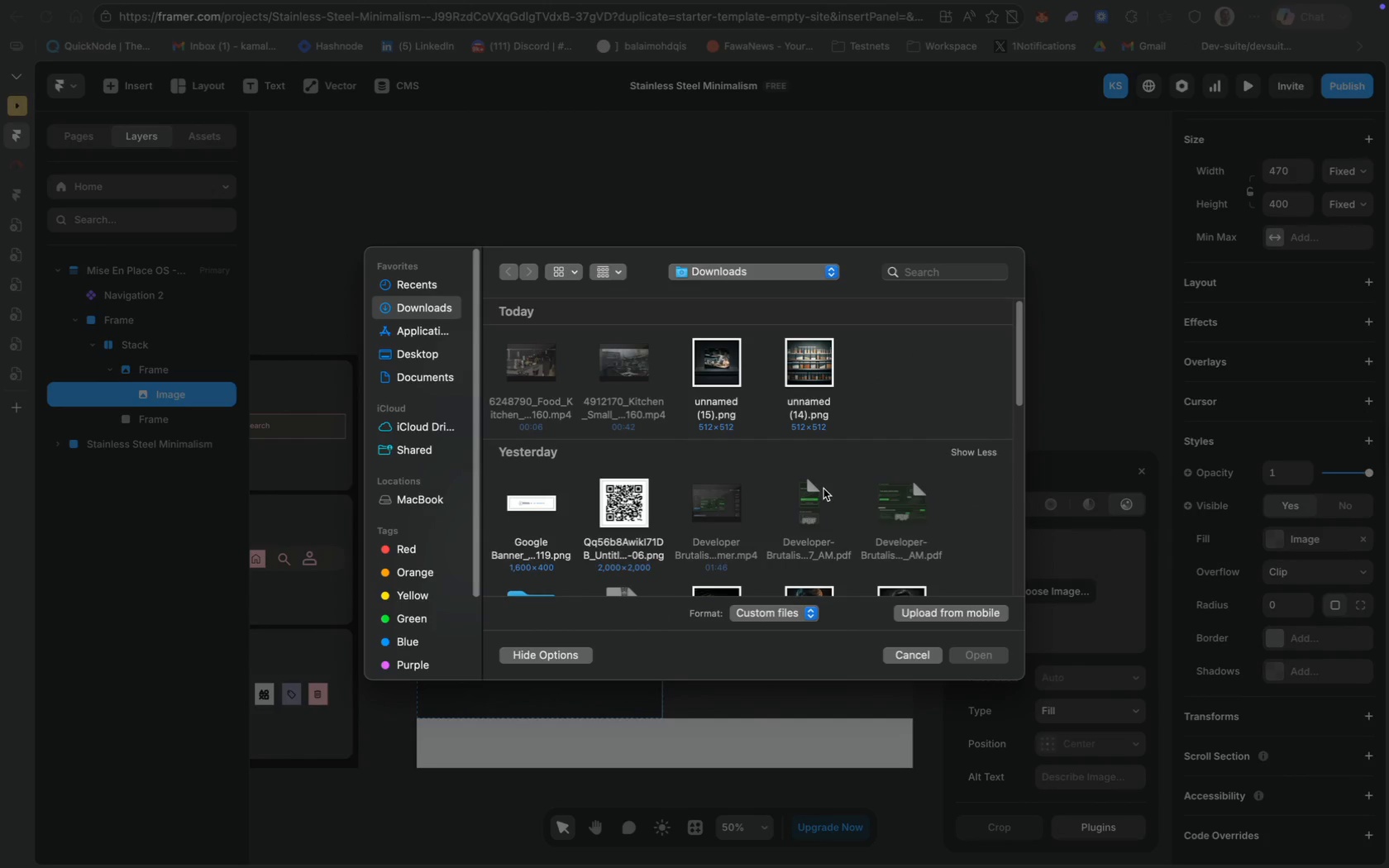 
scroll: coordinate [1043, 717], scroll_direction: down, amount: 9.0
 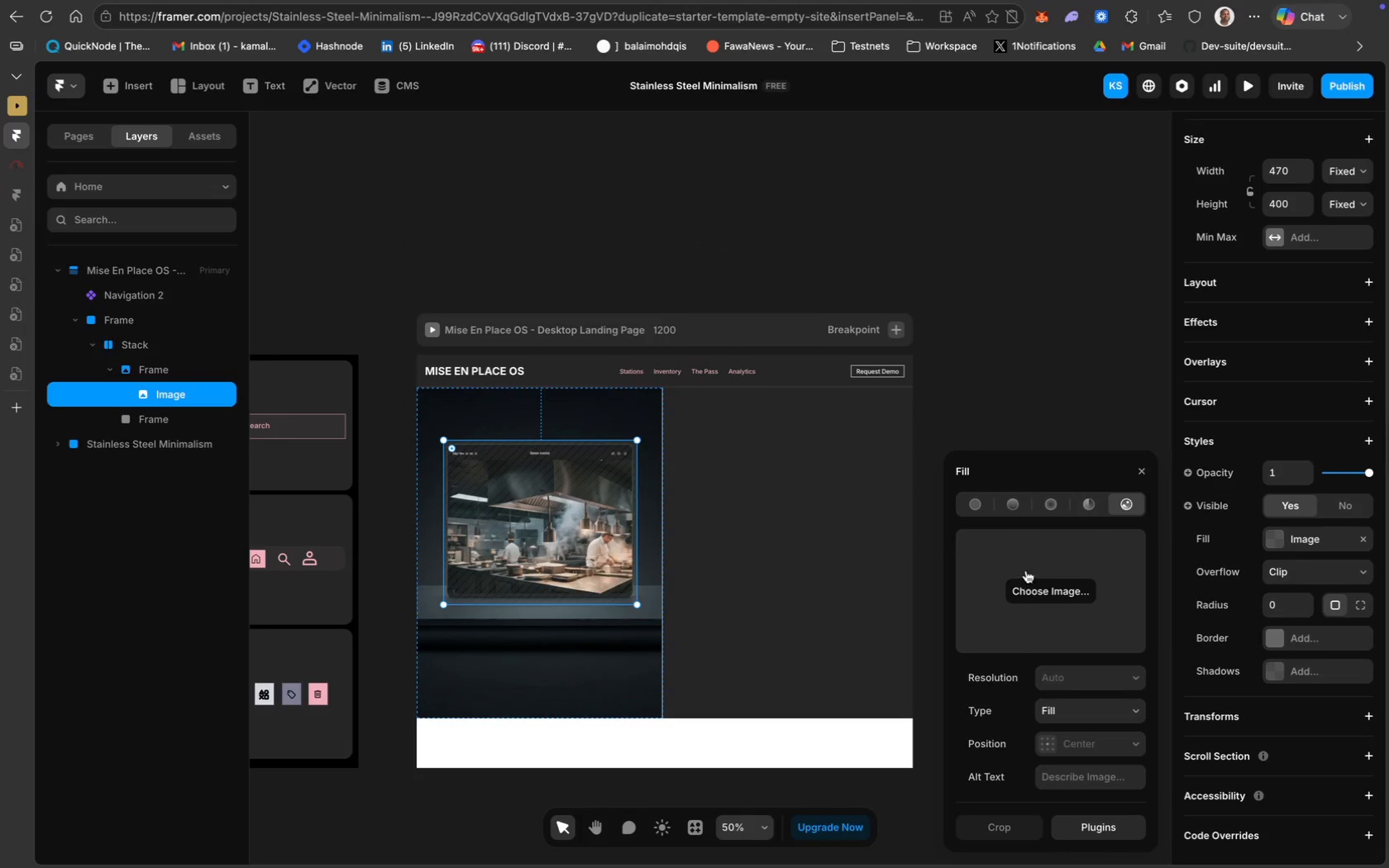 
left_click([1091, 508])
 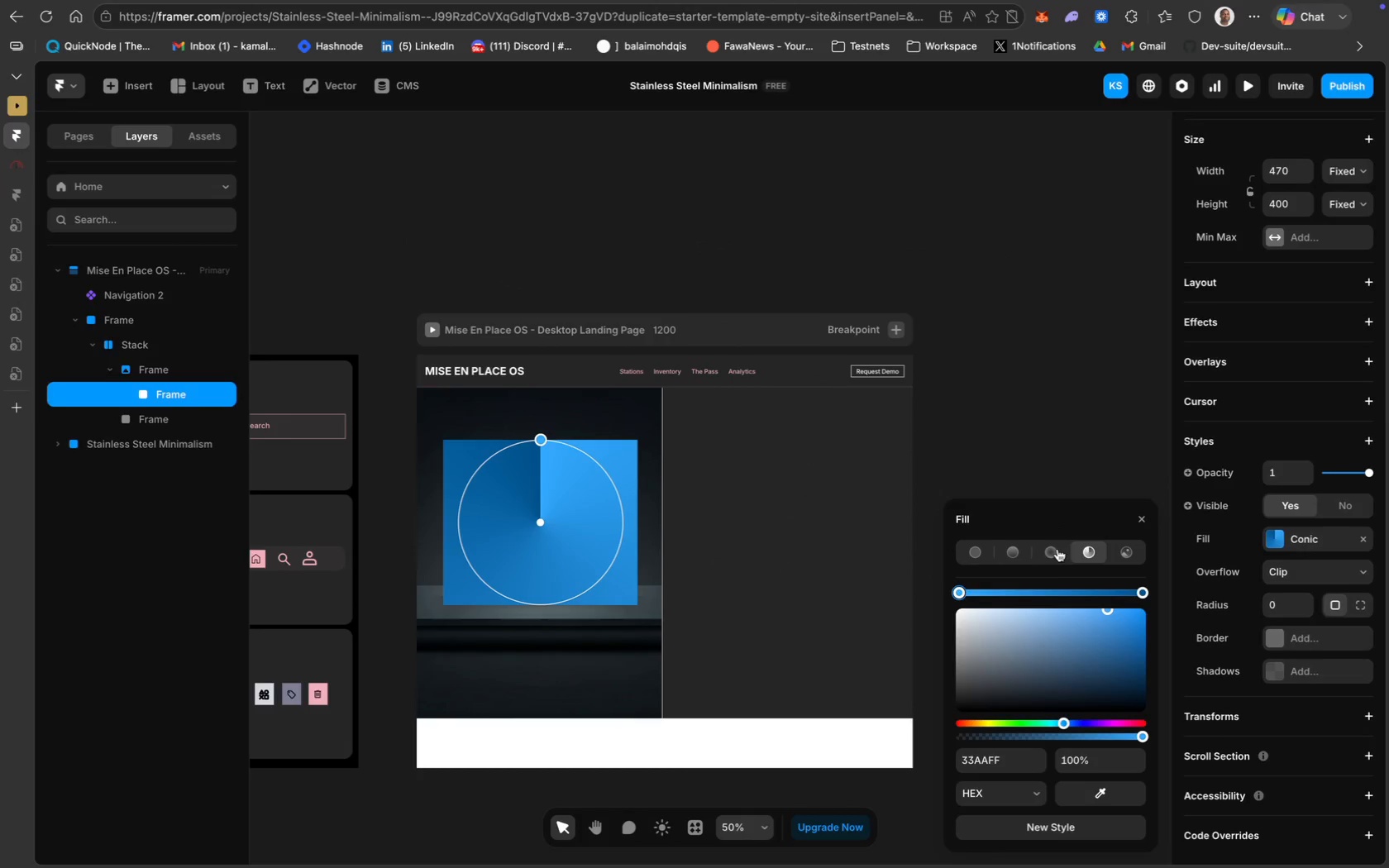 
left_click([1055, 559])
 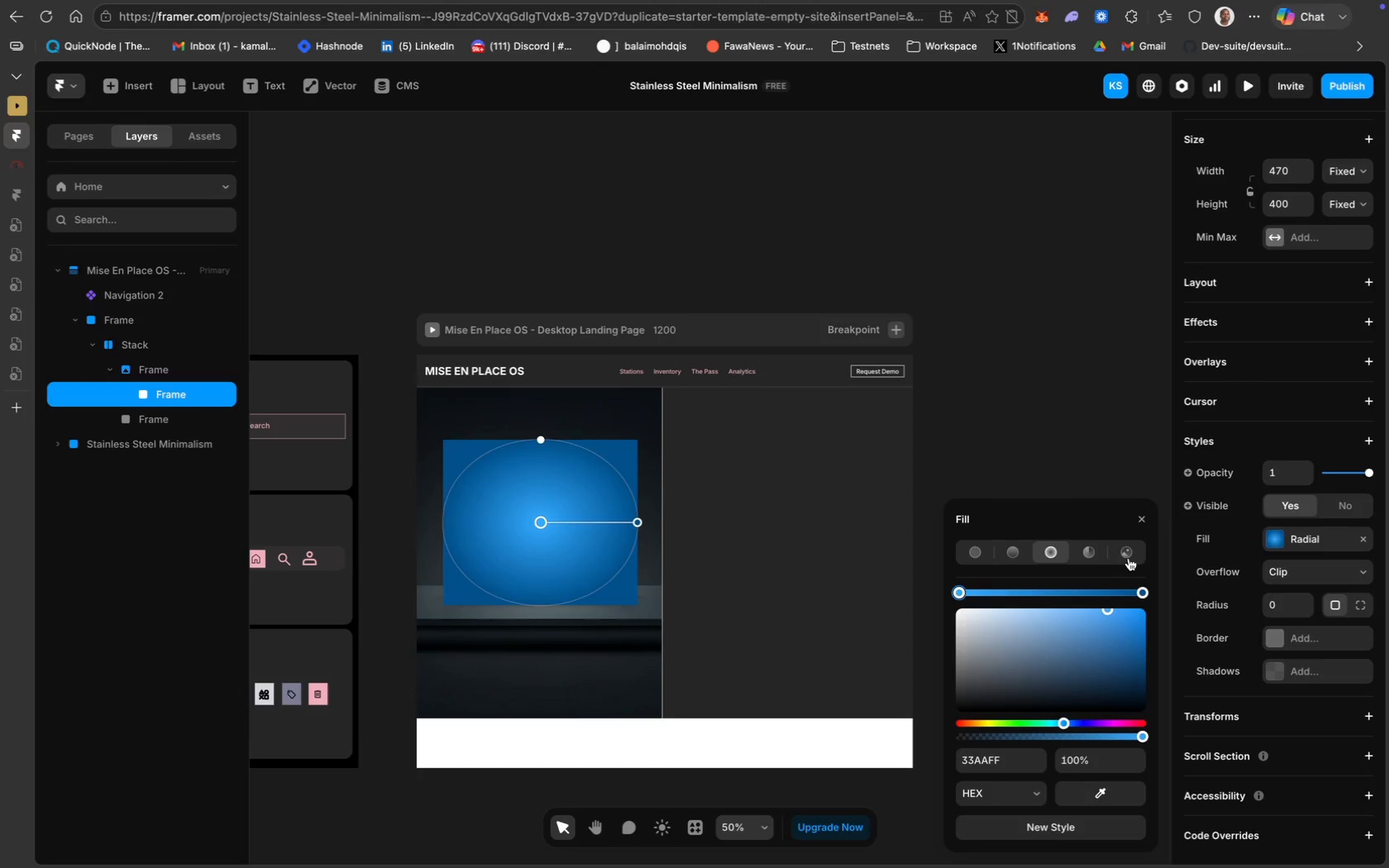 
left_click([1130, 558])
 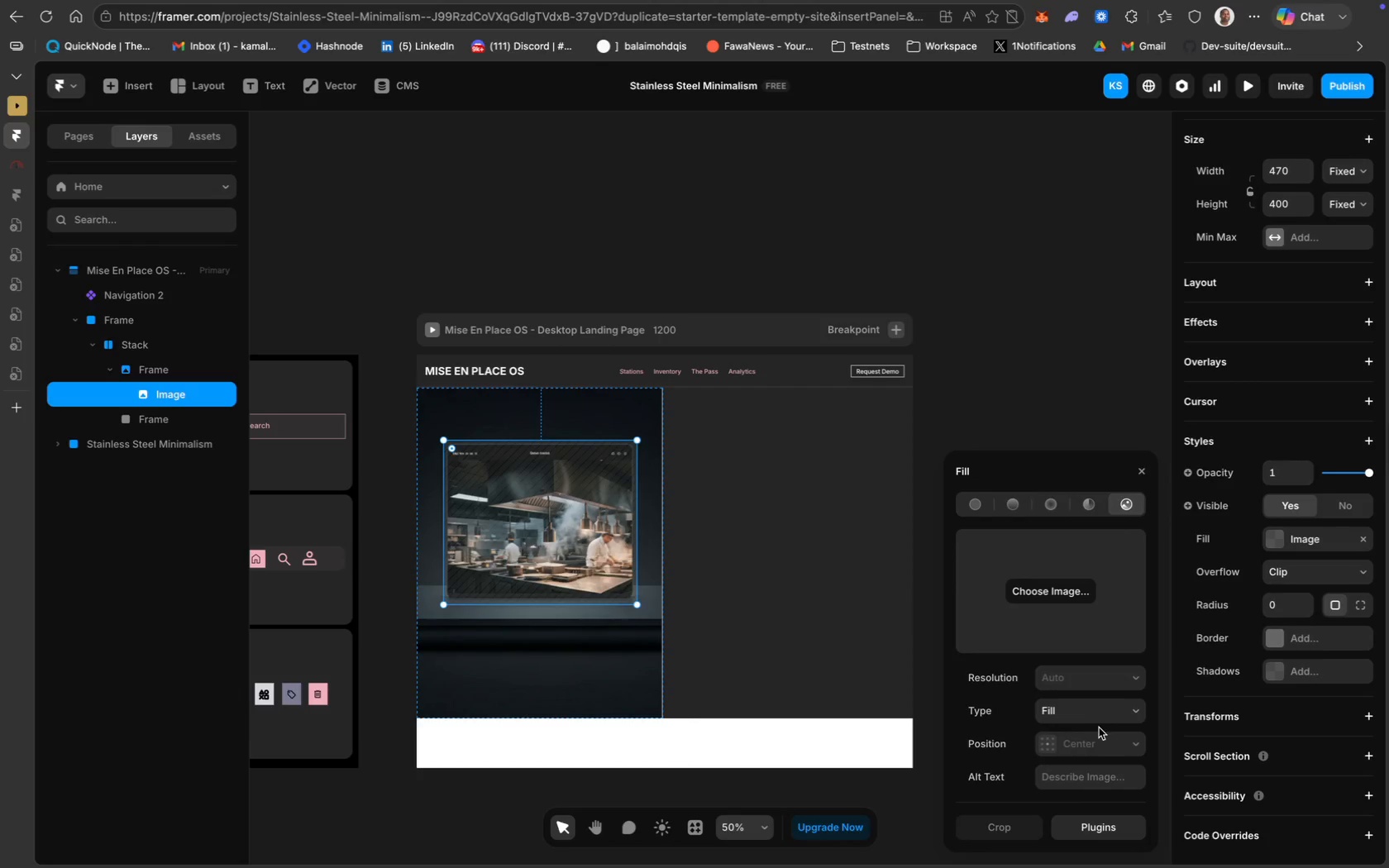 
wait(8.72)
 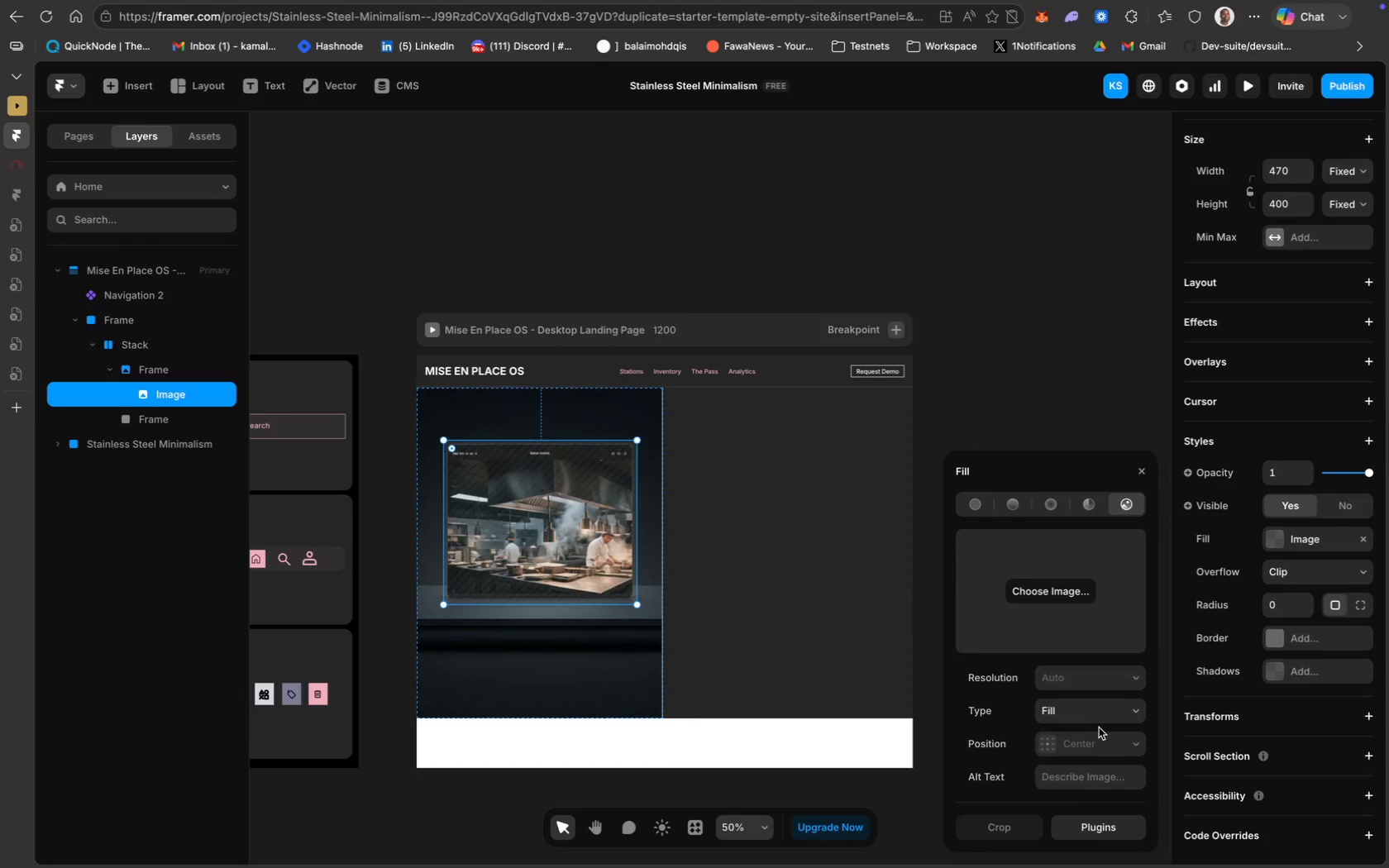 
type(vi)
 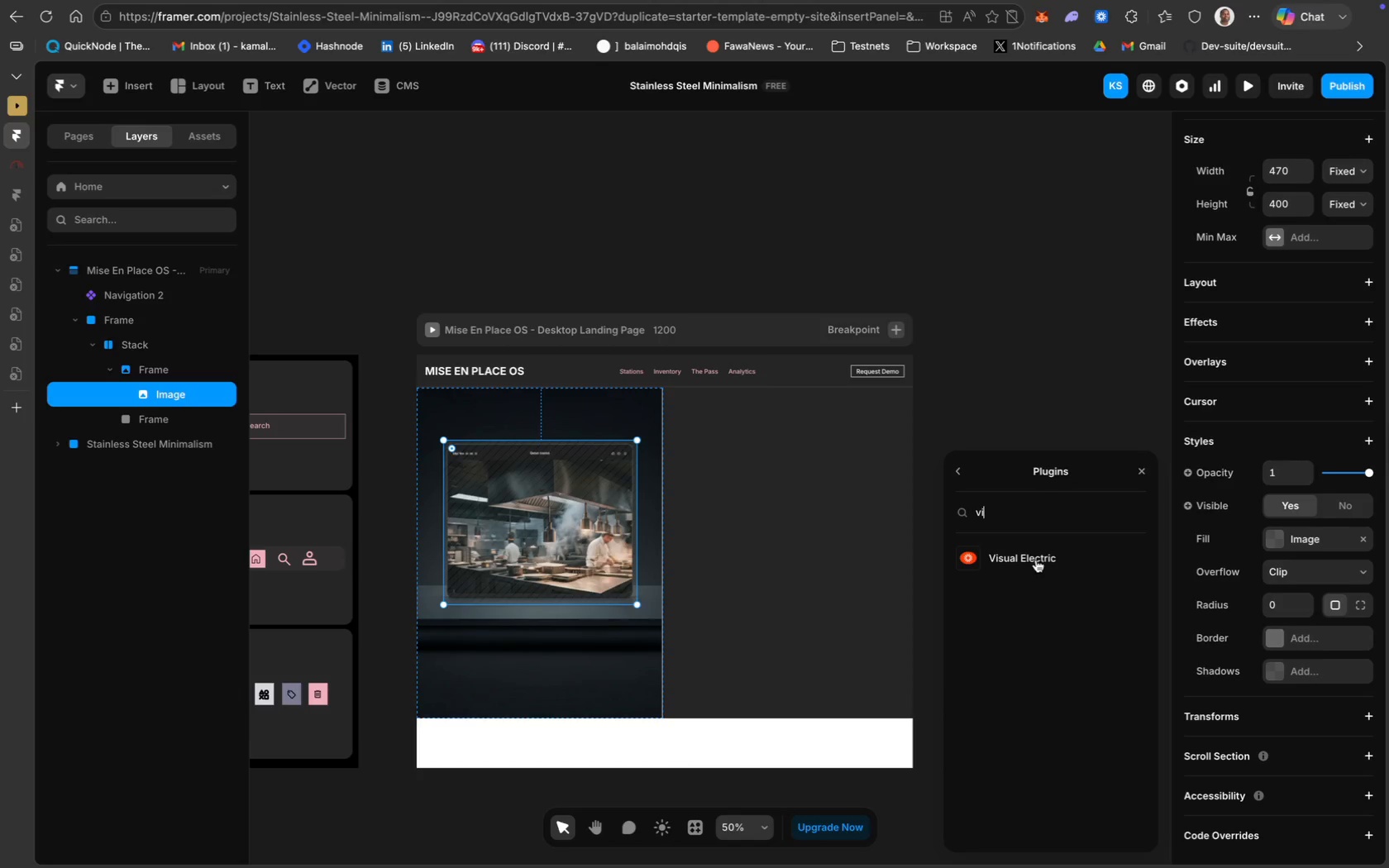 
left_click([1035, 561])
 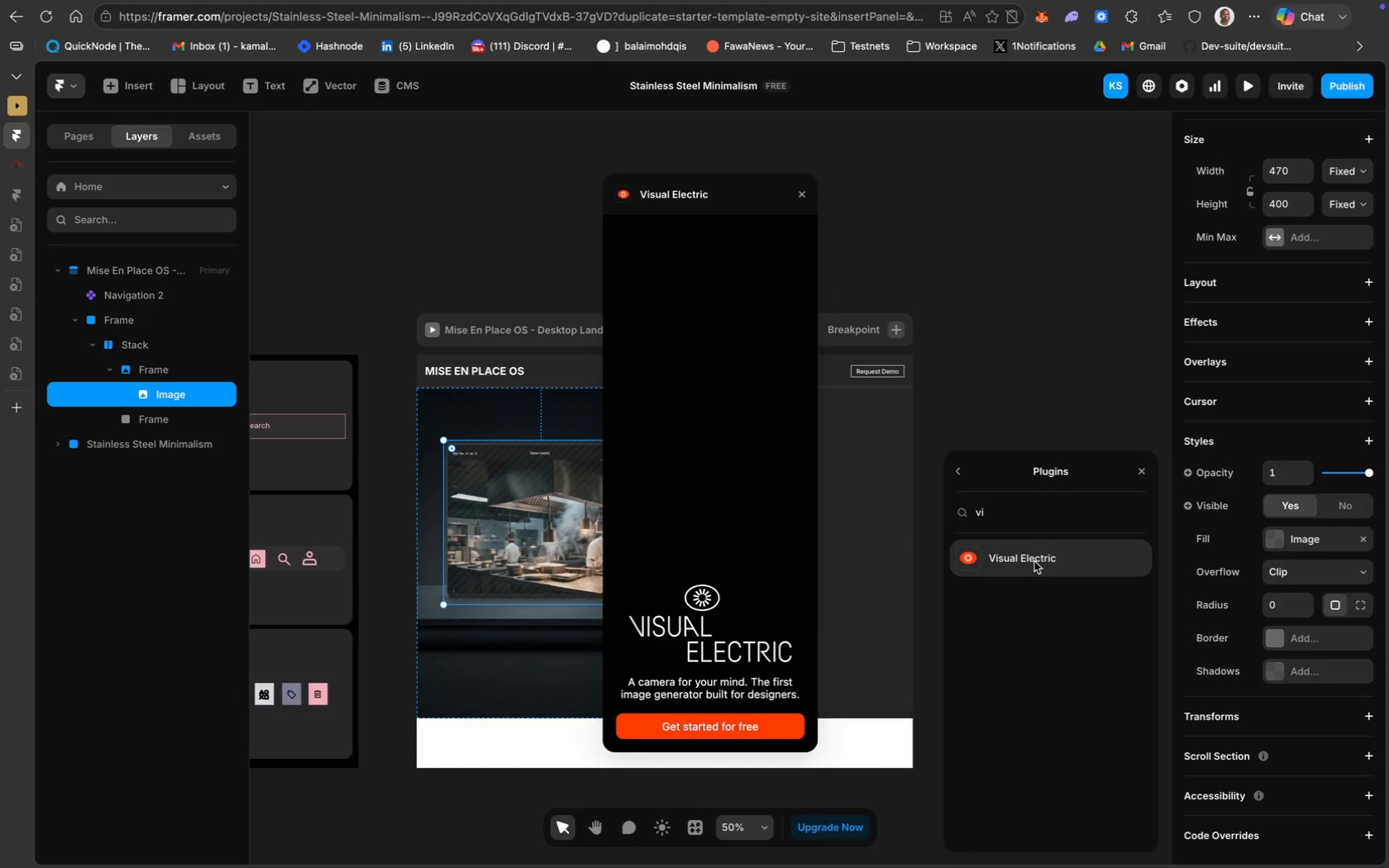 
wait(8.76)
 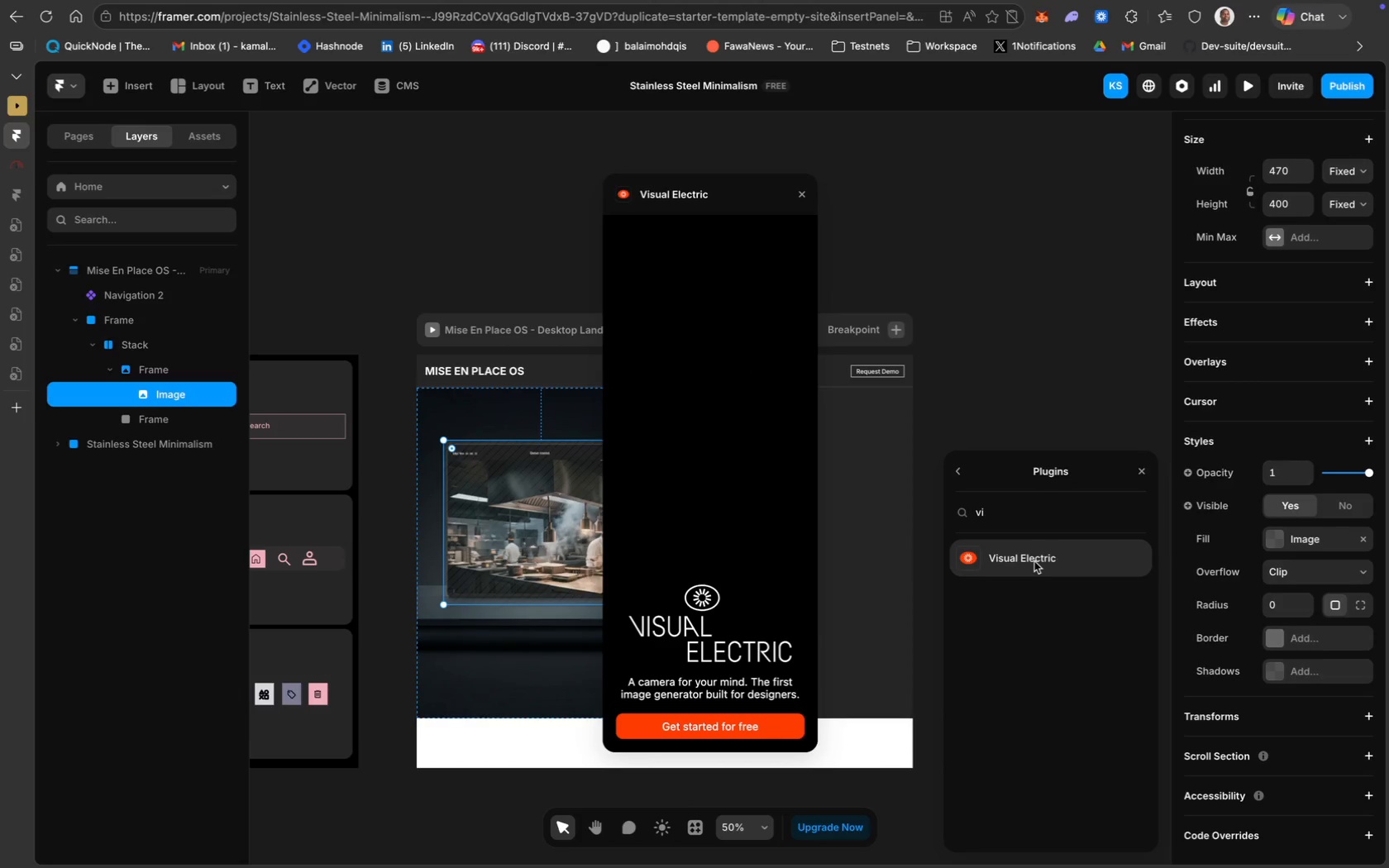 
mouse_move([816, 214])
 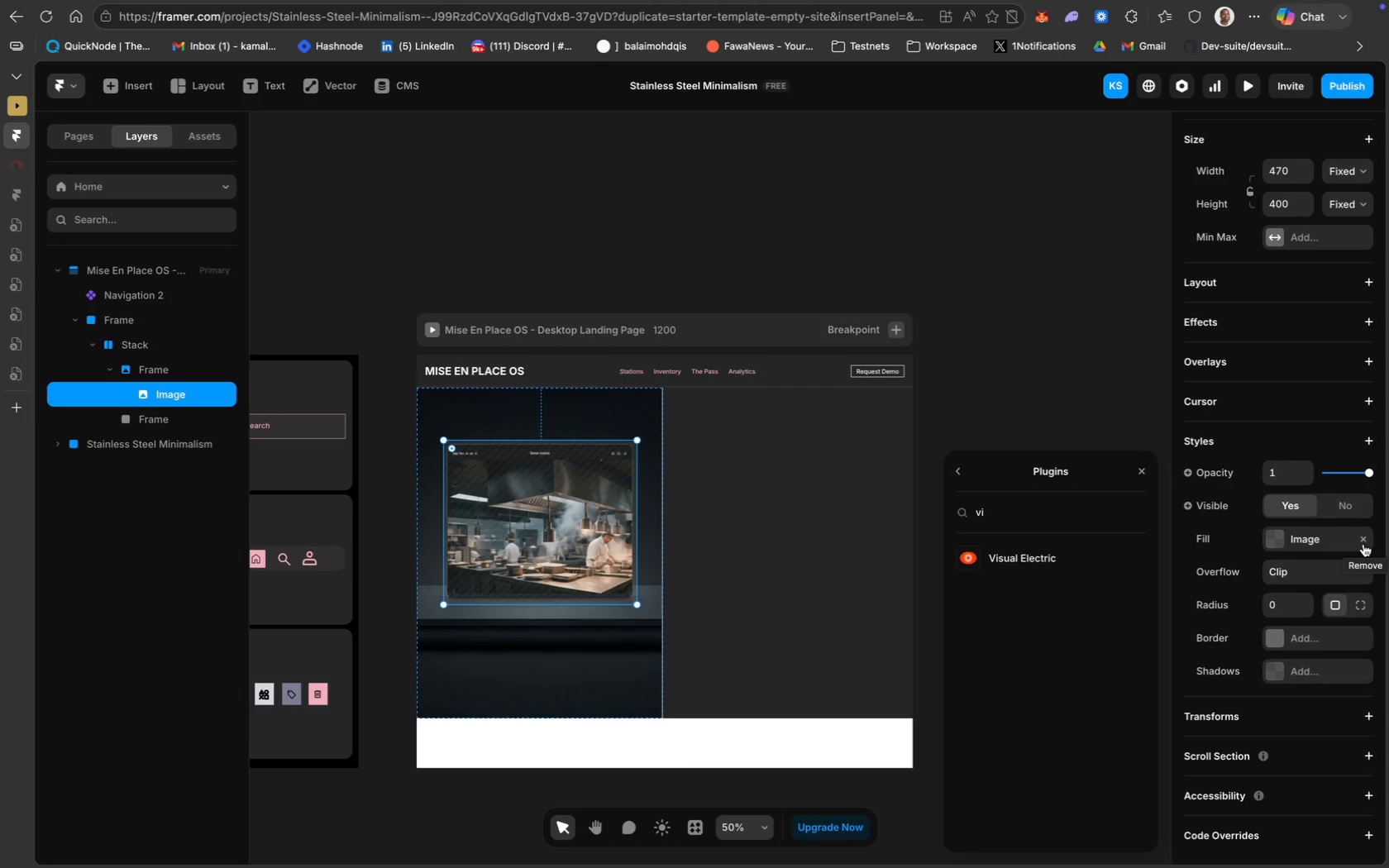 
wait(27.06)
 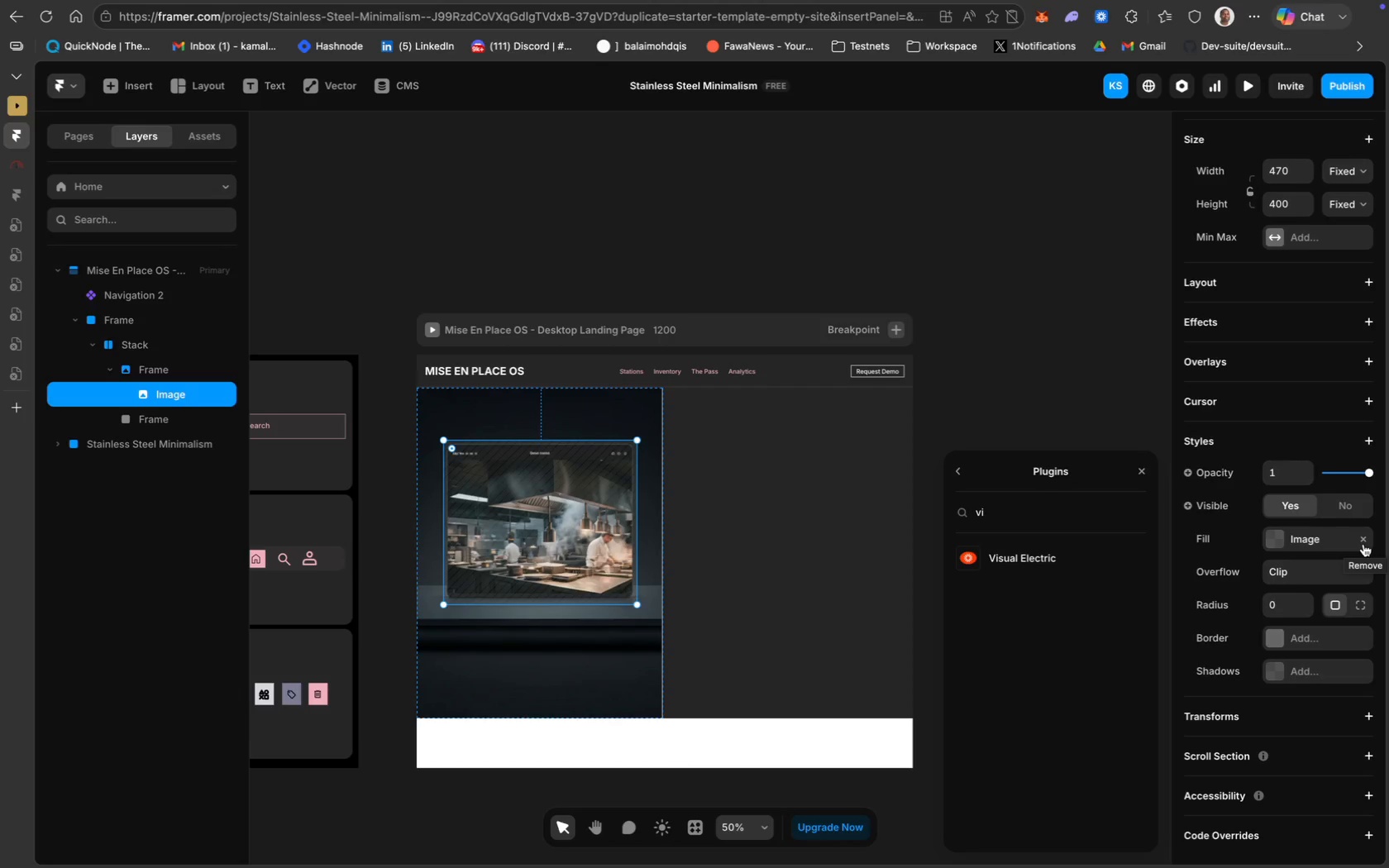 
double_click([1143, 477])
 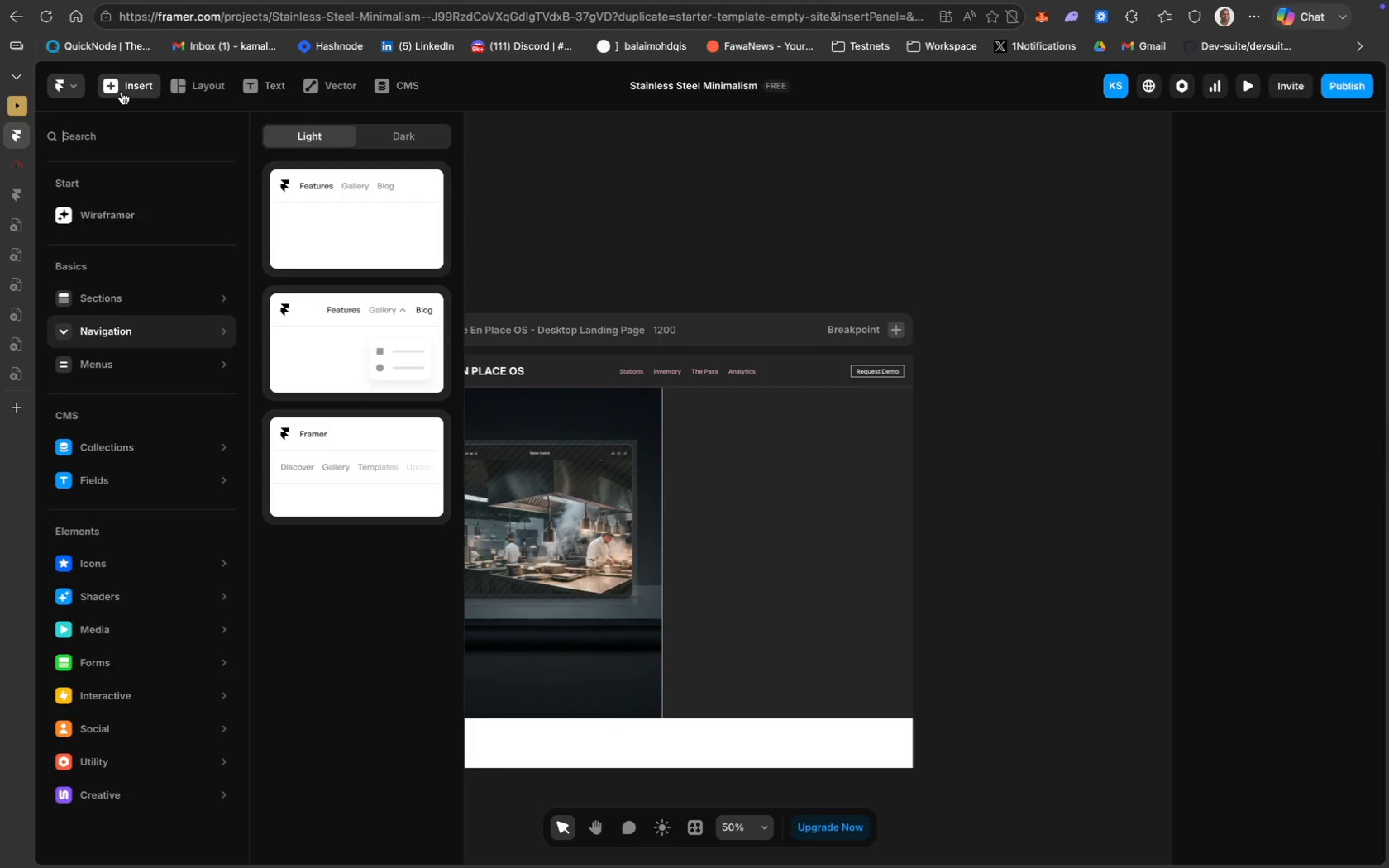 
type(vi)
 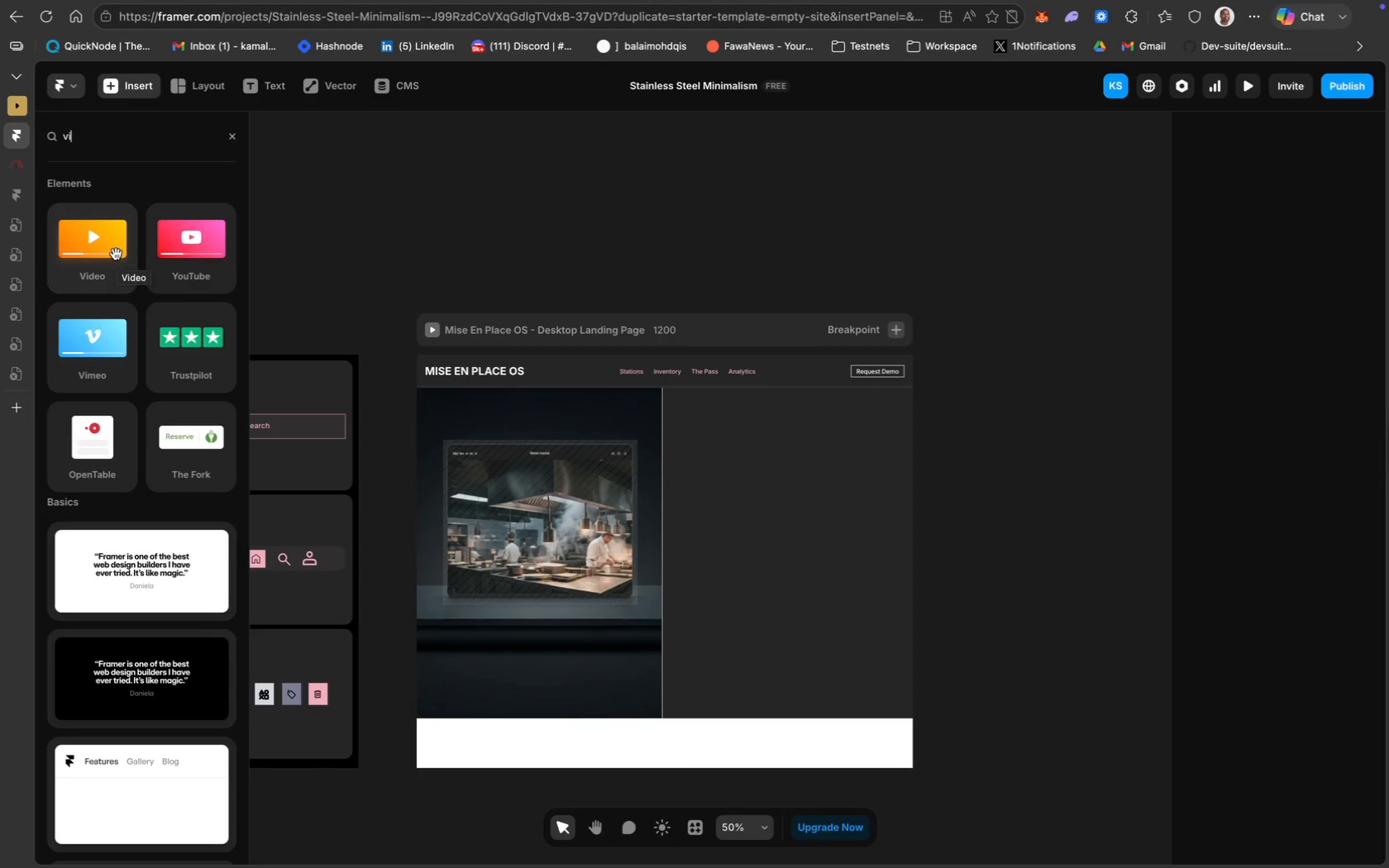 
left_click([116, 255])
 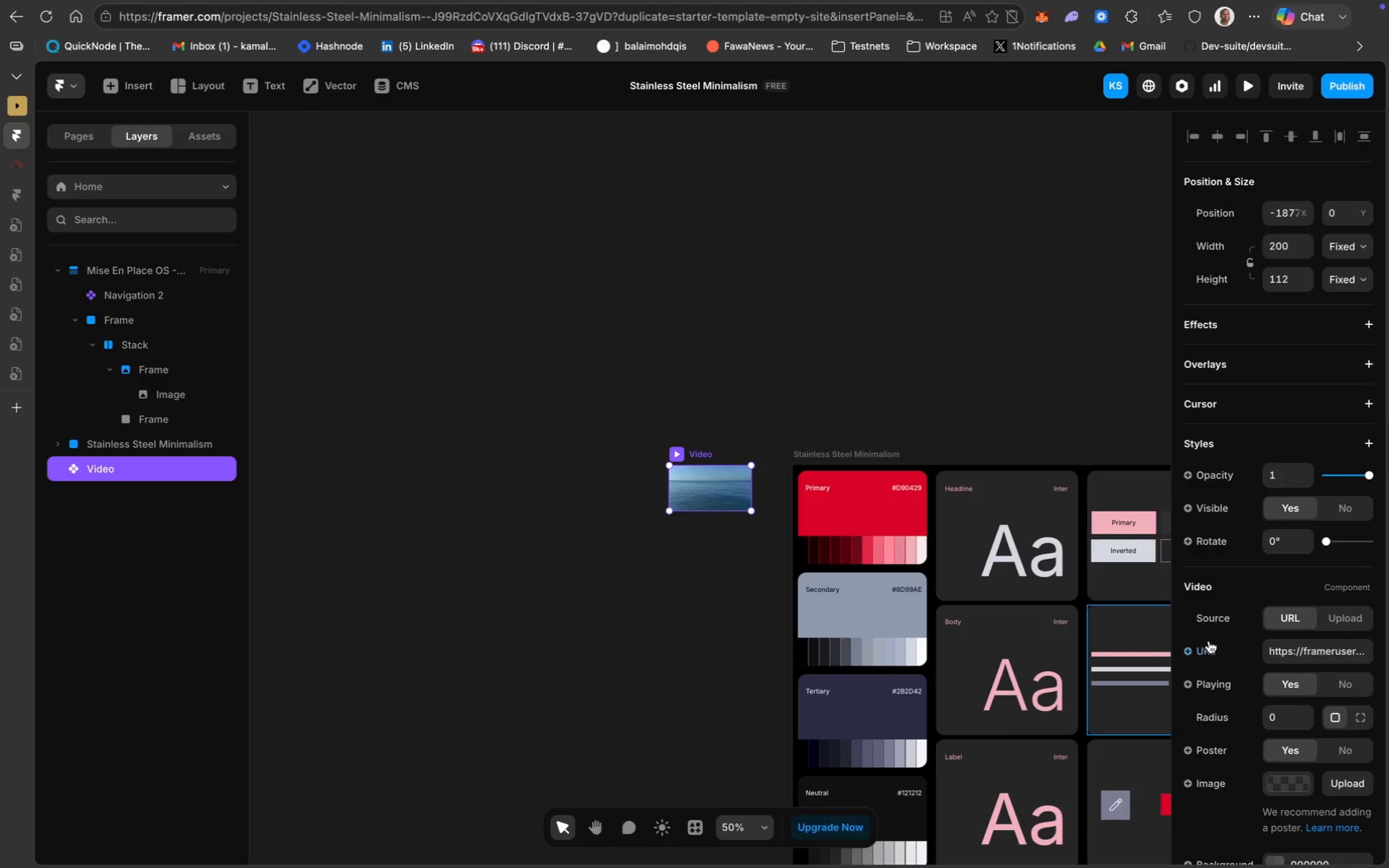 
wait(5.92)
 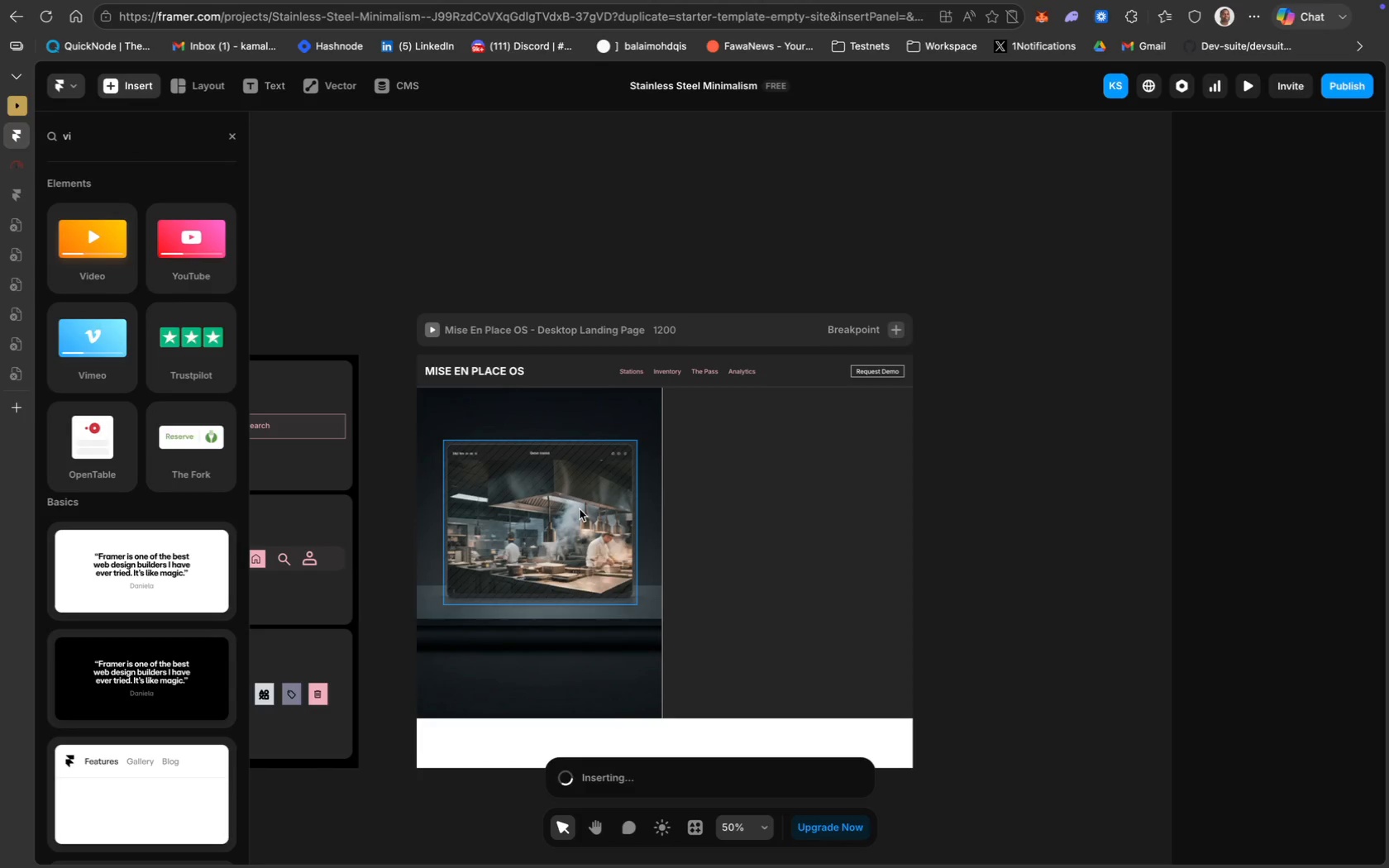 
left_click([1350, 622])
 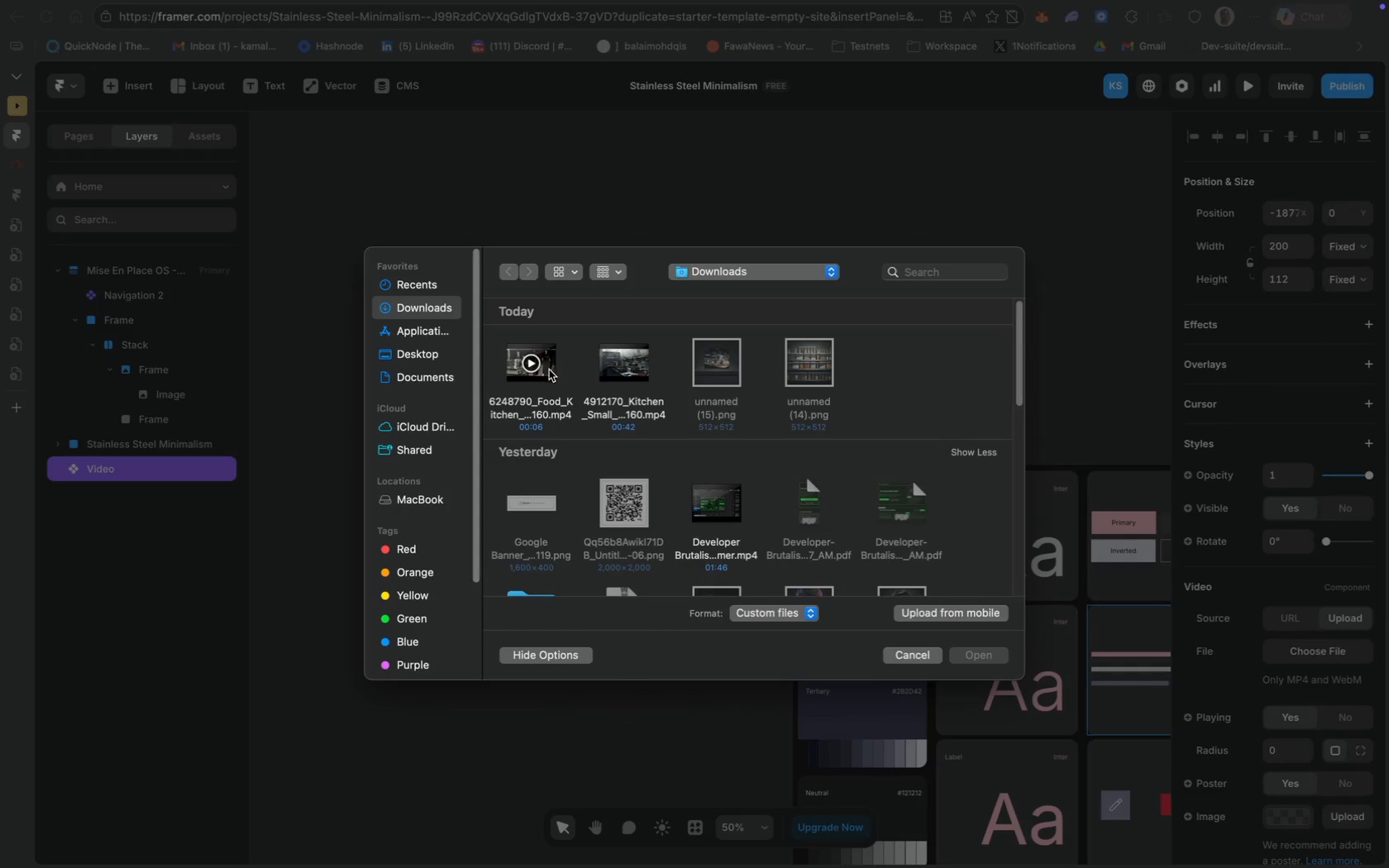 
wait(6.52)
 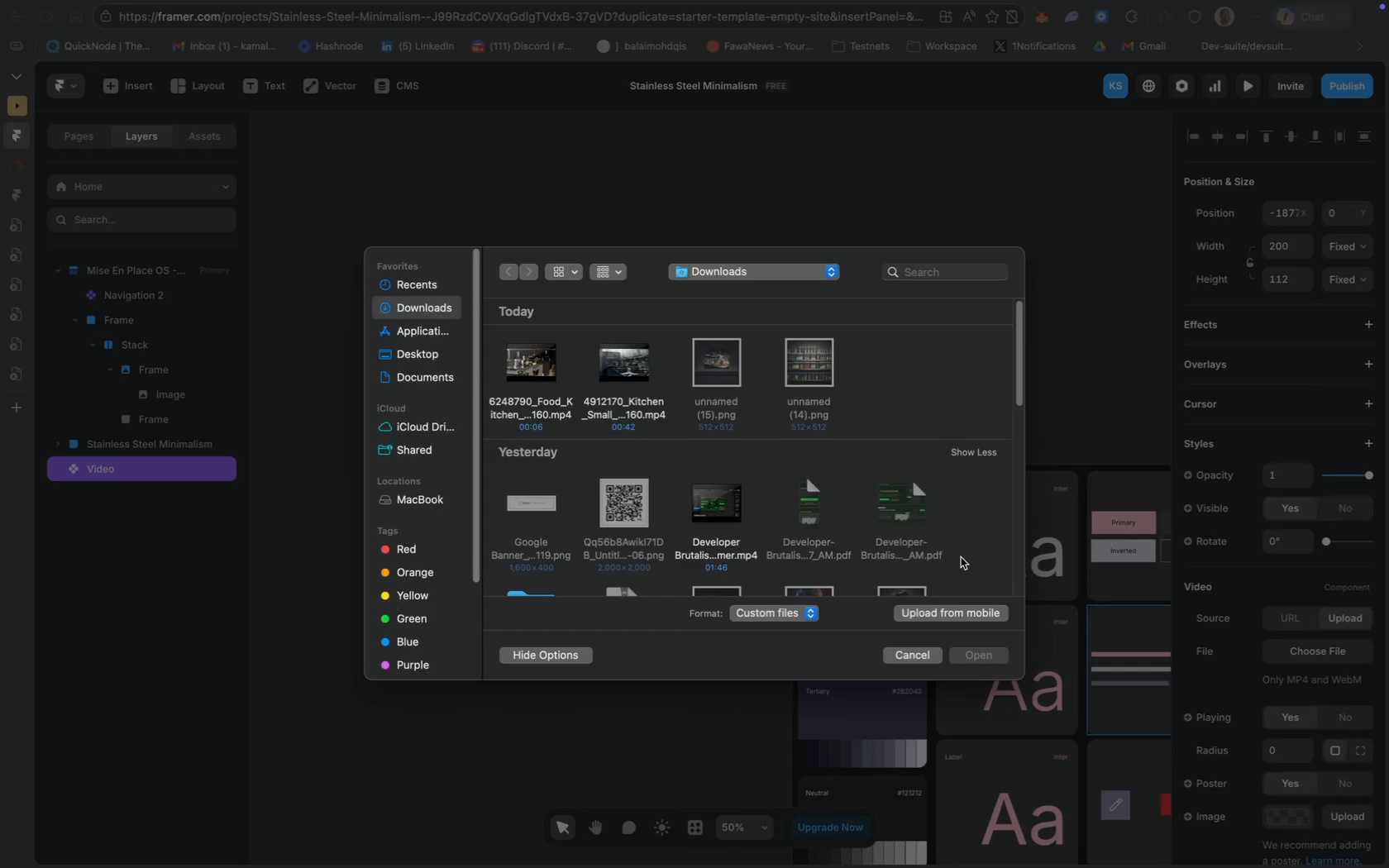 
left_click([976, 653])
 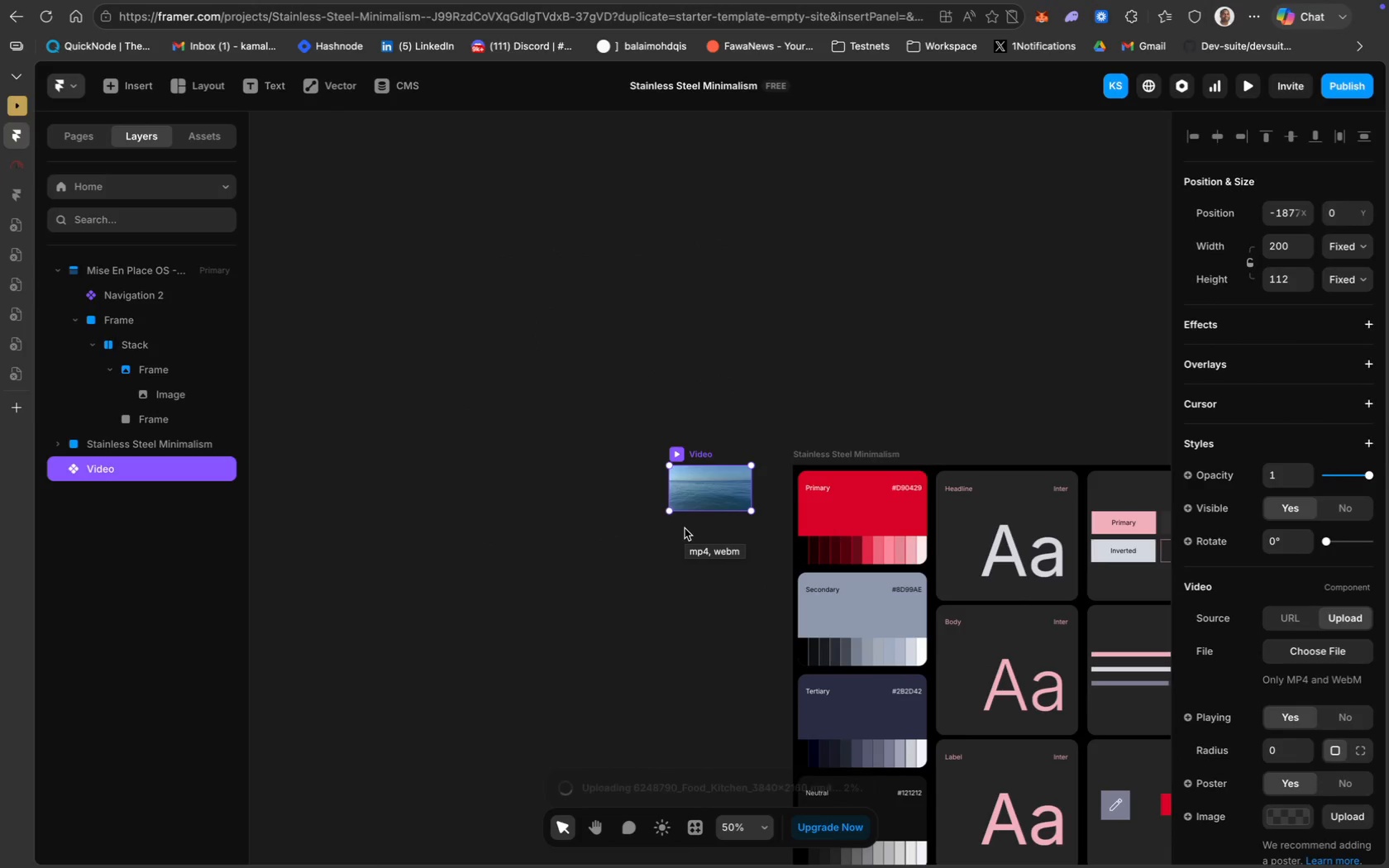 
scroll: coordinate [685, 528], scroll_direction: down, amount: 56.0
 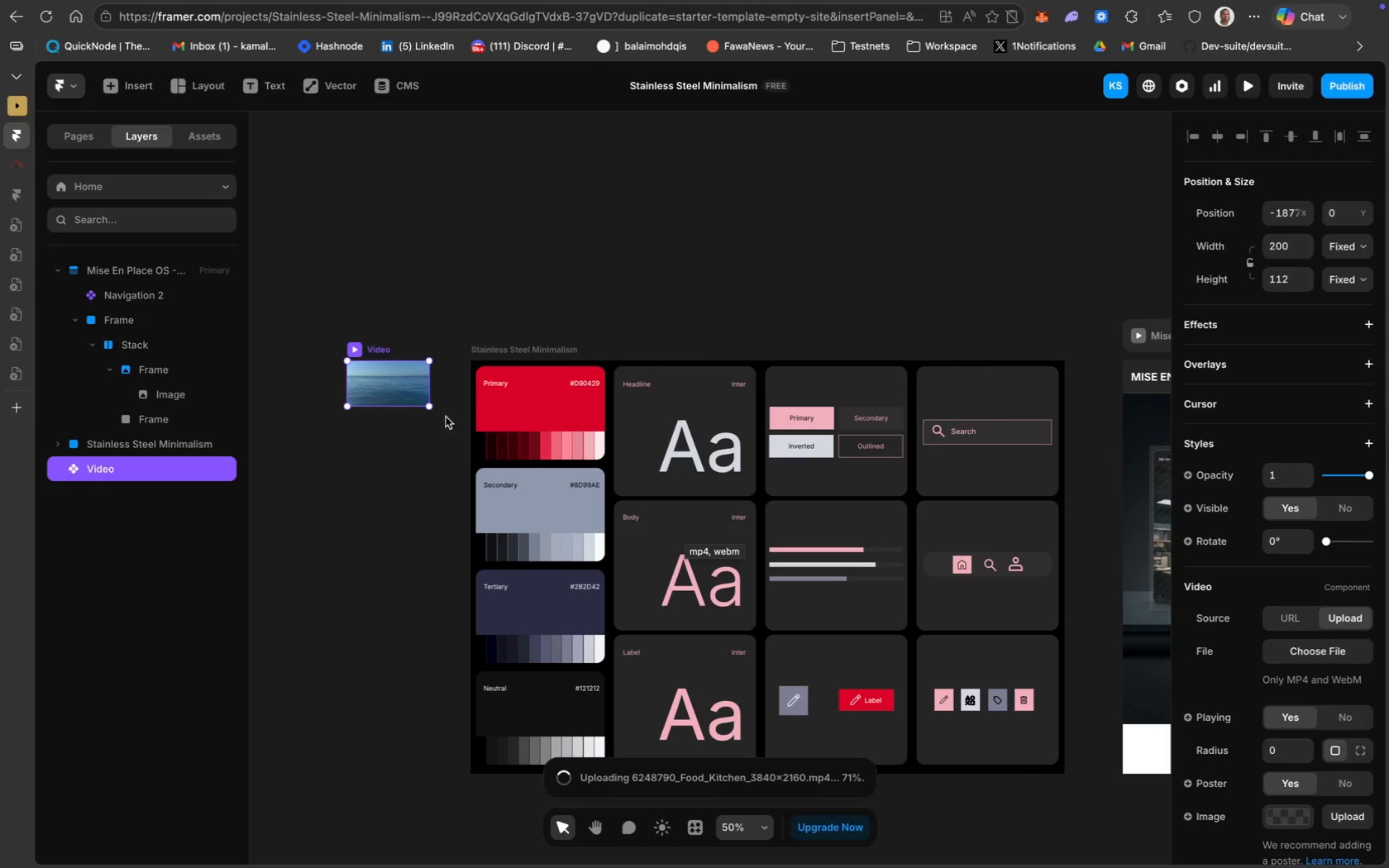 
left_click([961, 546])
 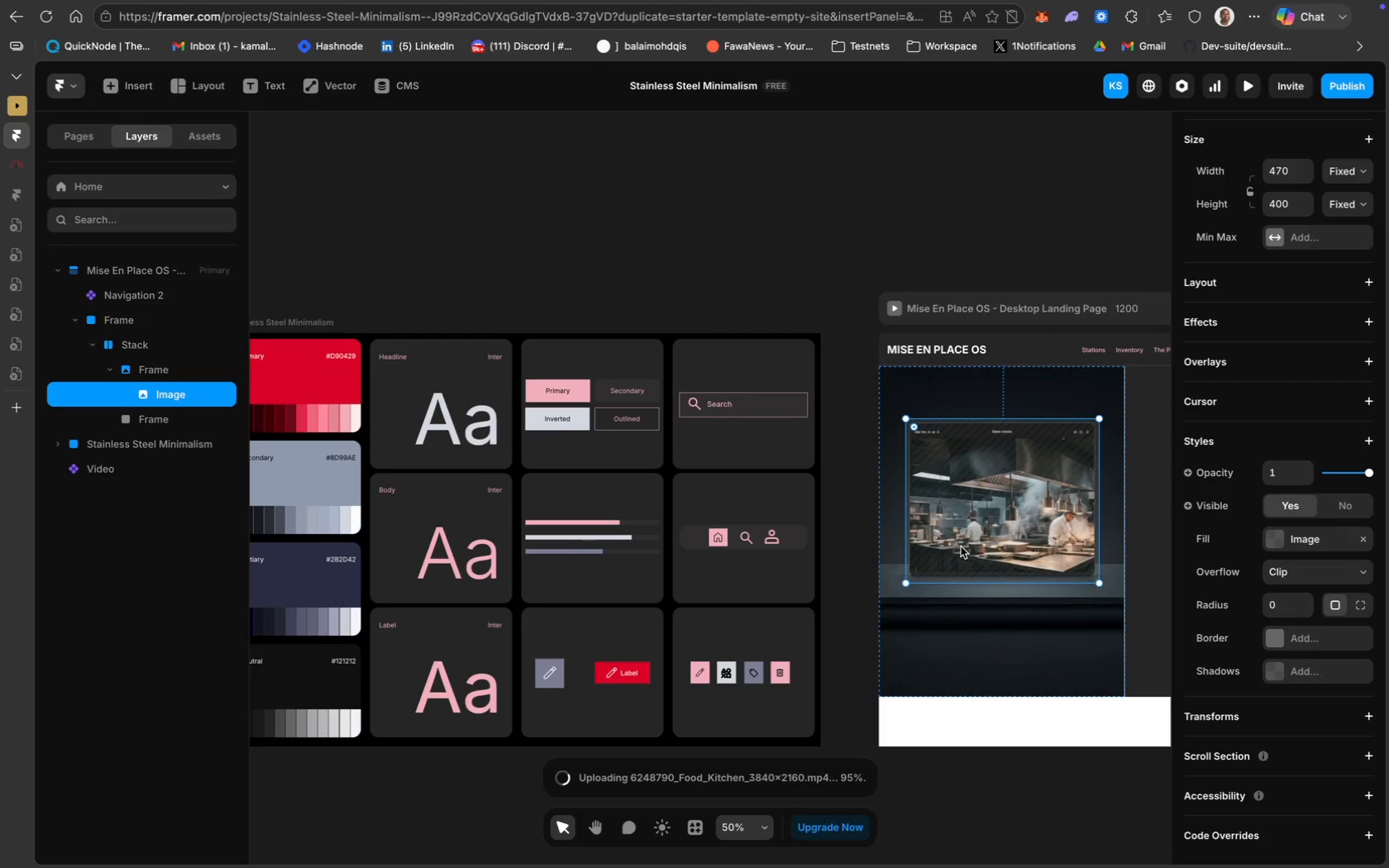 
scroll: coordinate [683, 543], scroll_direction: down, amount: 36.0
 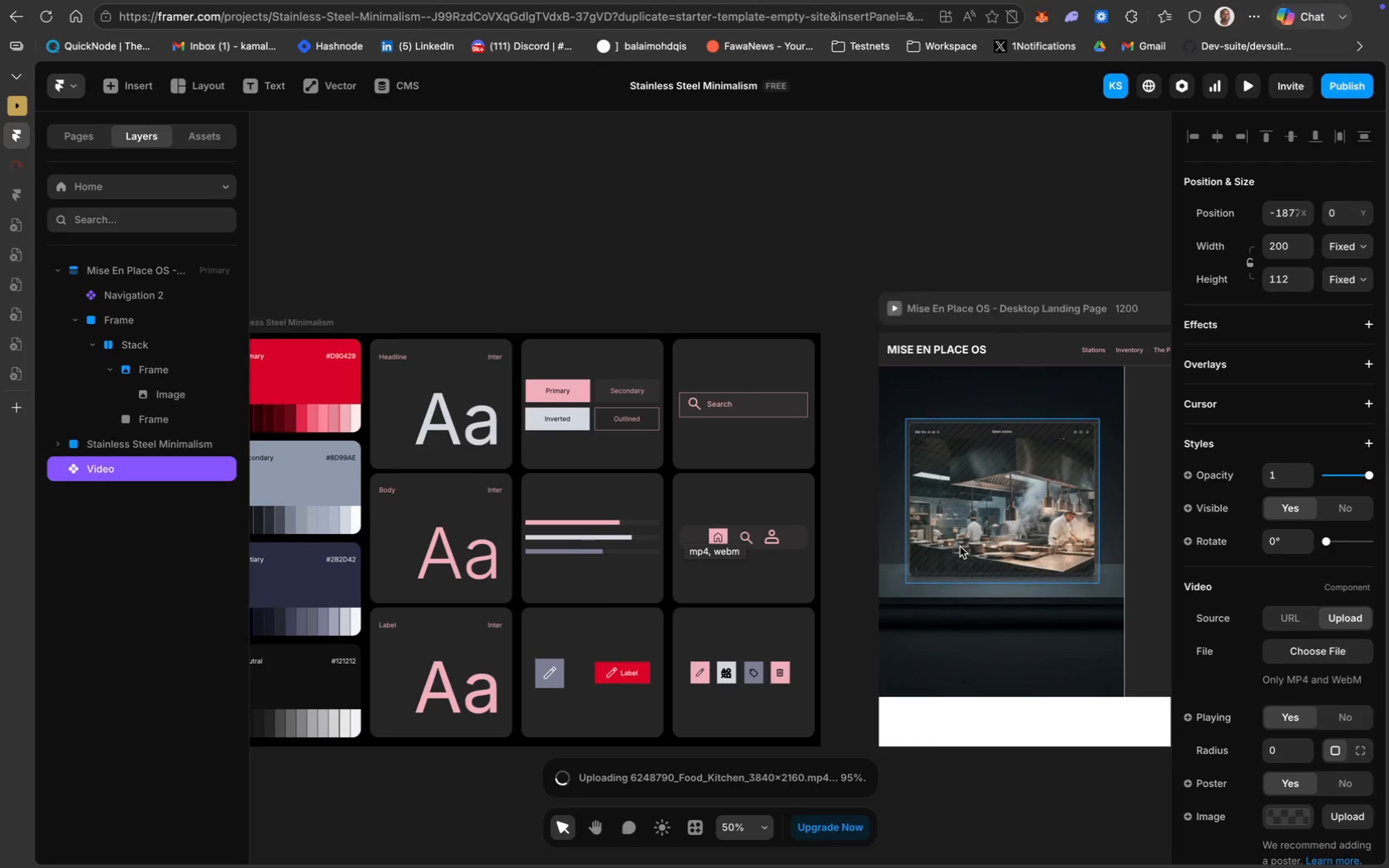 
key(Backspace)
 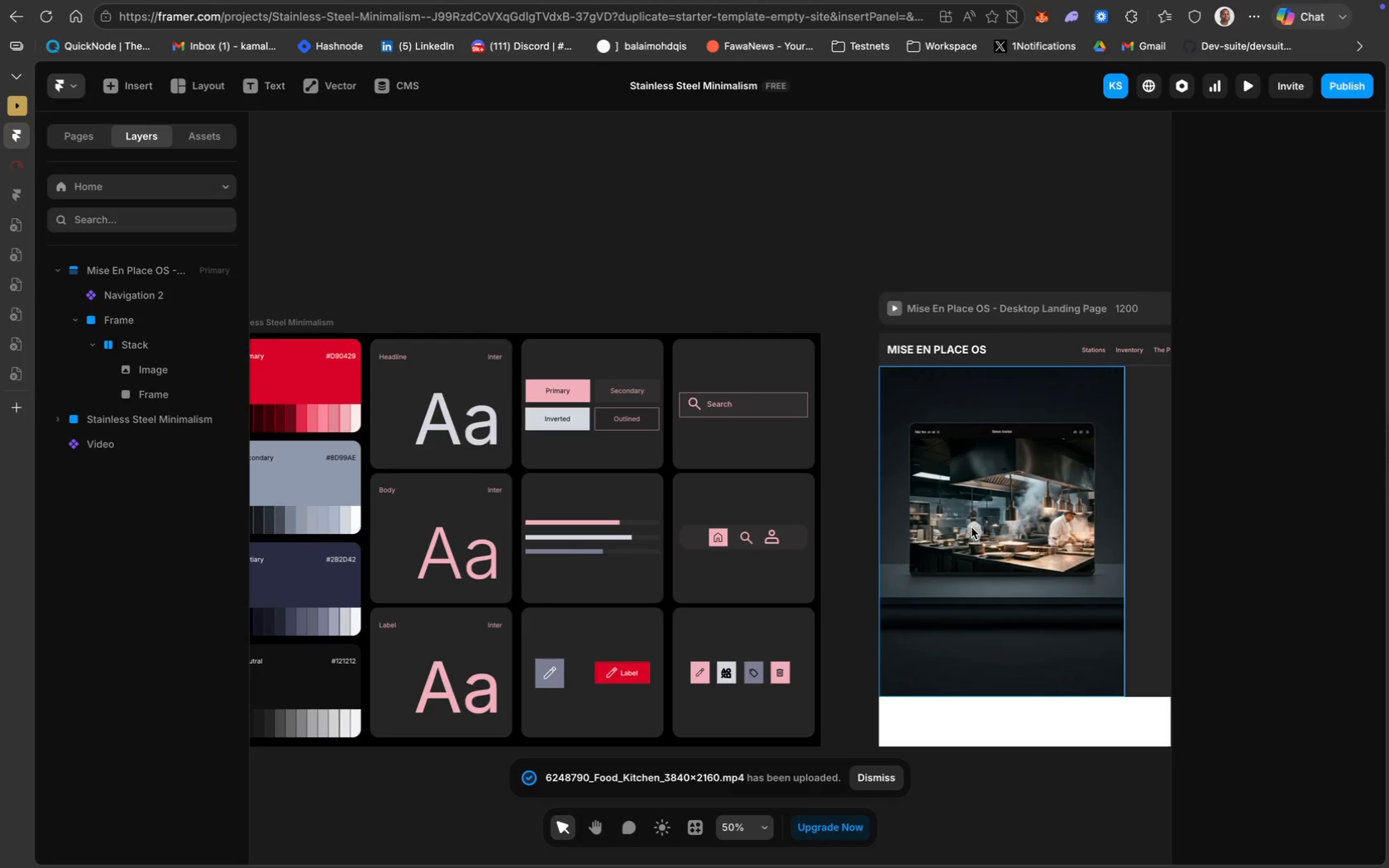 
scroll: coordinate [847, 534], scroll_direction: up, amount: 35.0
 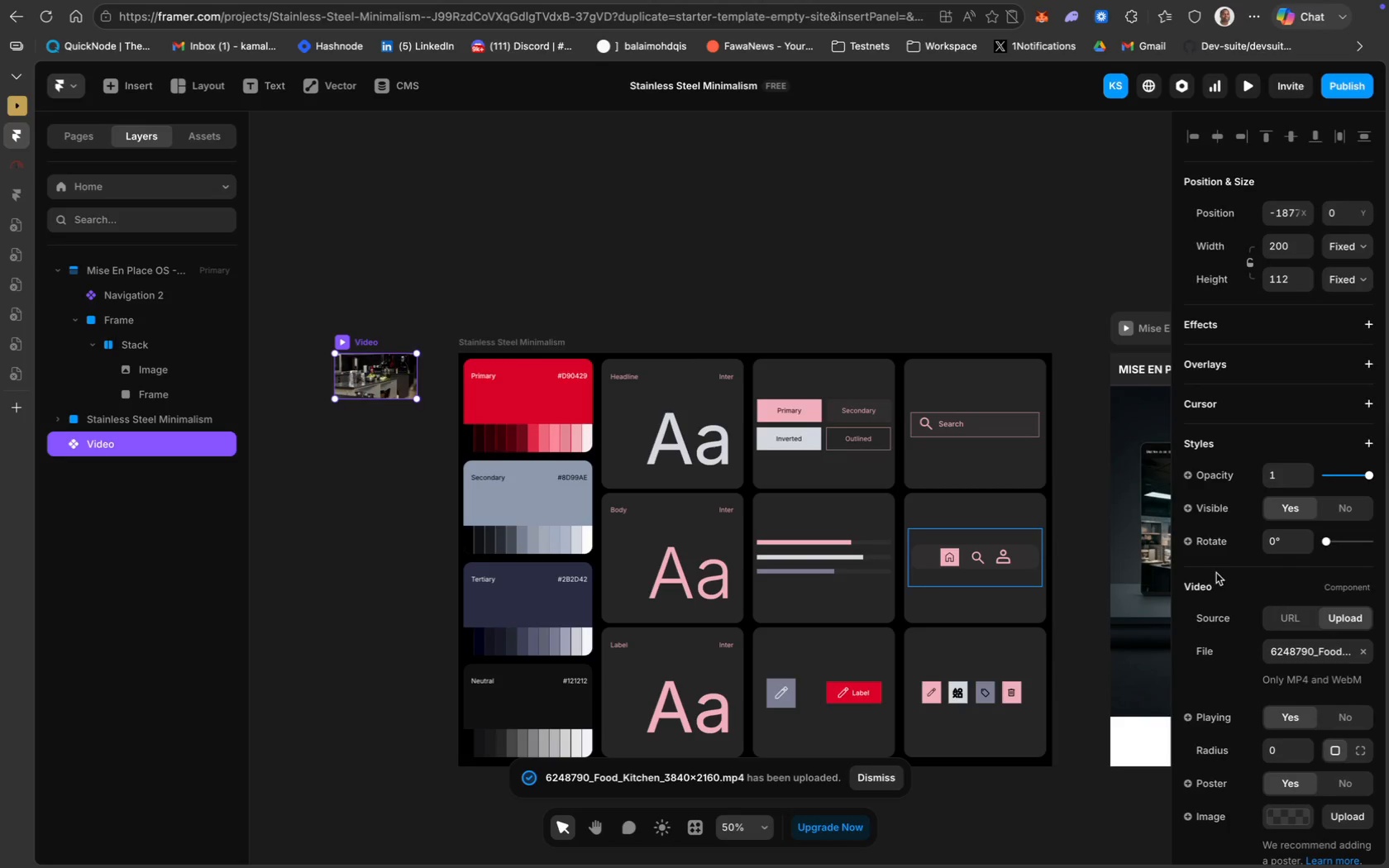 
scroll: coordinate [1325, 727], scroll_direction: down, amount: 12.0
 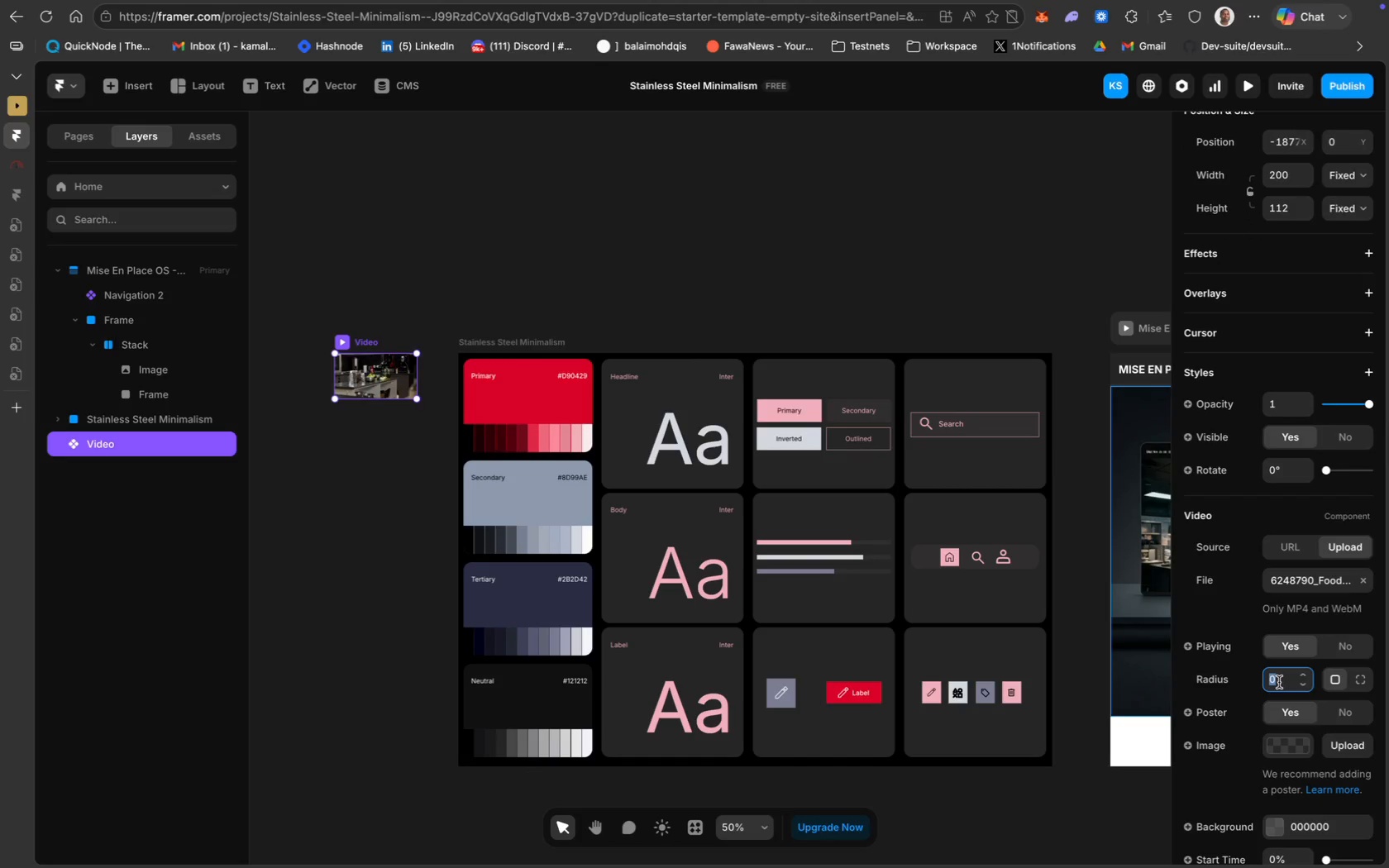 
type(20)
 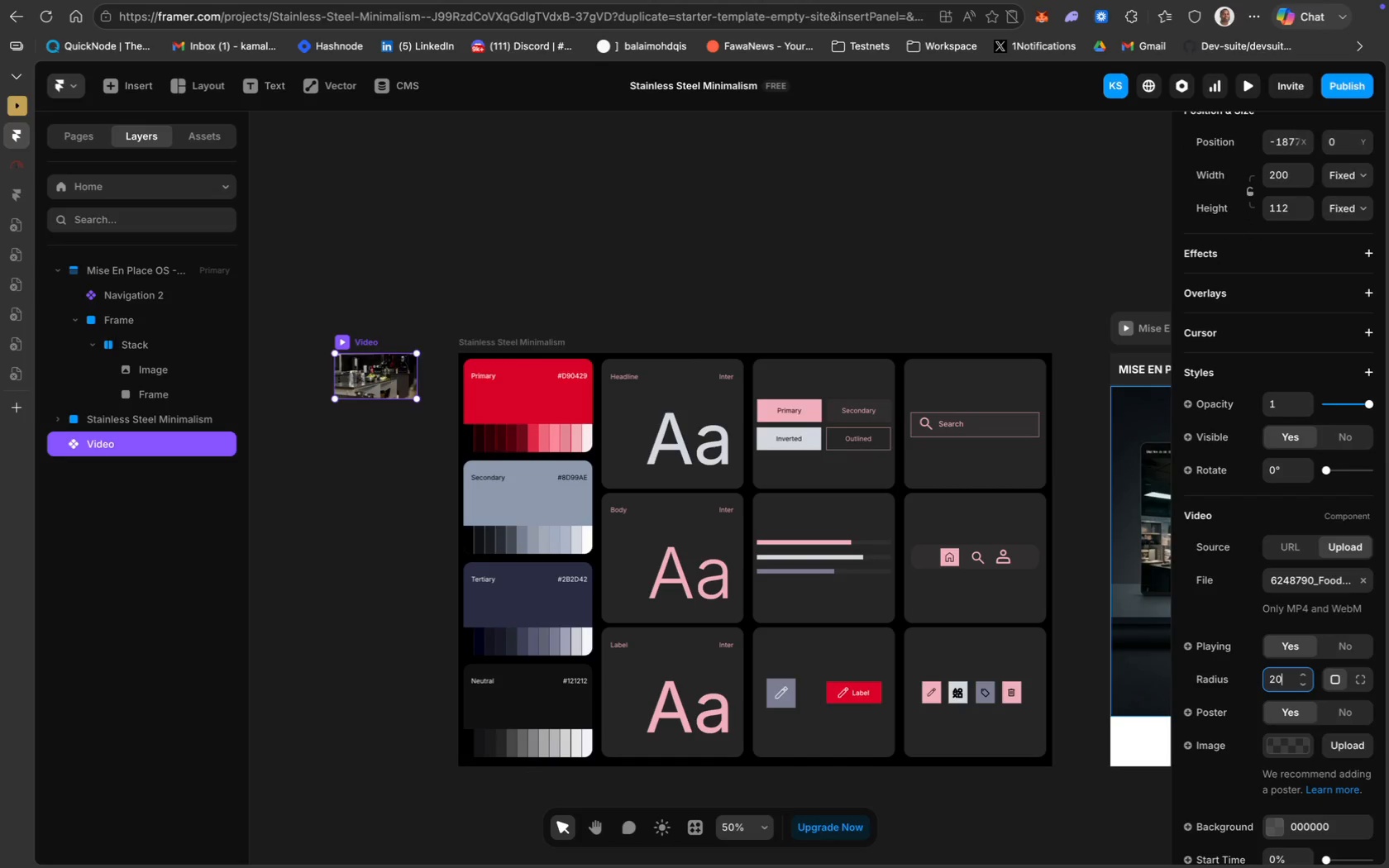 
key(Enter)
 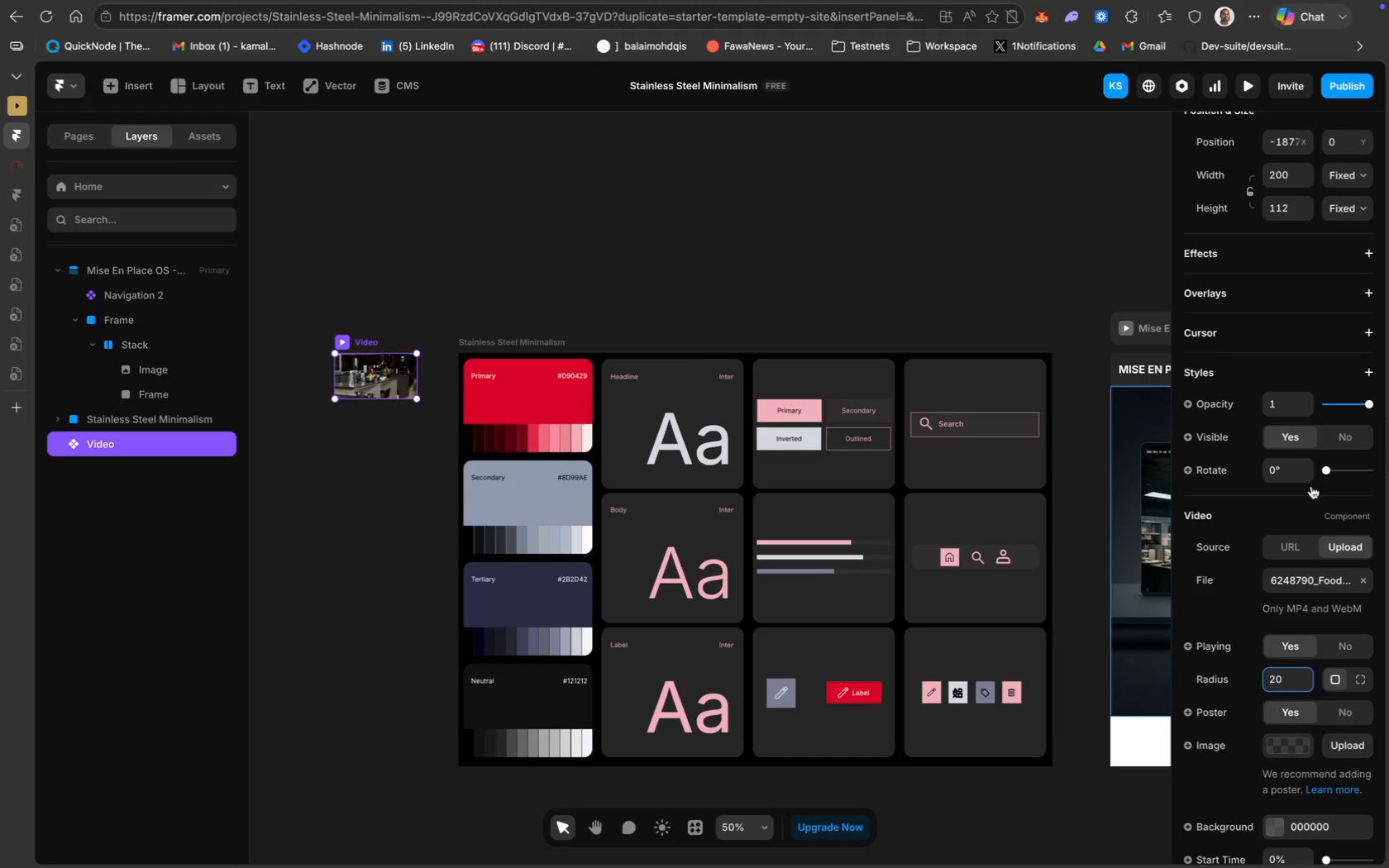 
scroll: coordinate [1303, 799], scroll_direction: down, amount: 27.0
 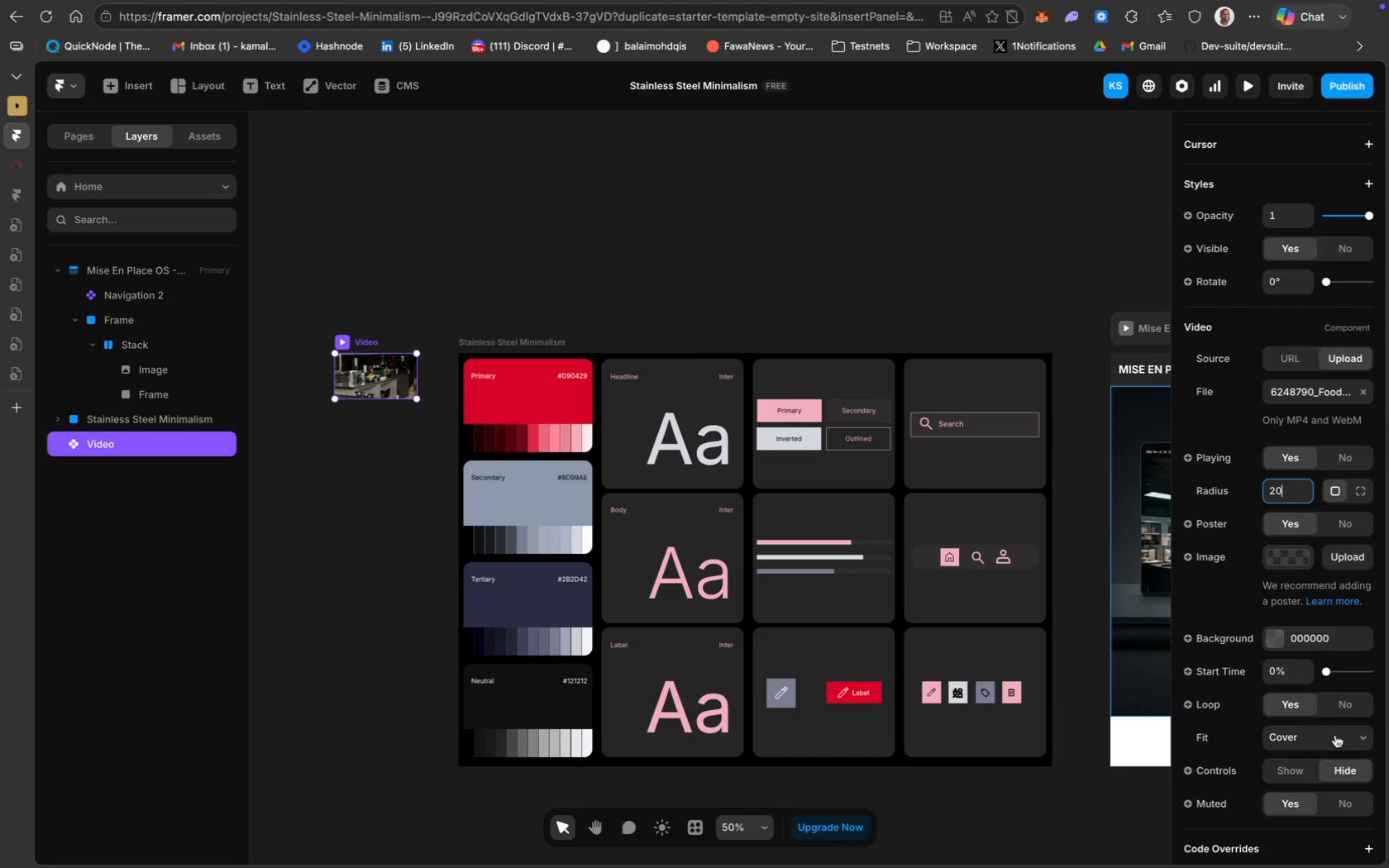 
mouse_move([1323, 747])
 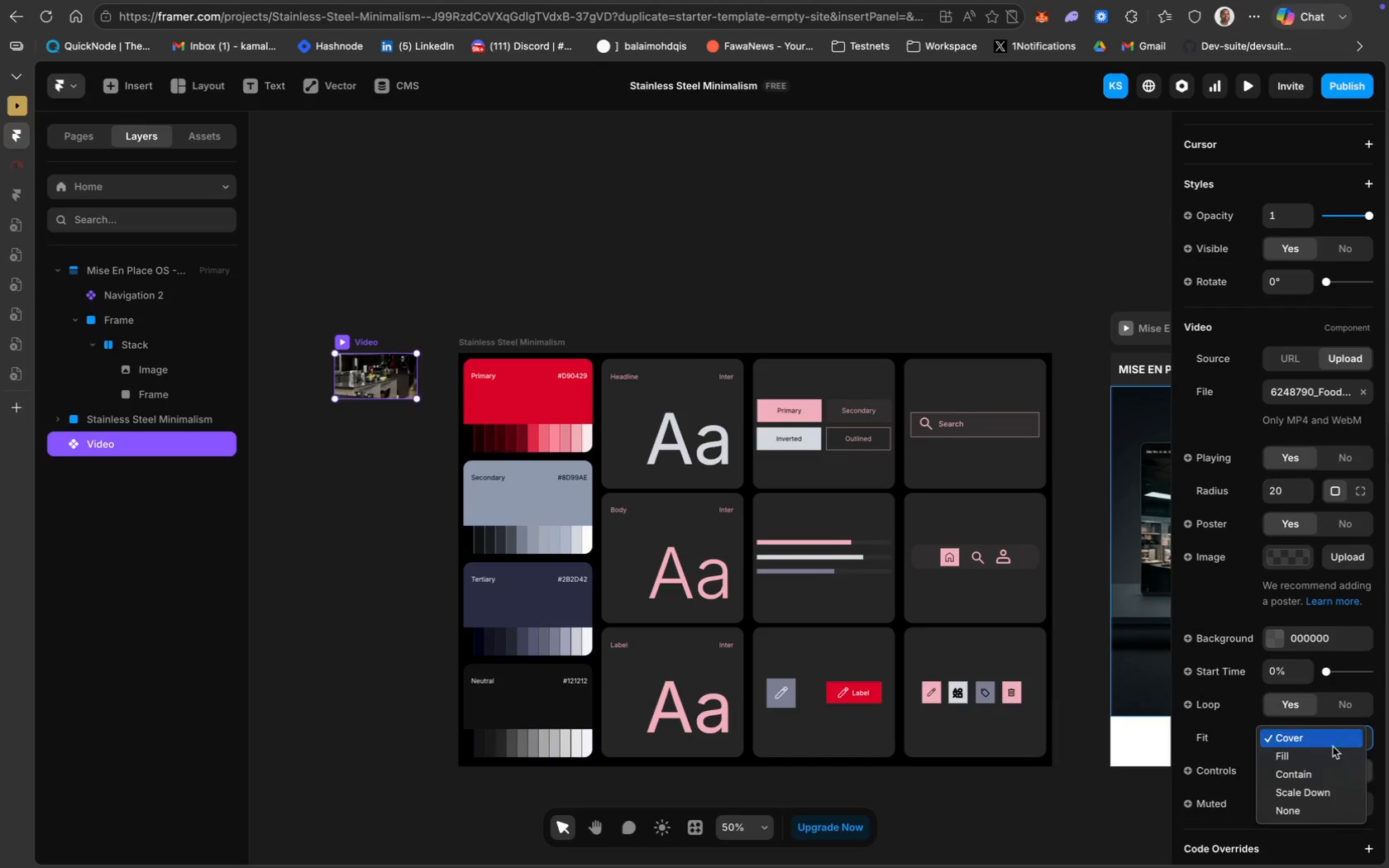 
wait(8.22)
 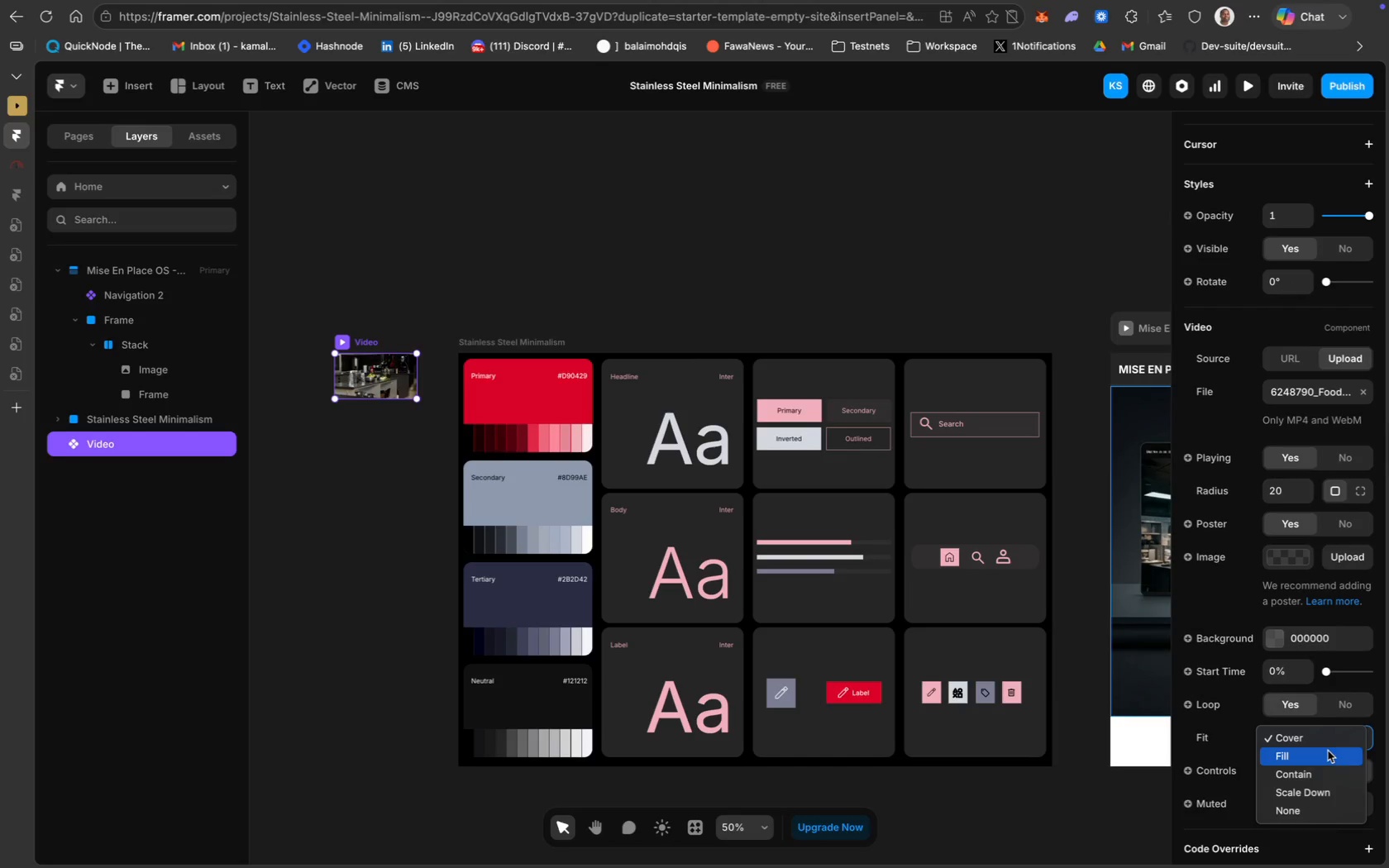 
key(Meta+Equal)
 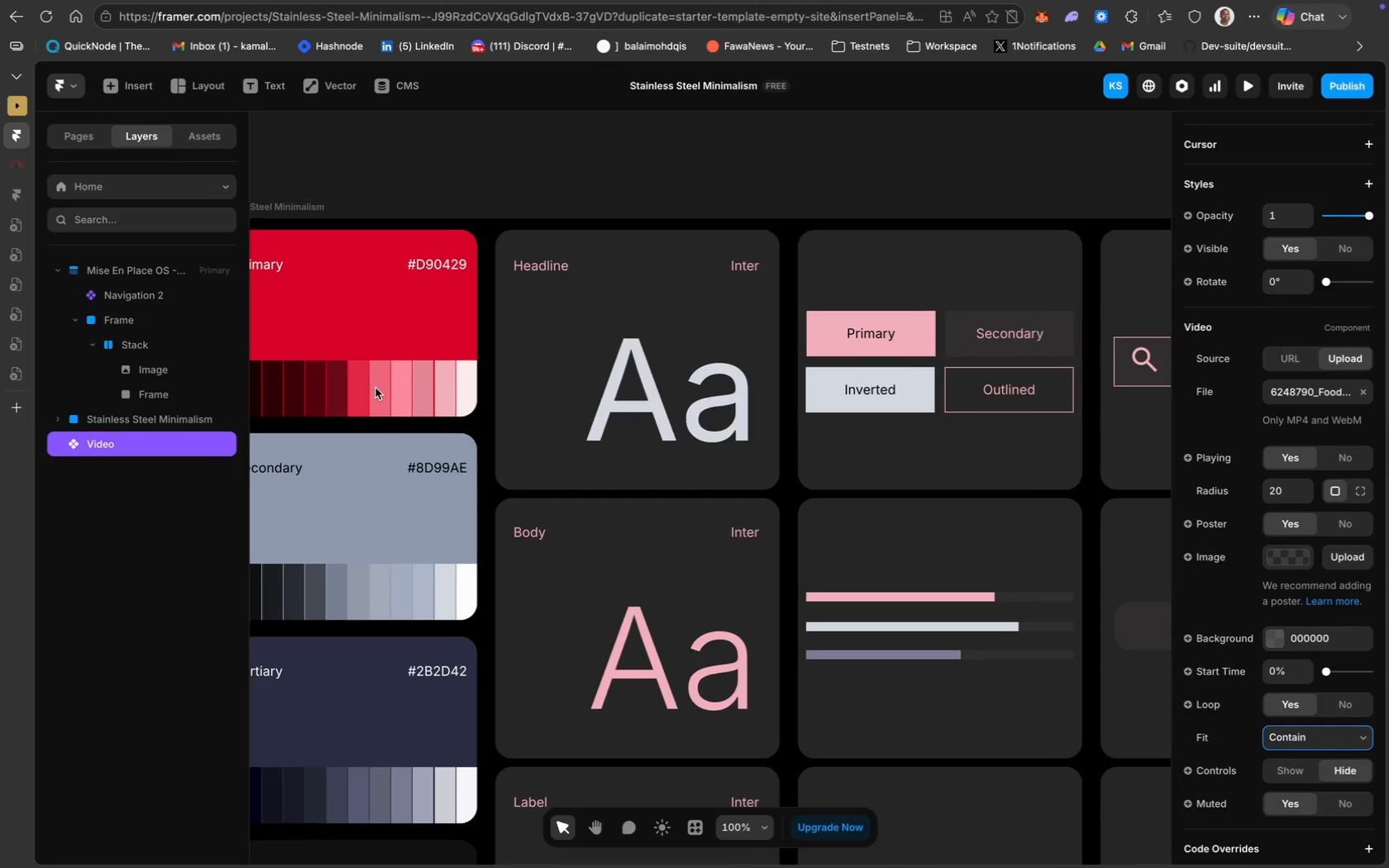 
scroll: coordinate [375, 388], scroll_direction: up, amount: 37.0
 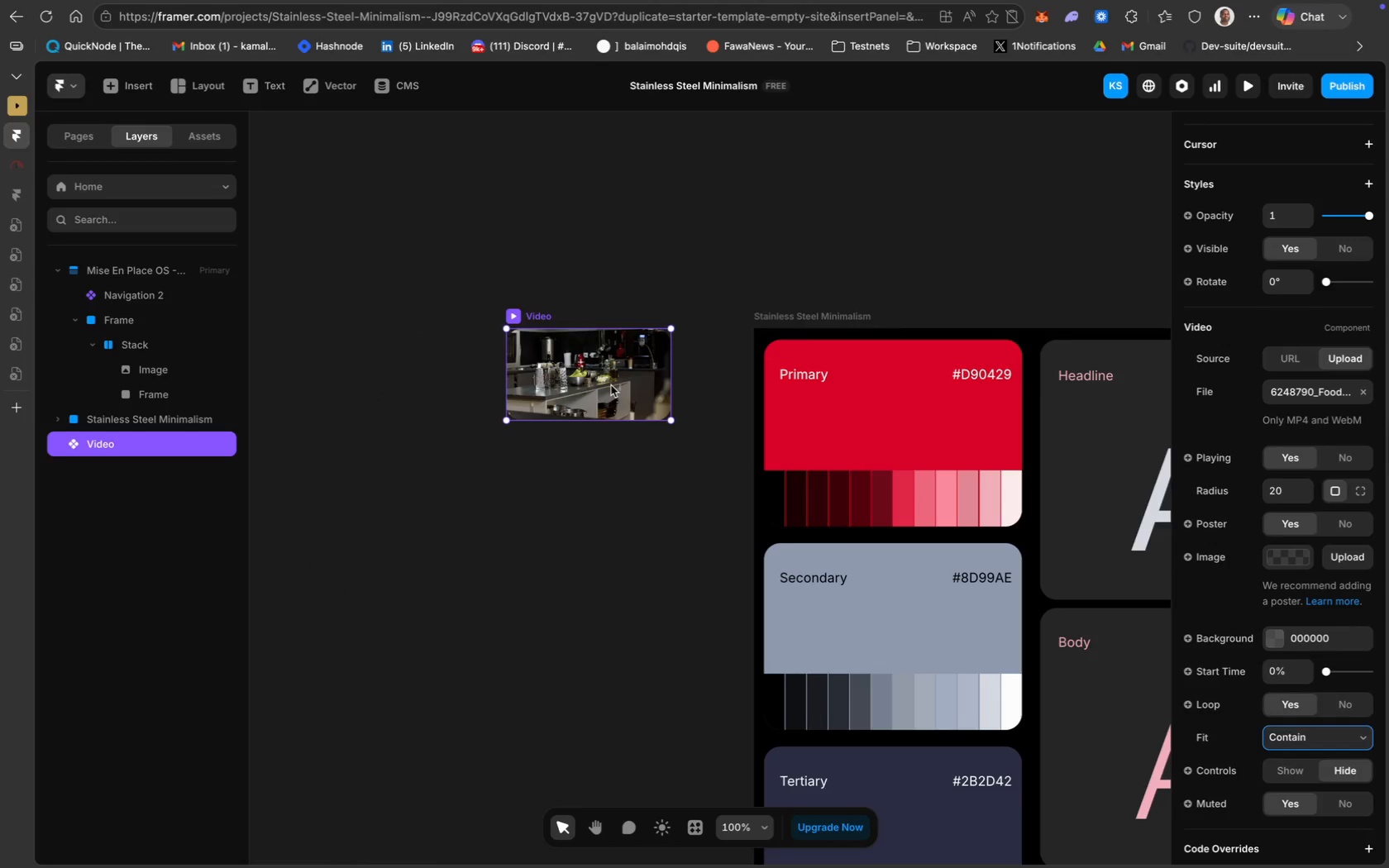 
left_click([611, 385])
 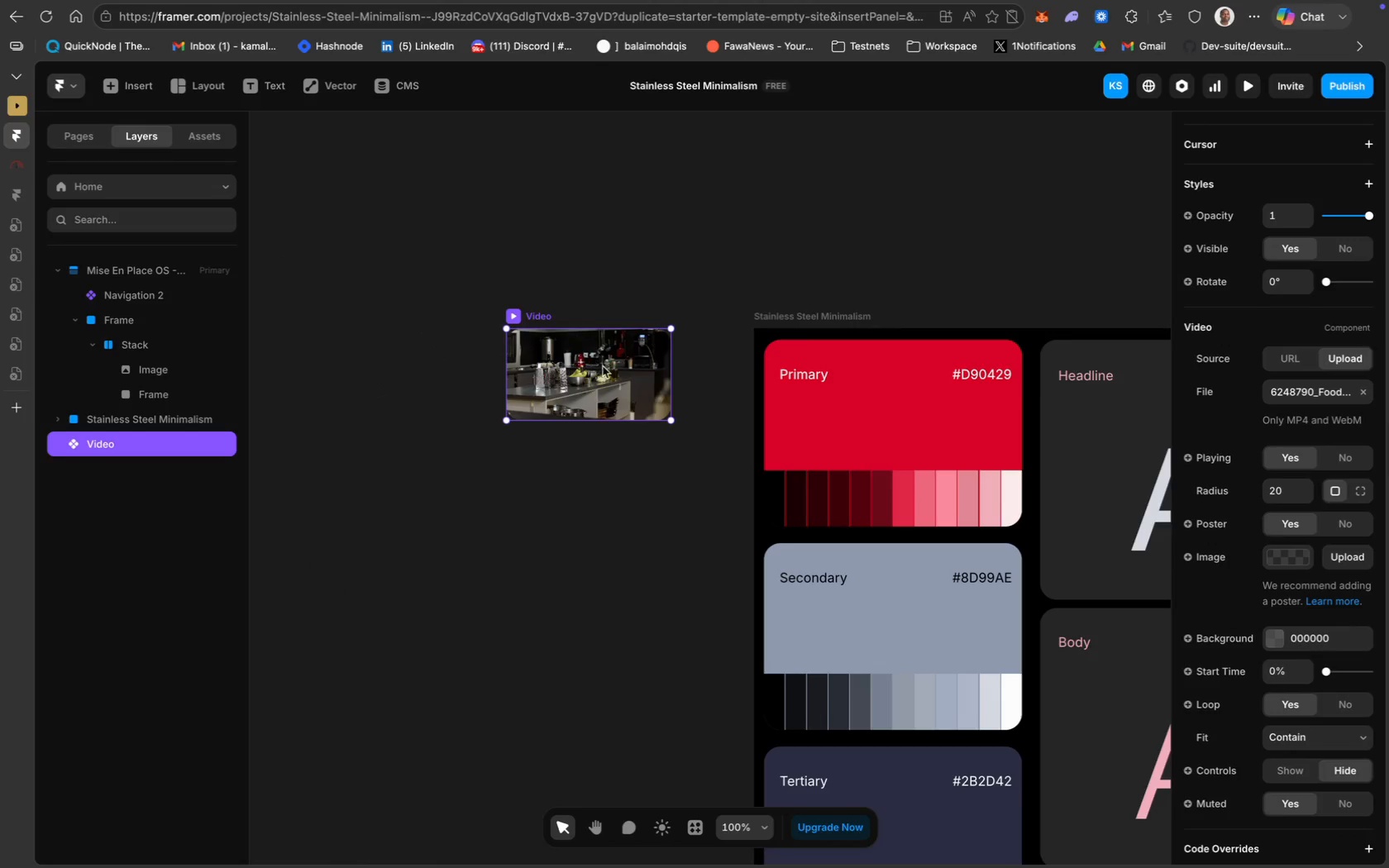 
left_click([625, 374])
 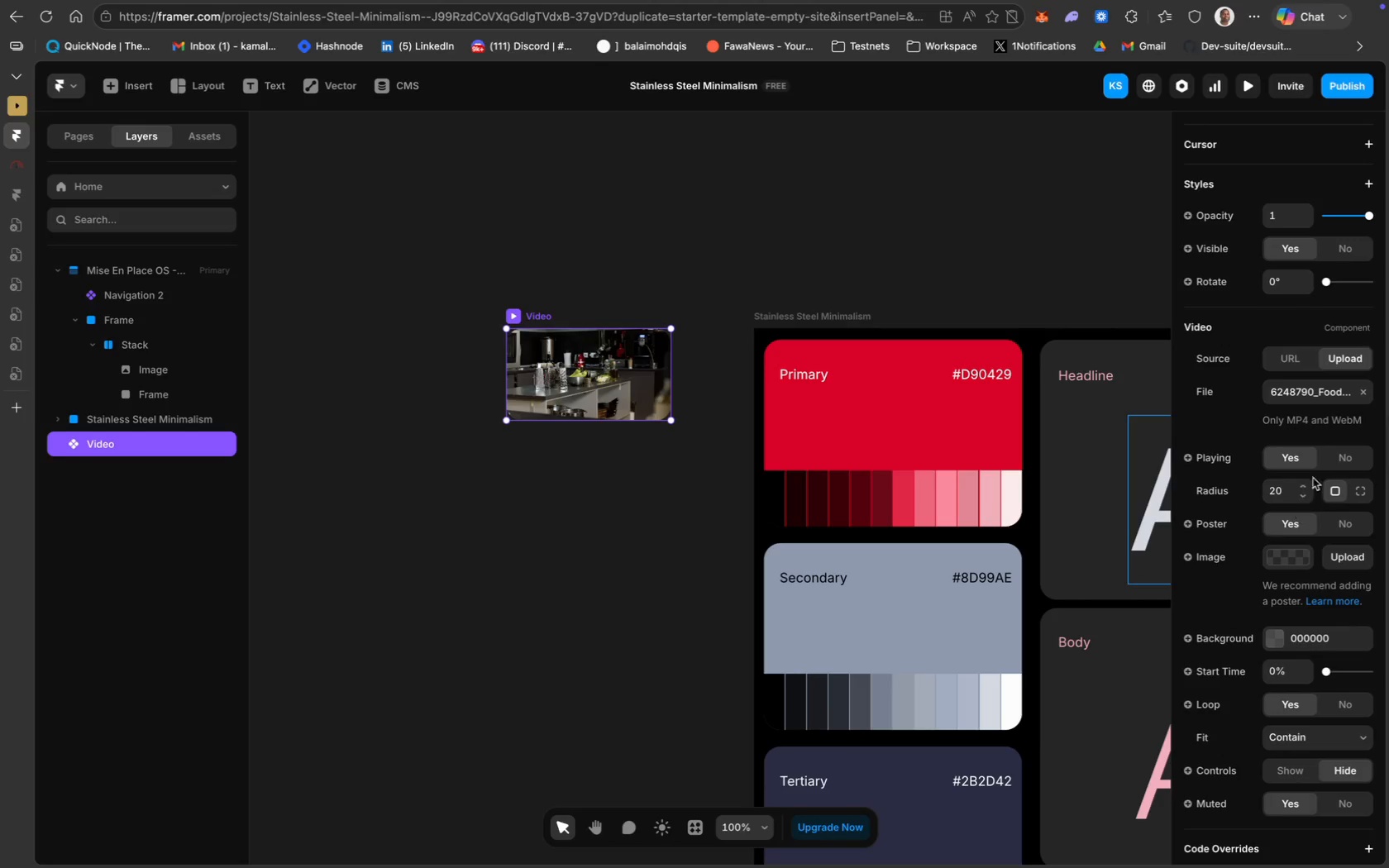 
scroll: coordinate [1339, 652], scroll_direction: down, amount: 34.0
 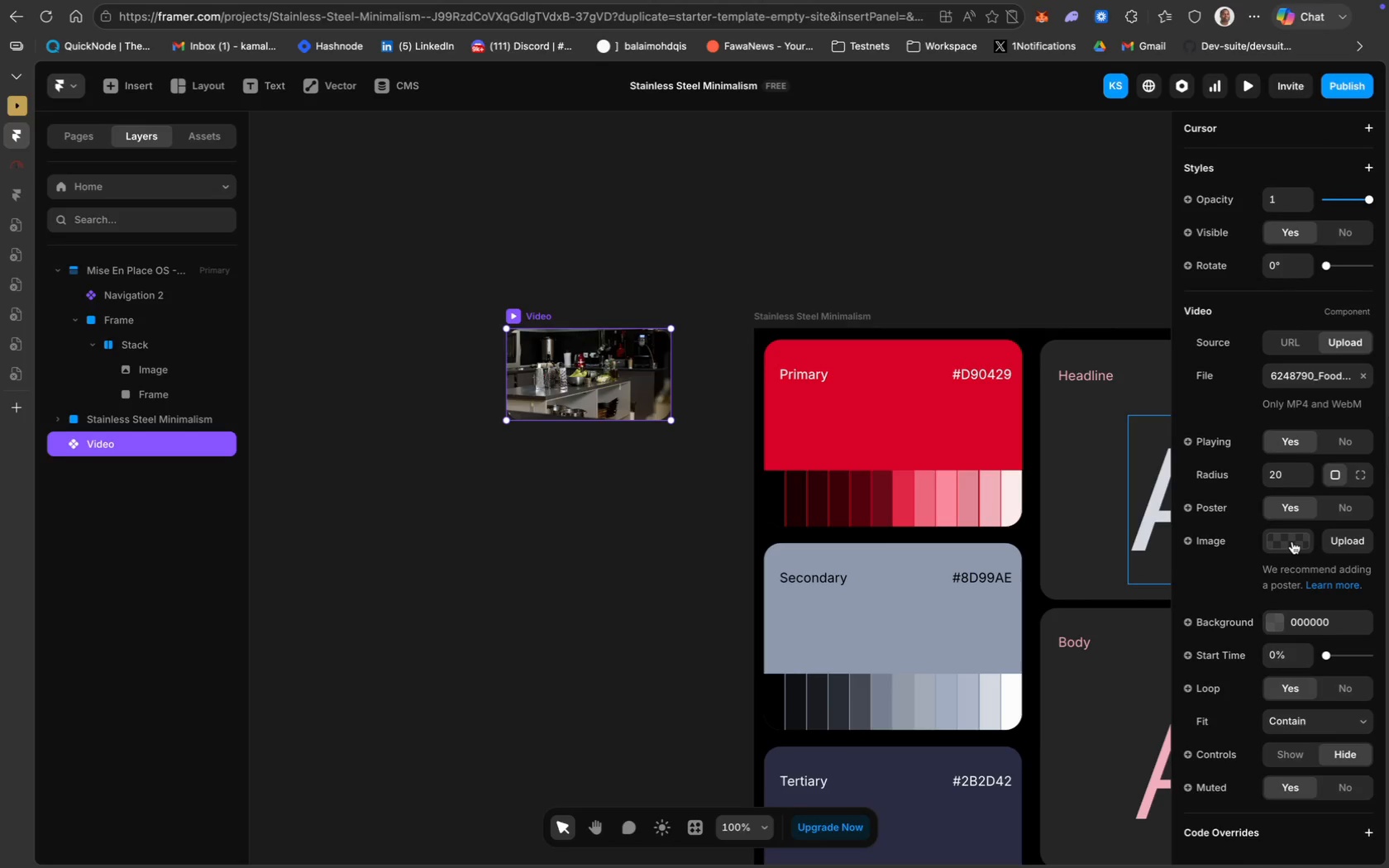 
left_click([1295, 541])
 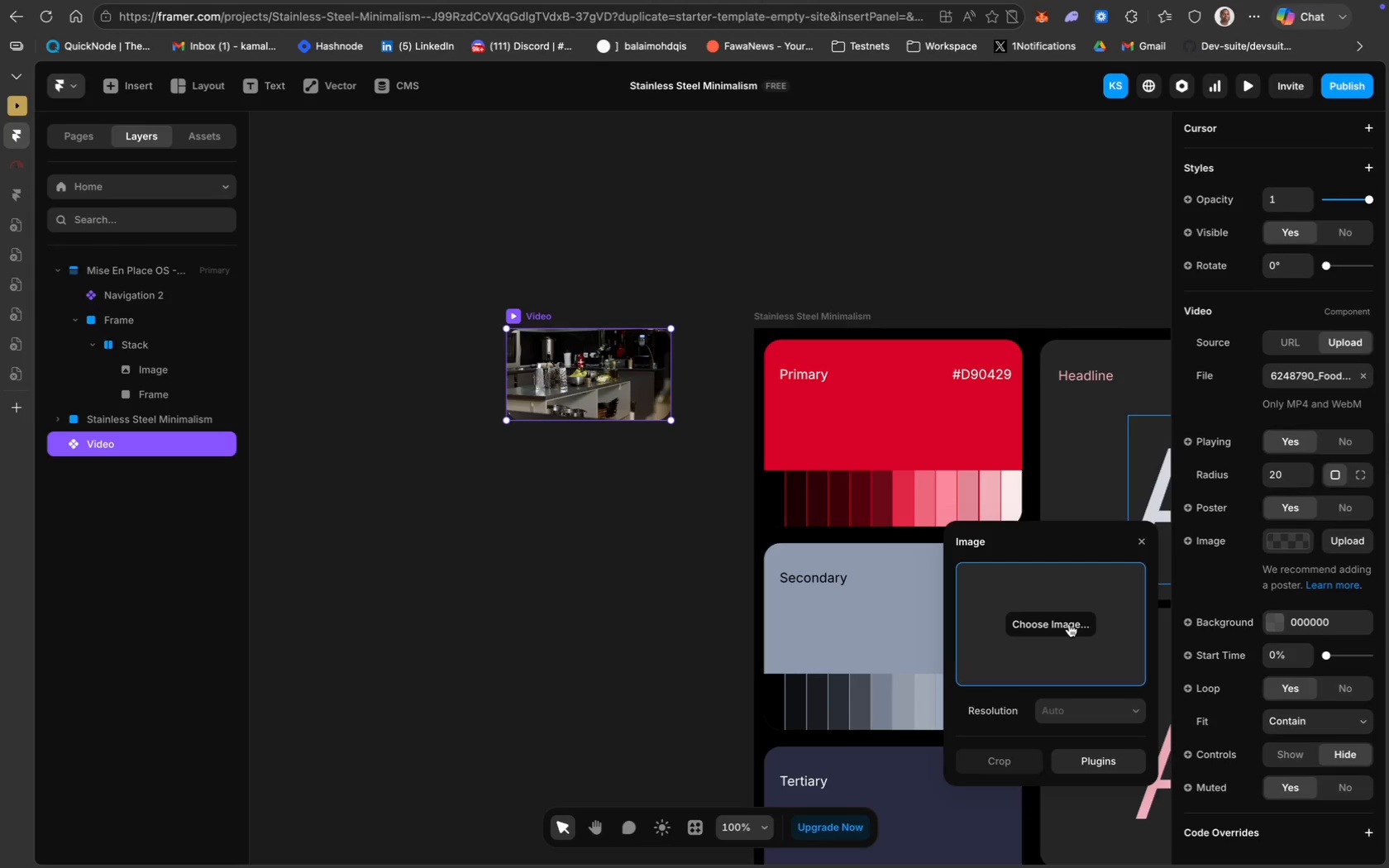 
left_click([1068, 626])
 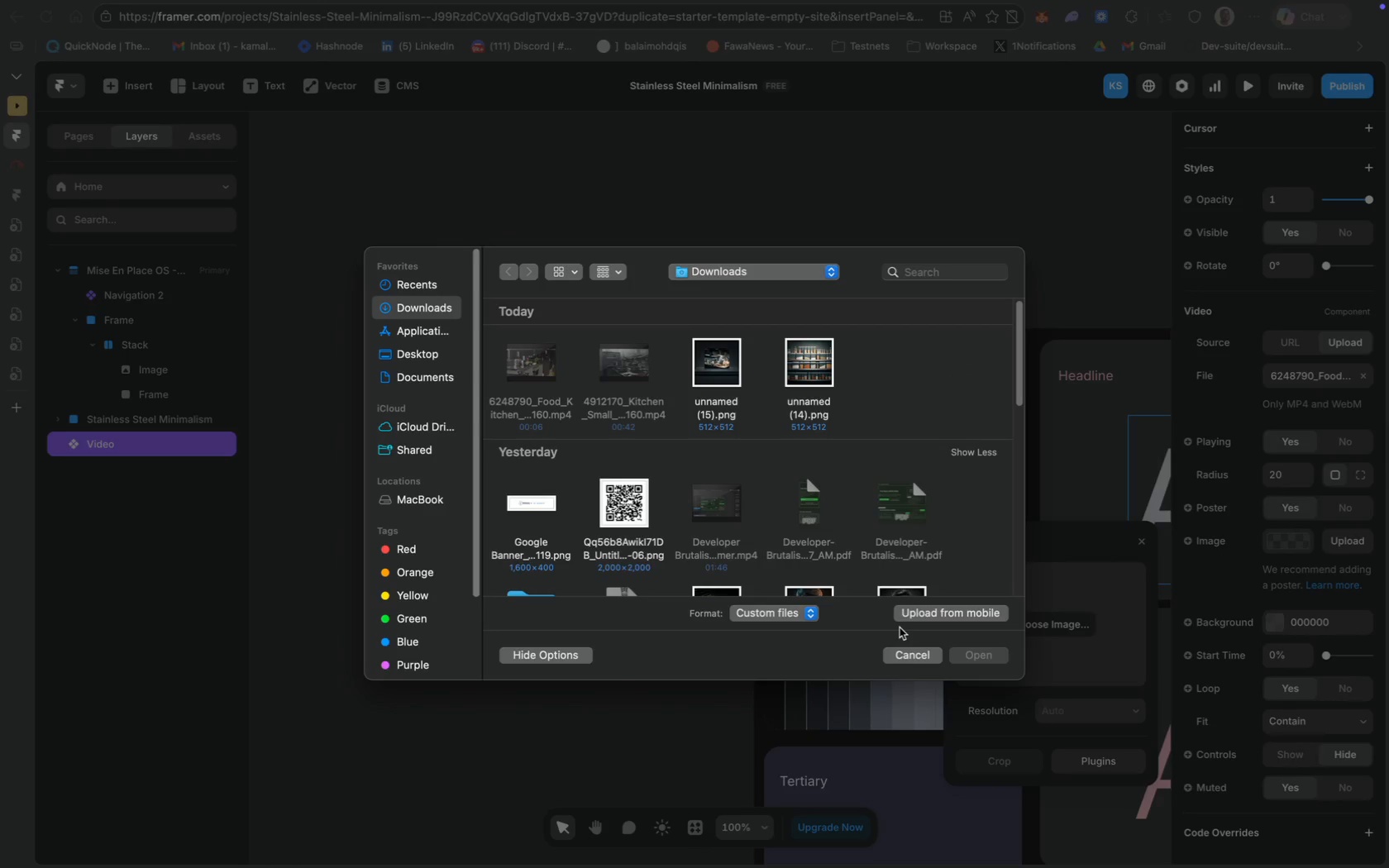 
wait(7.39)
 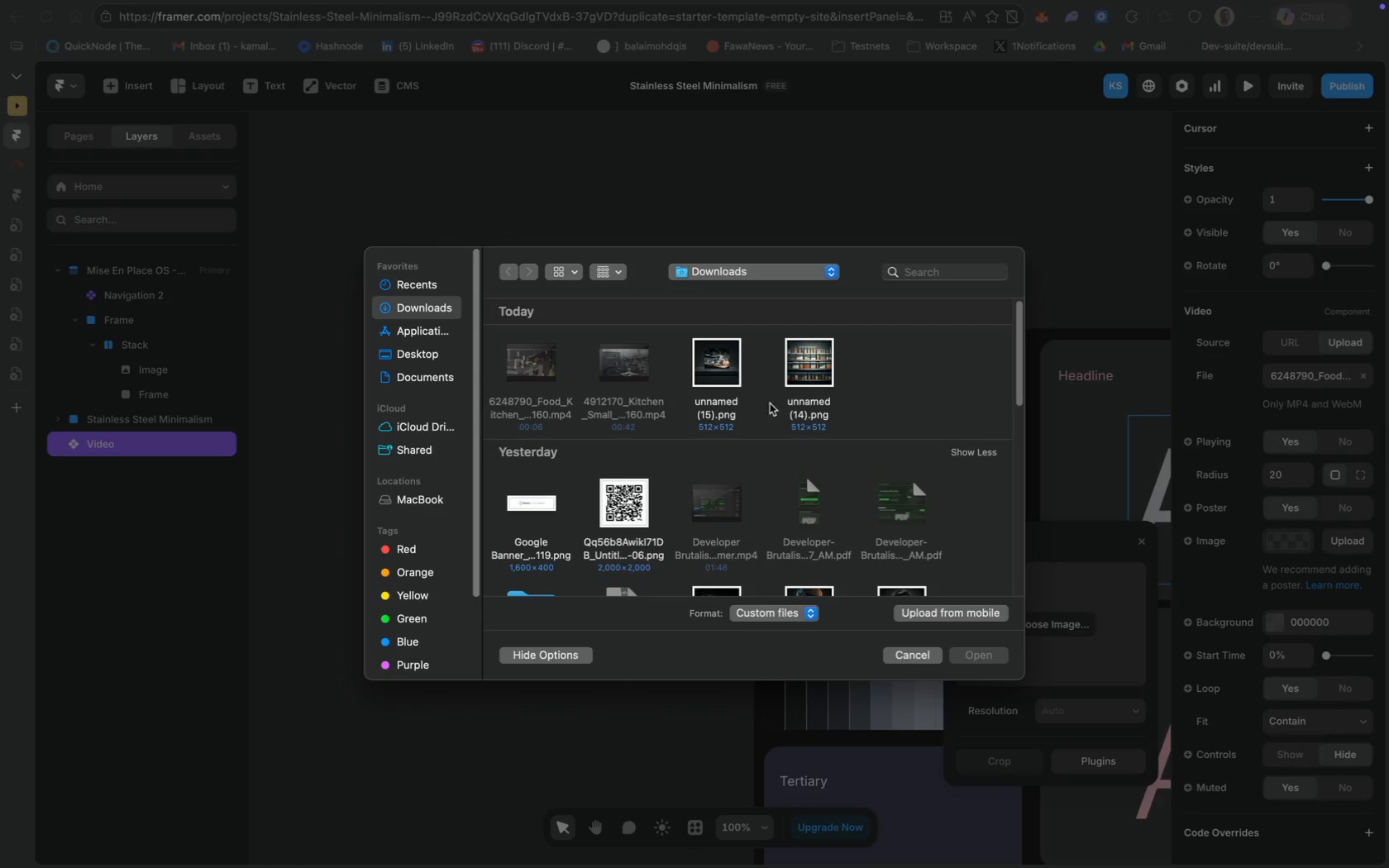 
left_click([914, 657])
 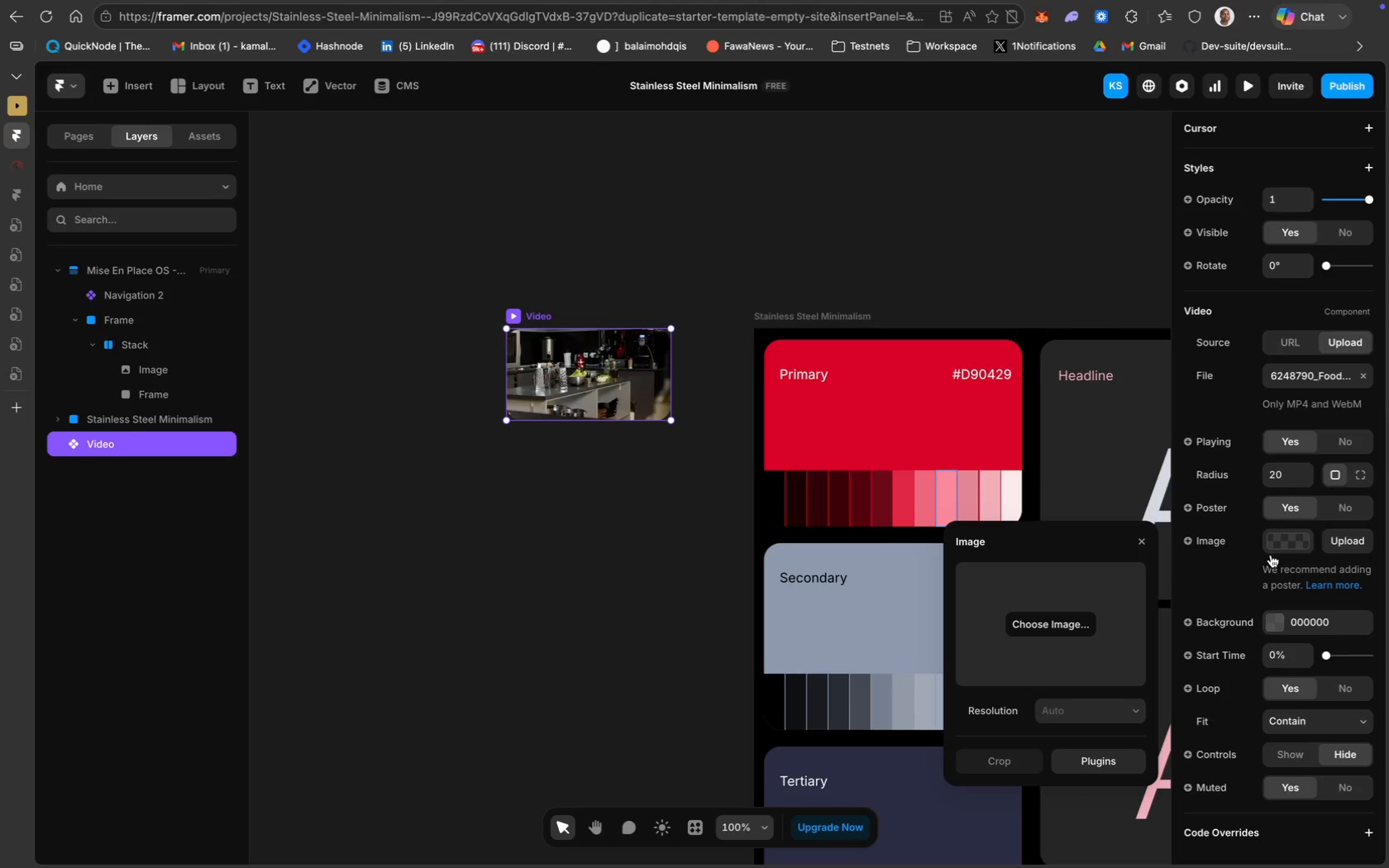 
scroll: coordinate [1296, 608], scroll_direction: down, amount: 33.0
 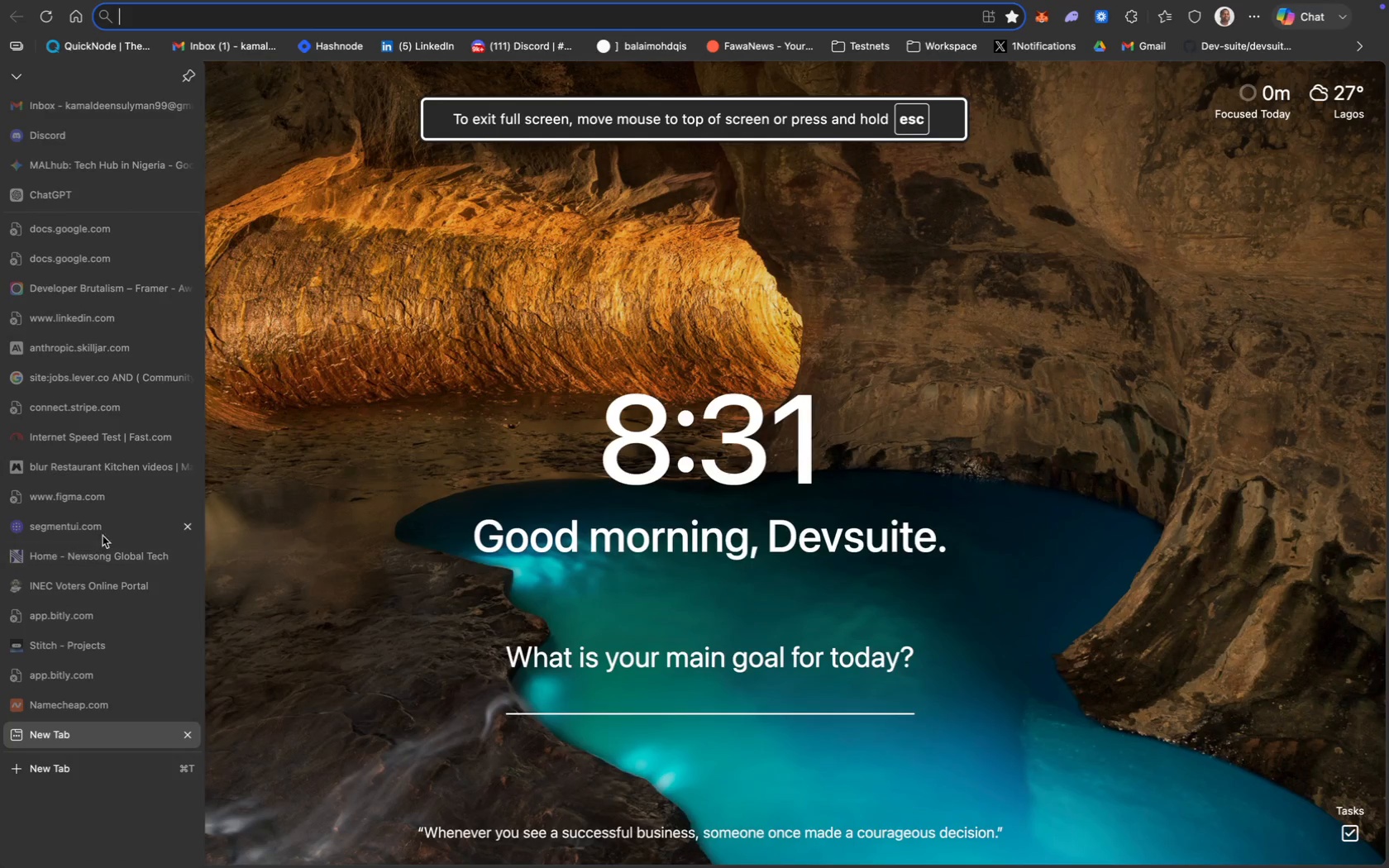 
wait(6.1)
 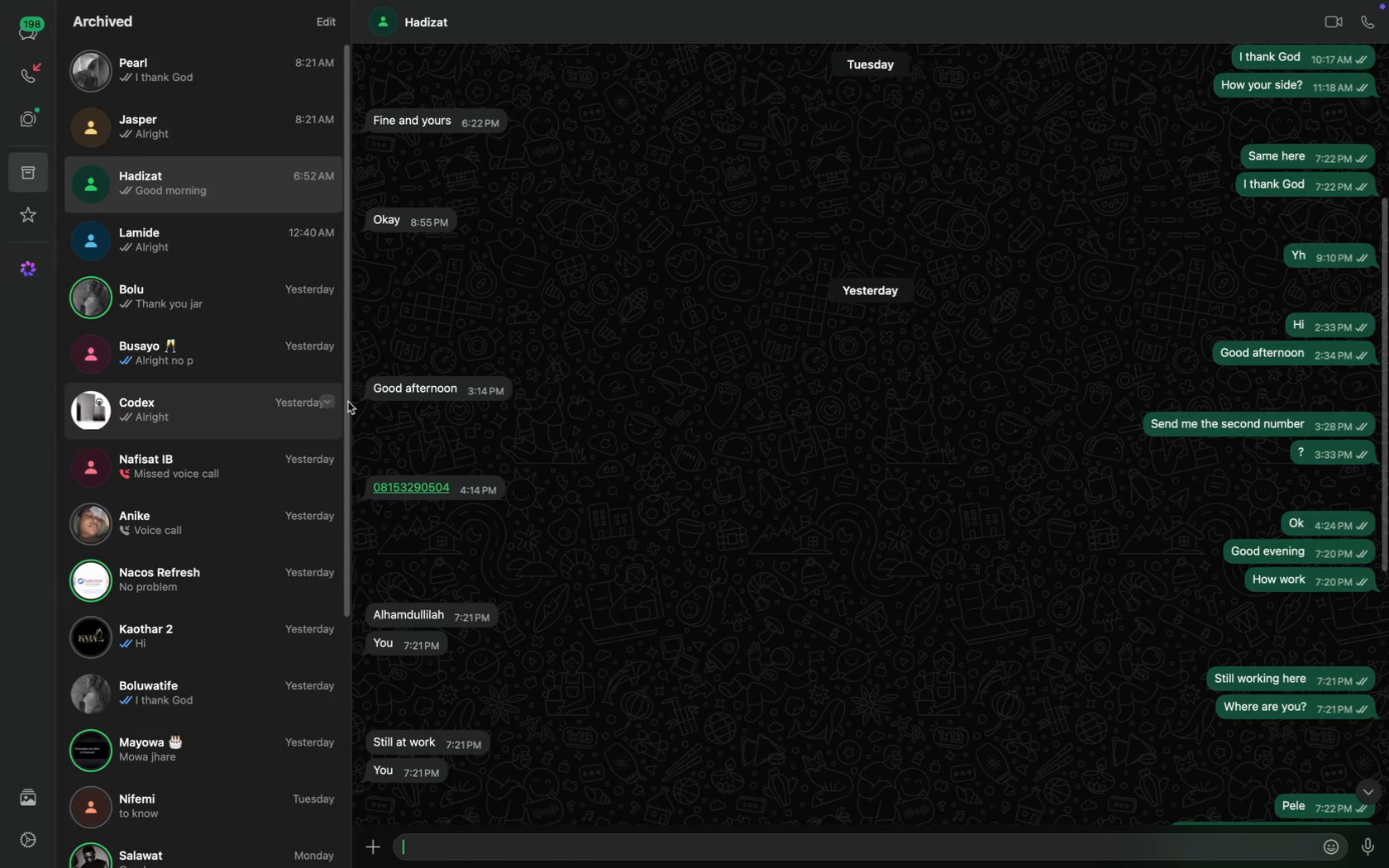 
left_click([112, 466])
 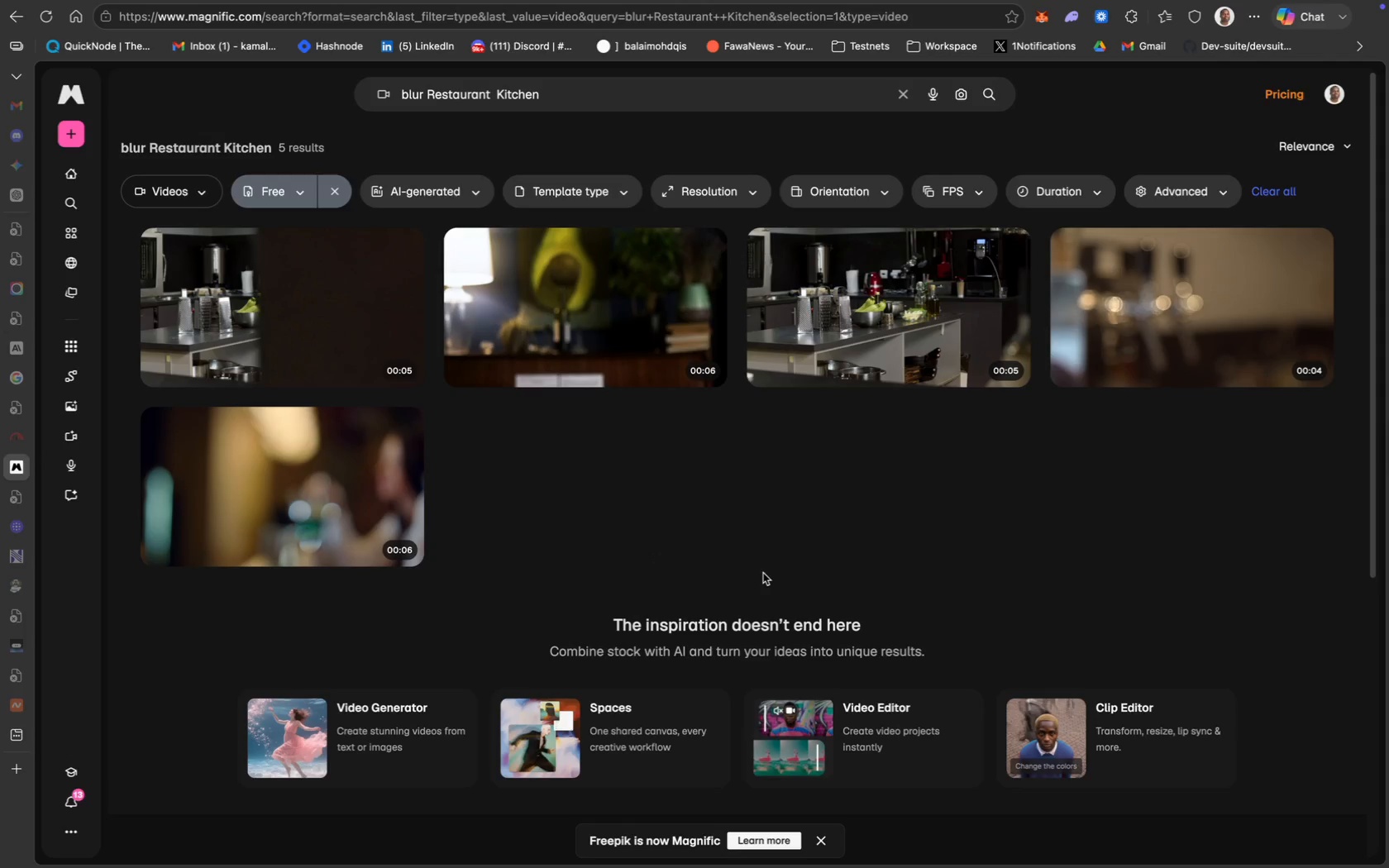 
hold_key(key=CapsLock, duration=30.0)
 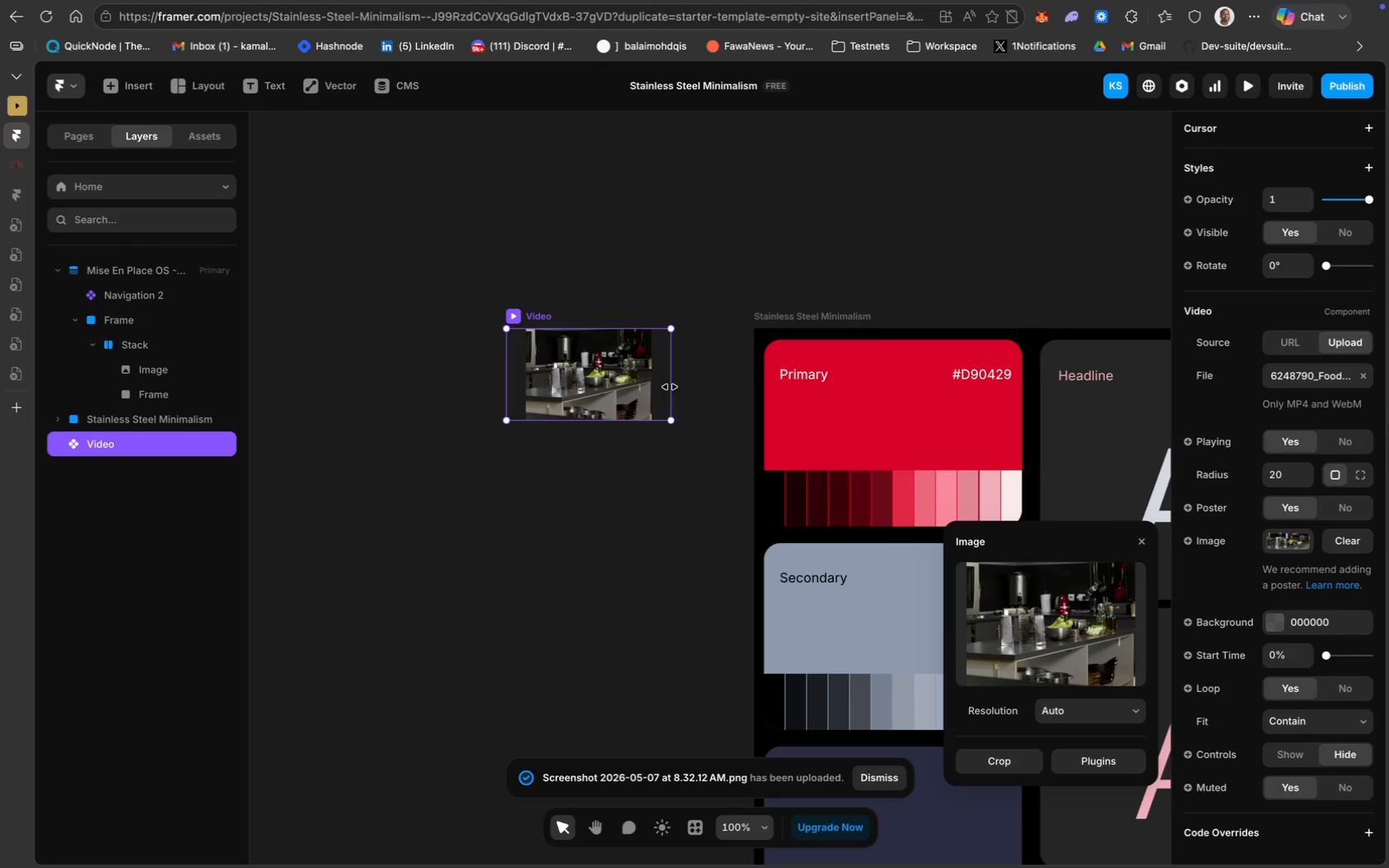 
hold_key(key=CommandLeft, duration=0.36)
 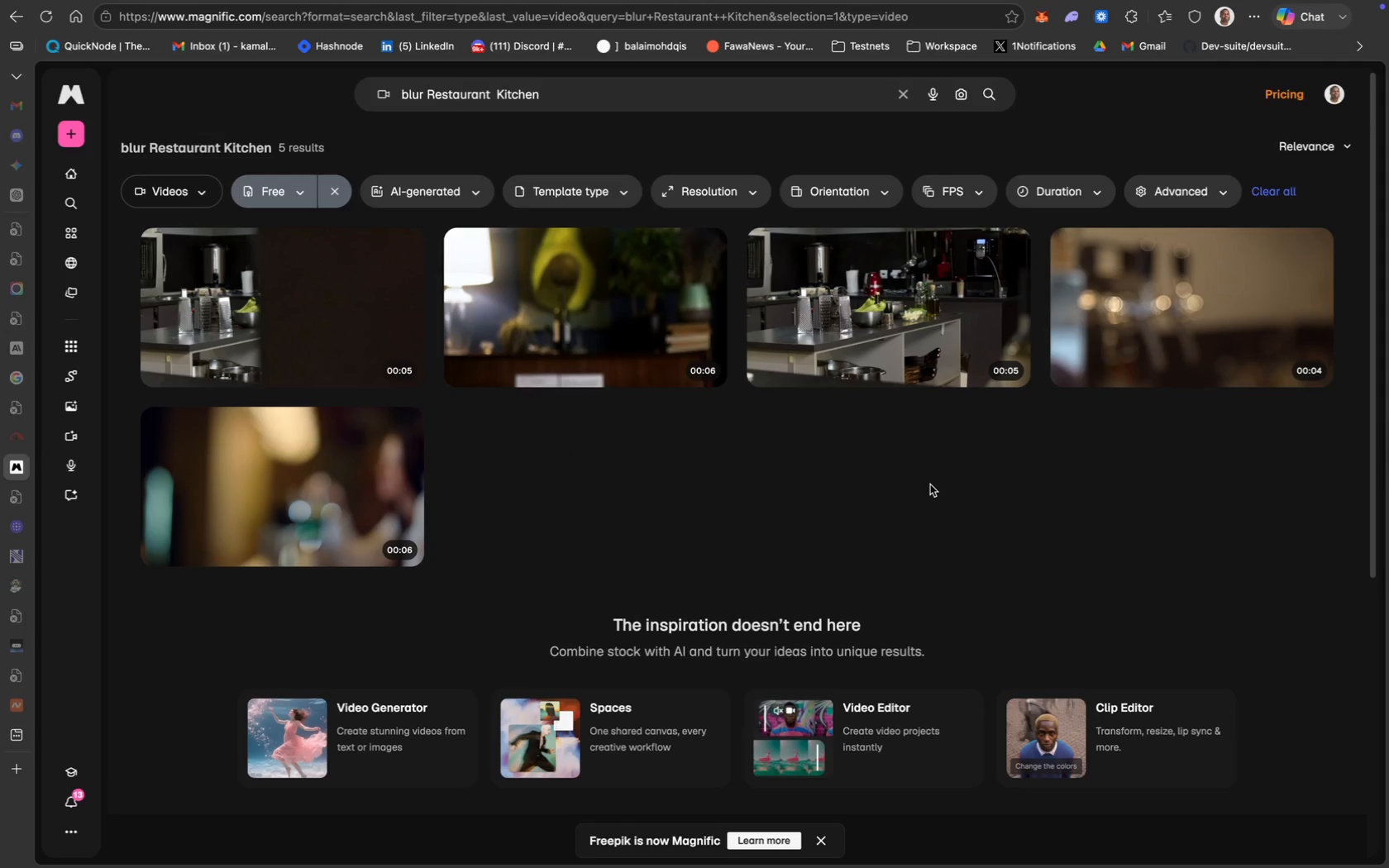 
key(Meta+Shift+4)
 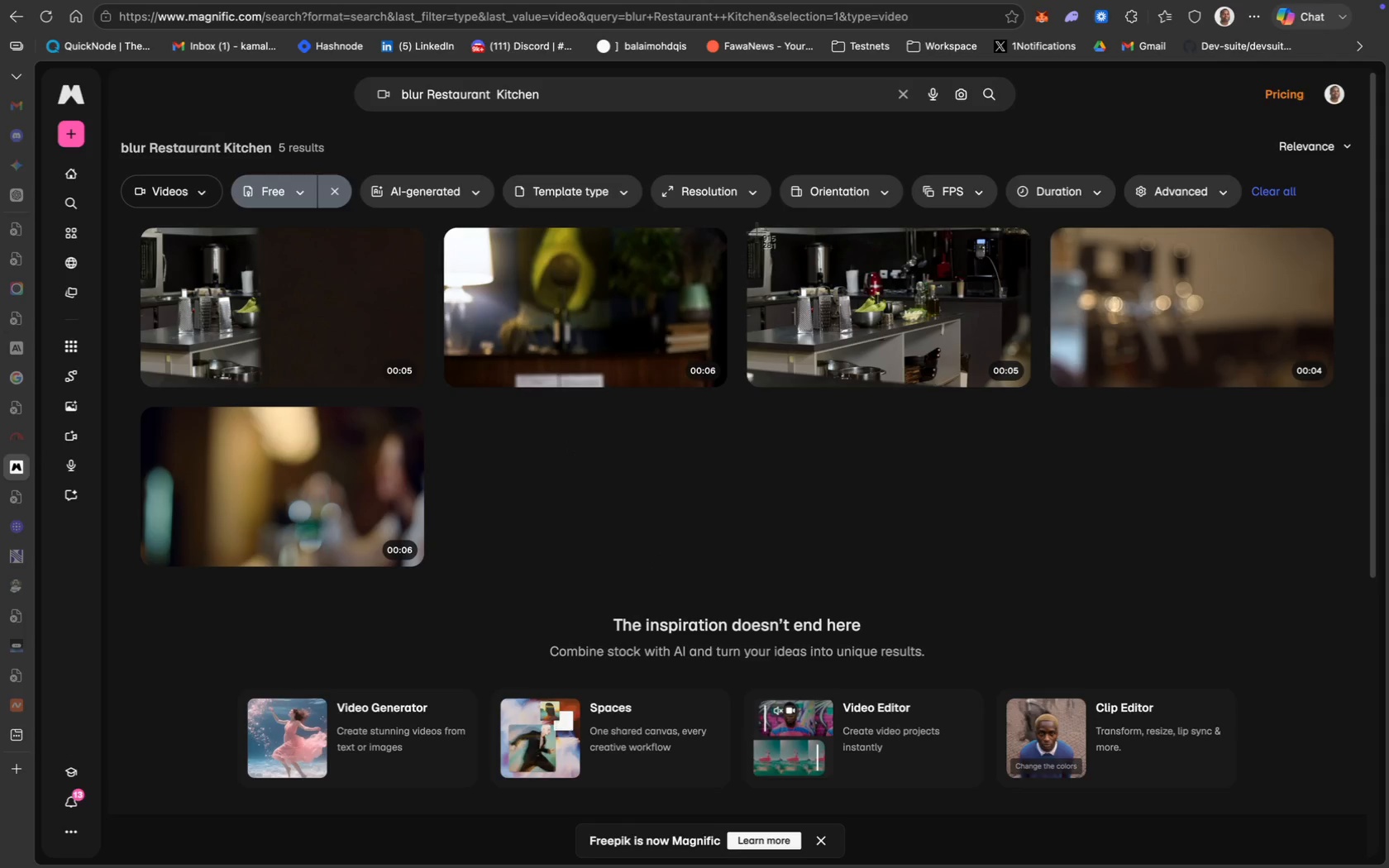 
left_click_drag(start_coordinate=[755, 231], to_coordinate=[962, 383])
 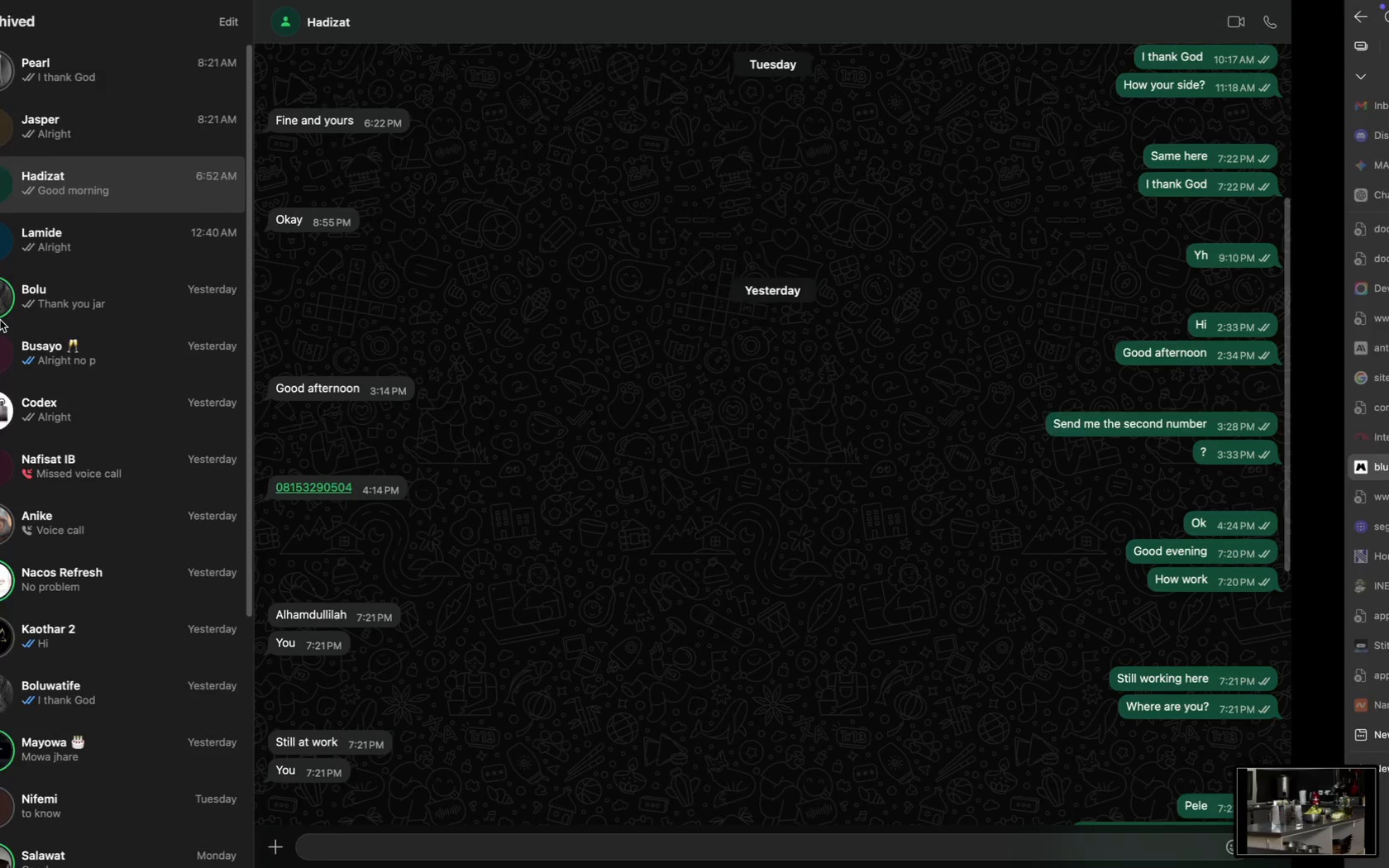 
left_click([1296, 549])
 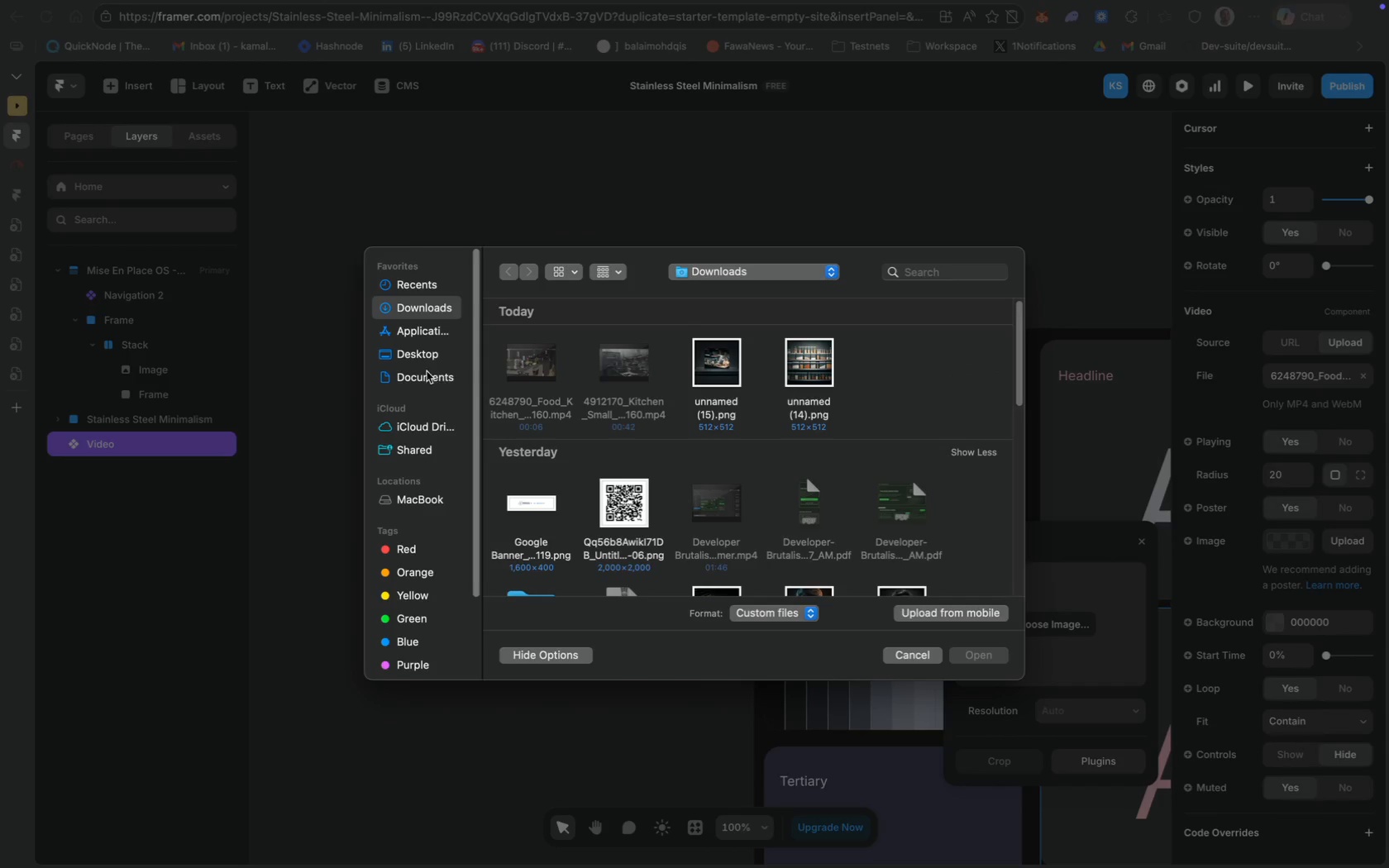 
left_click([546, 365])
 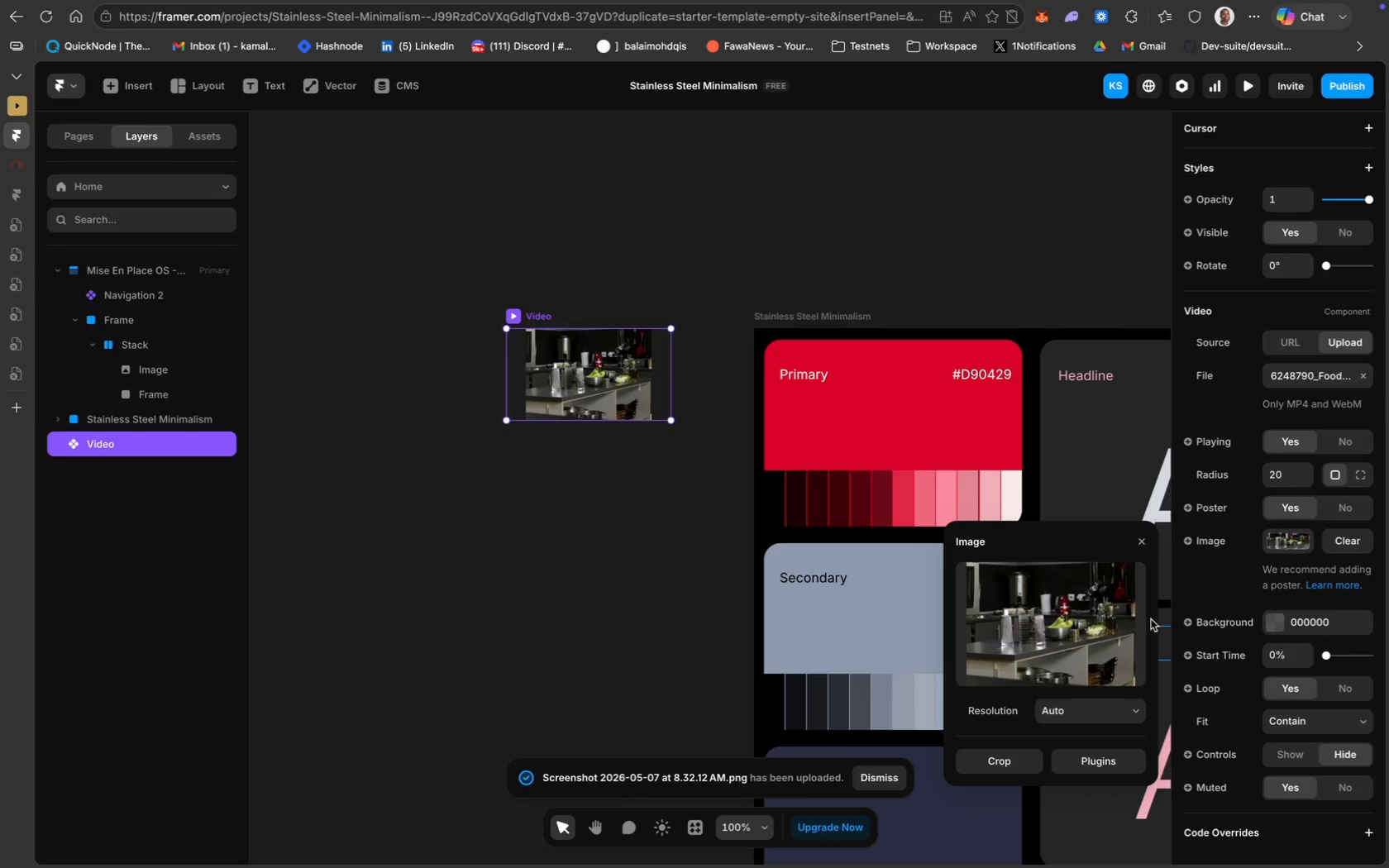 
left_click_drag(start_coordinate=[668, 383], to_coordinate=[632, 382])
 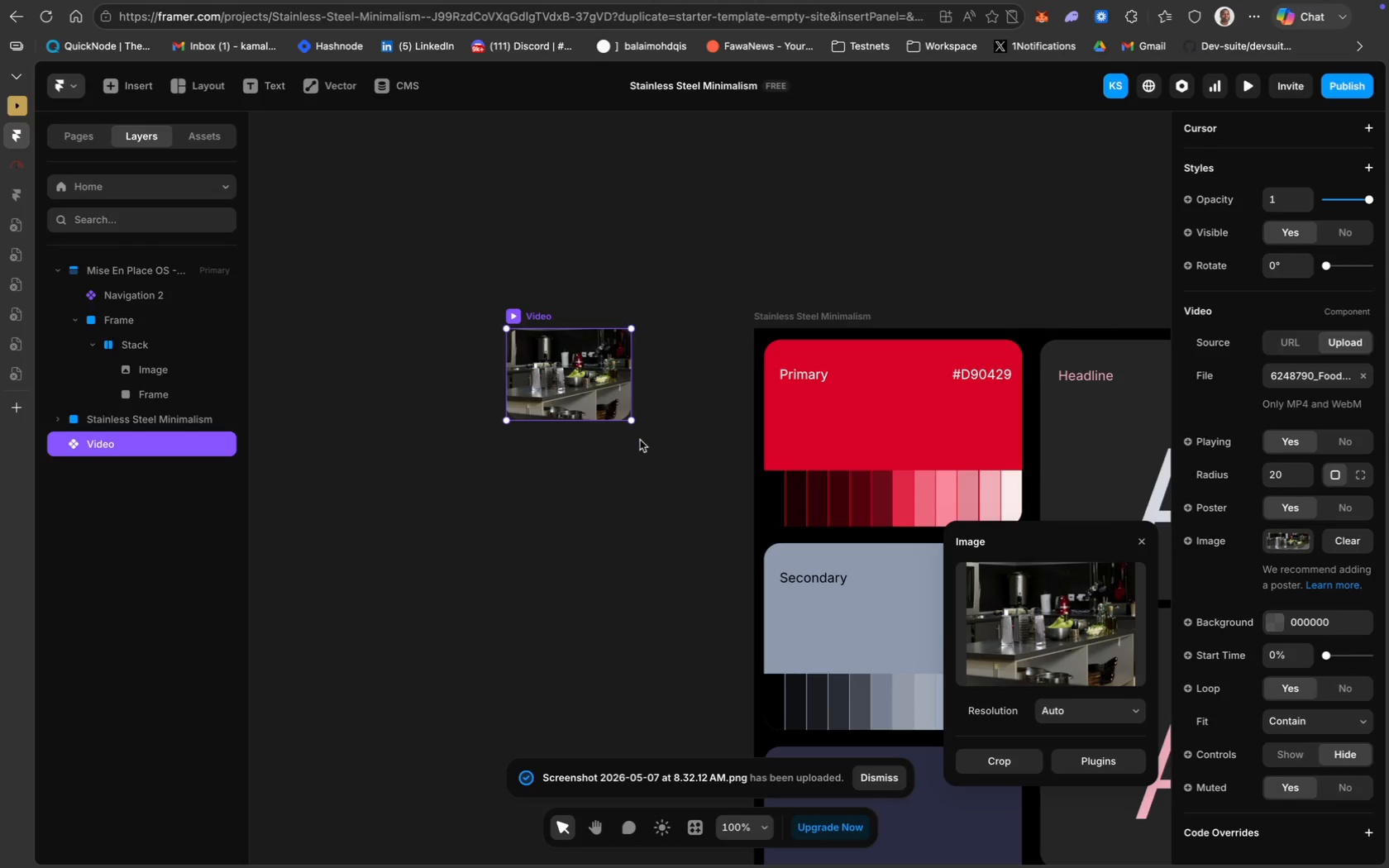 
left_click([642, 450])
 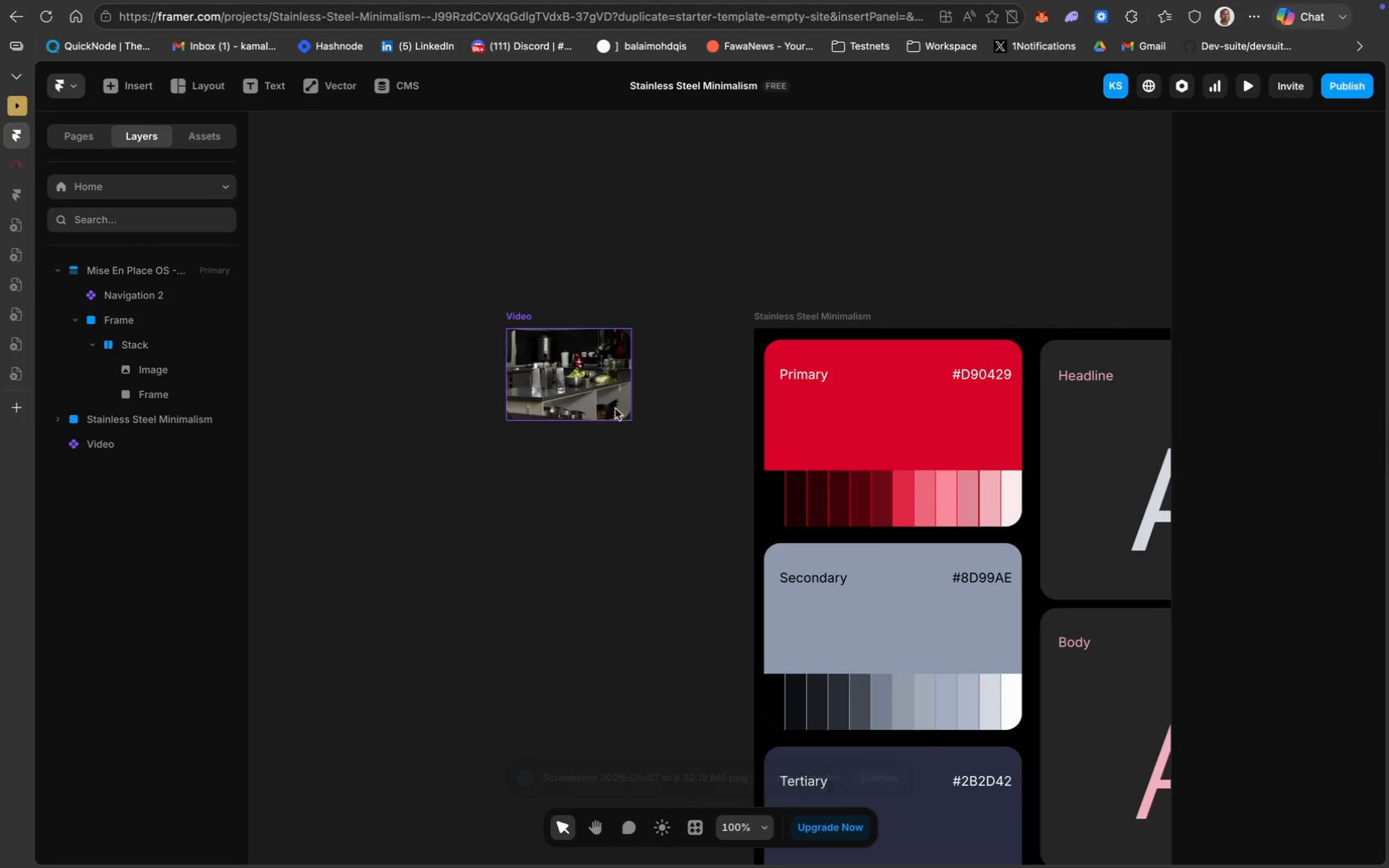 
scroll: coordinate [623, 472], scroll_direction: down, amount: 51.0
 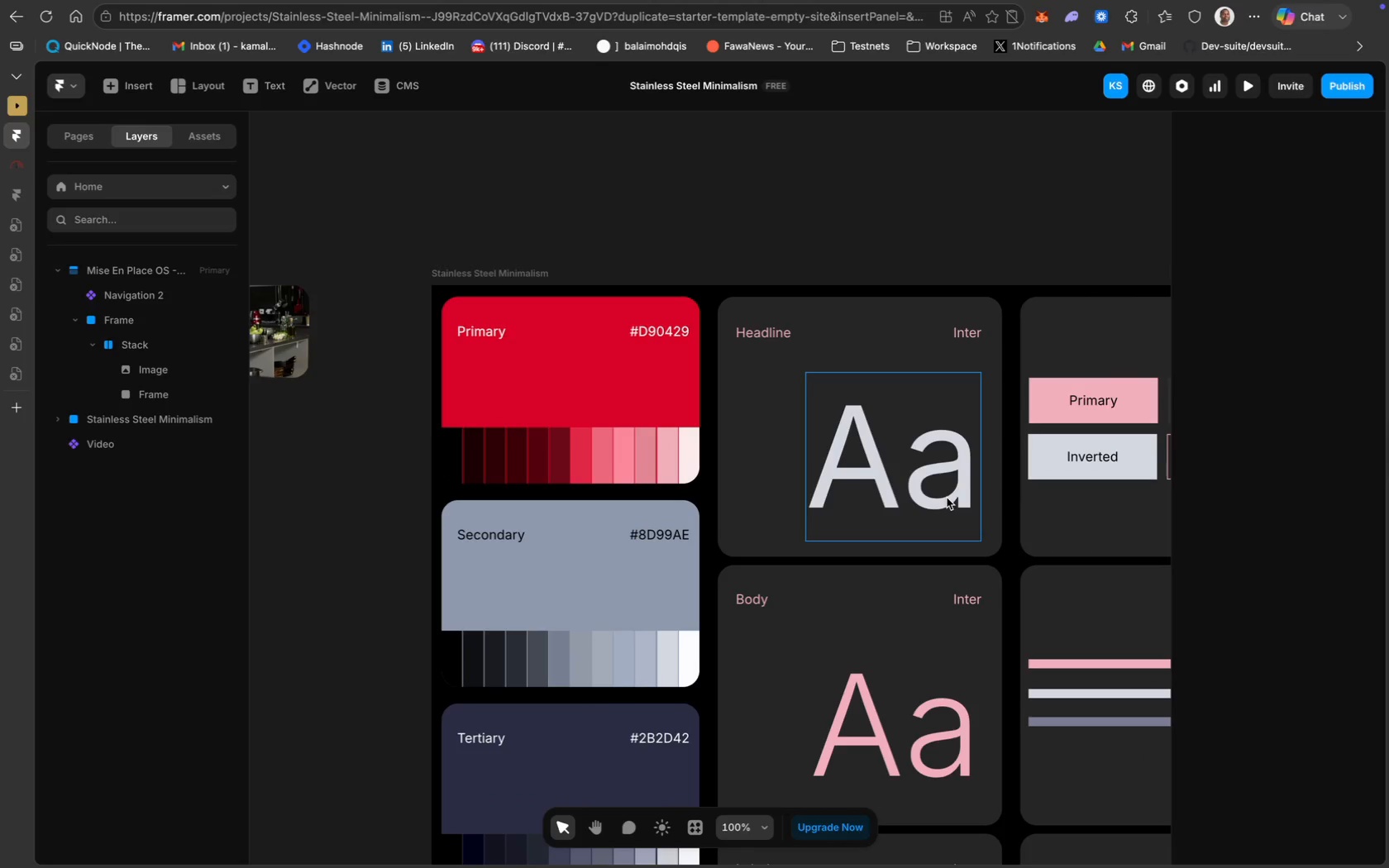 
scroll: coordinate [1303, 456], scroll_direction: up, amount: 37.0
 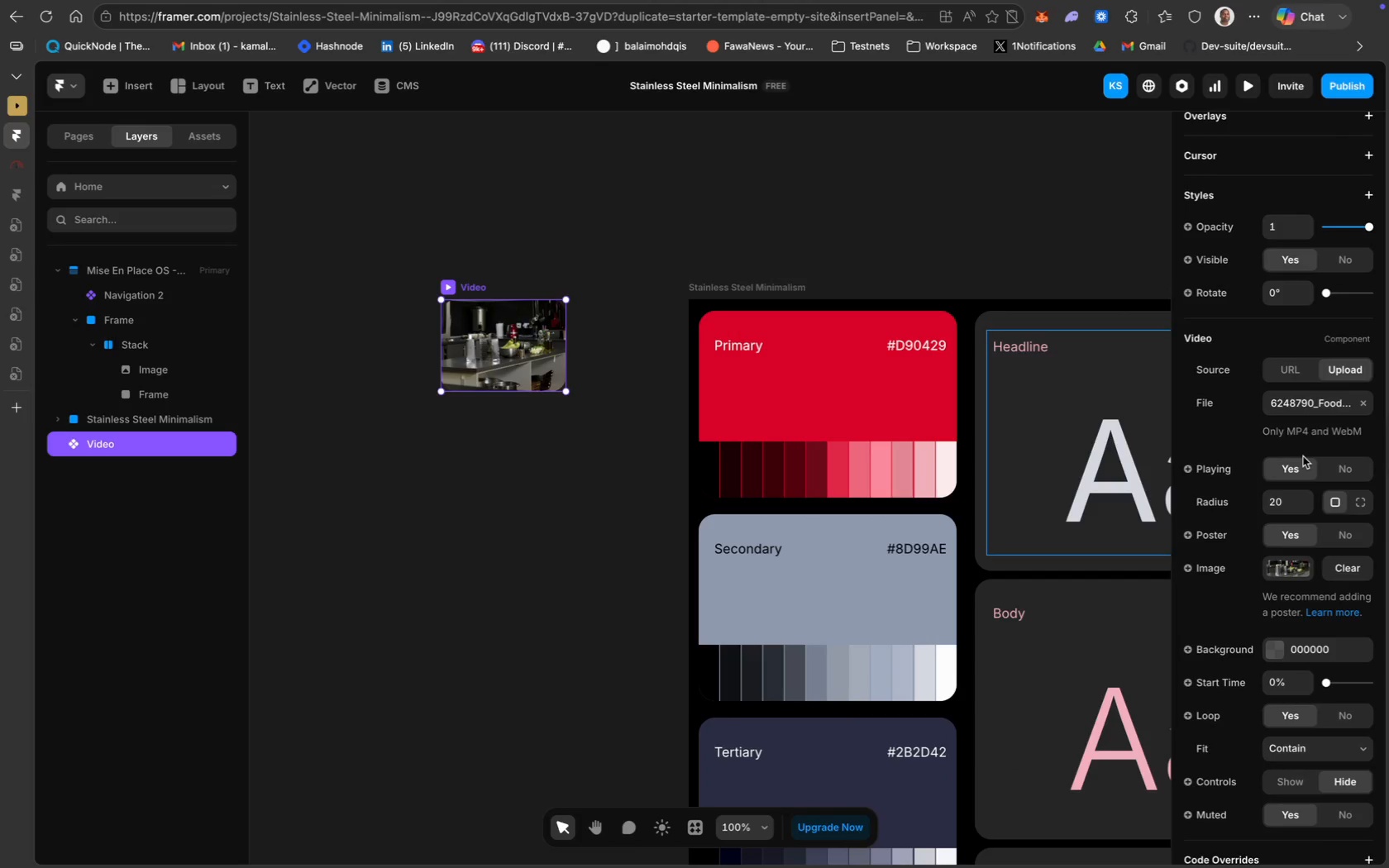 
scroll: coordinate [1303, 456], scroll_direction: down, amount: 25.0
 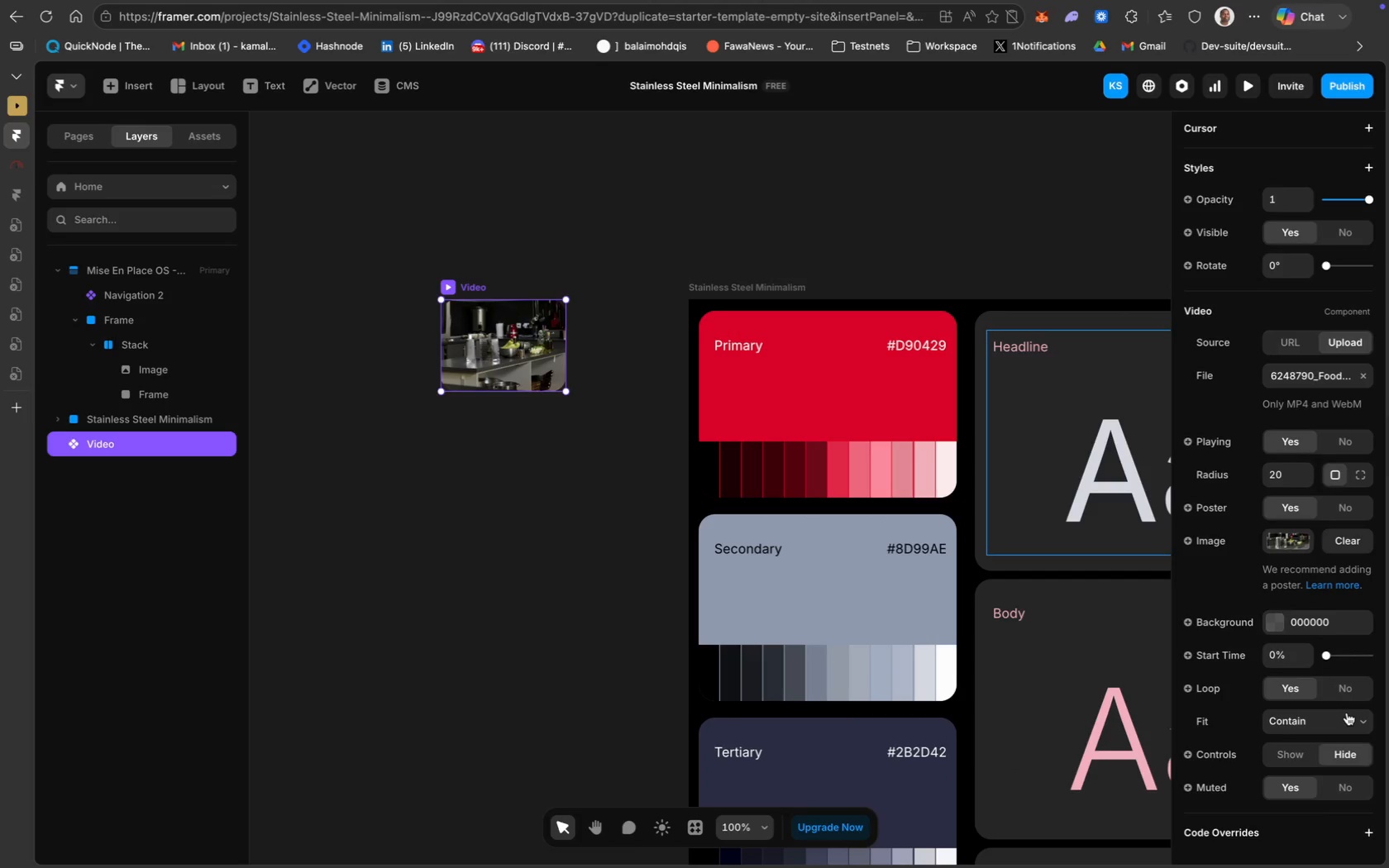 
left_click([1349, 718])
 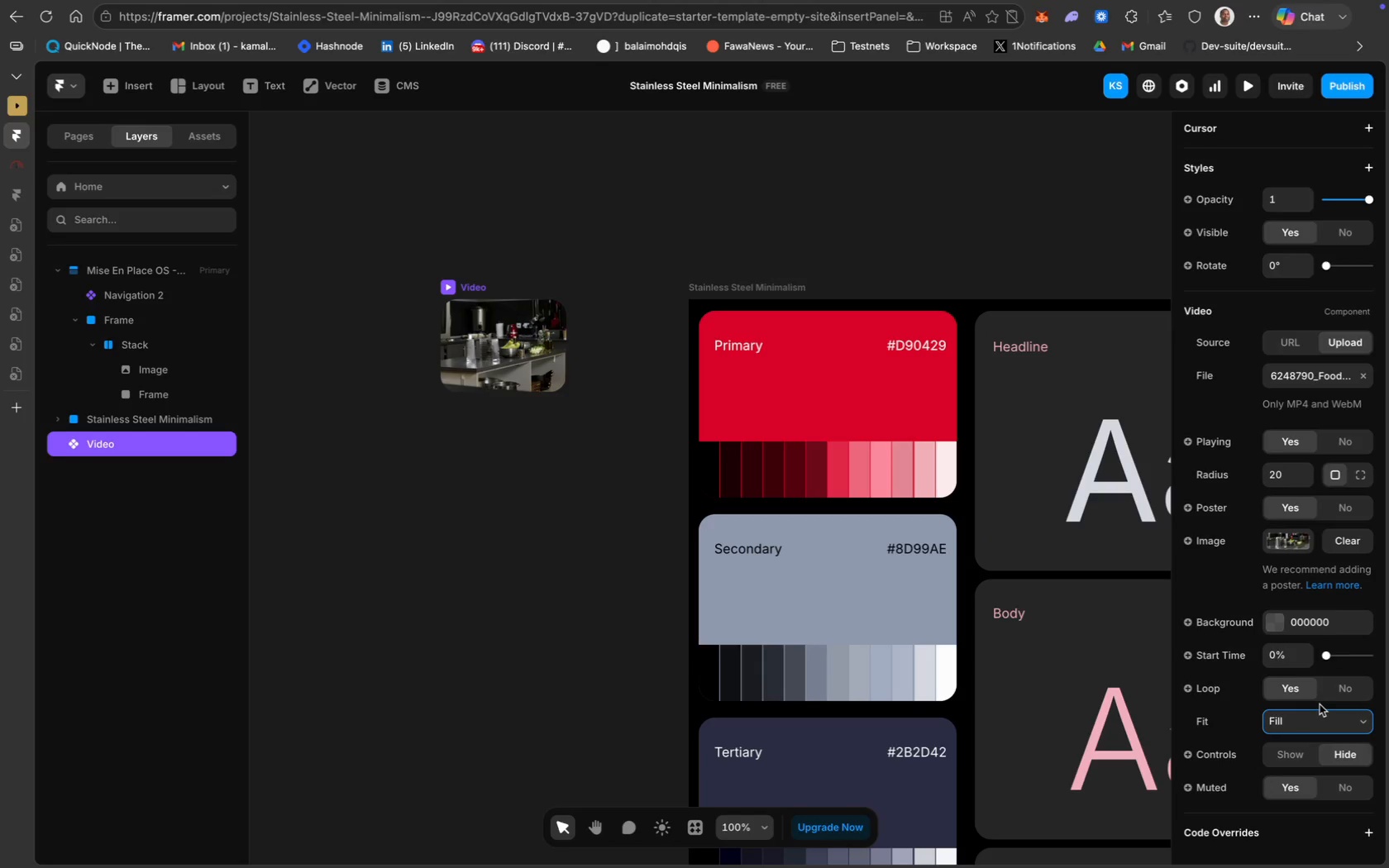 
scroll: coordinate [1348, 755], scroll_direction: down, amount: 7.0
 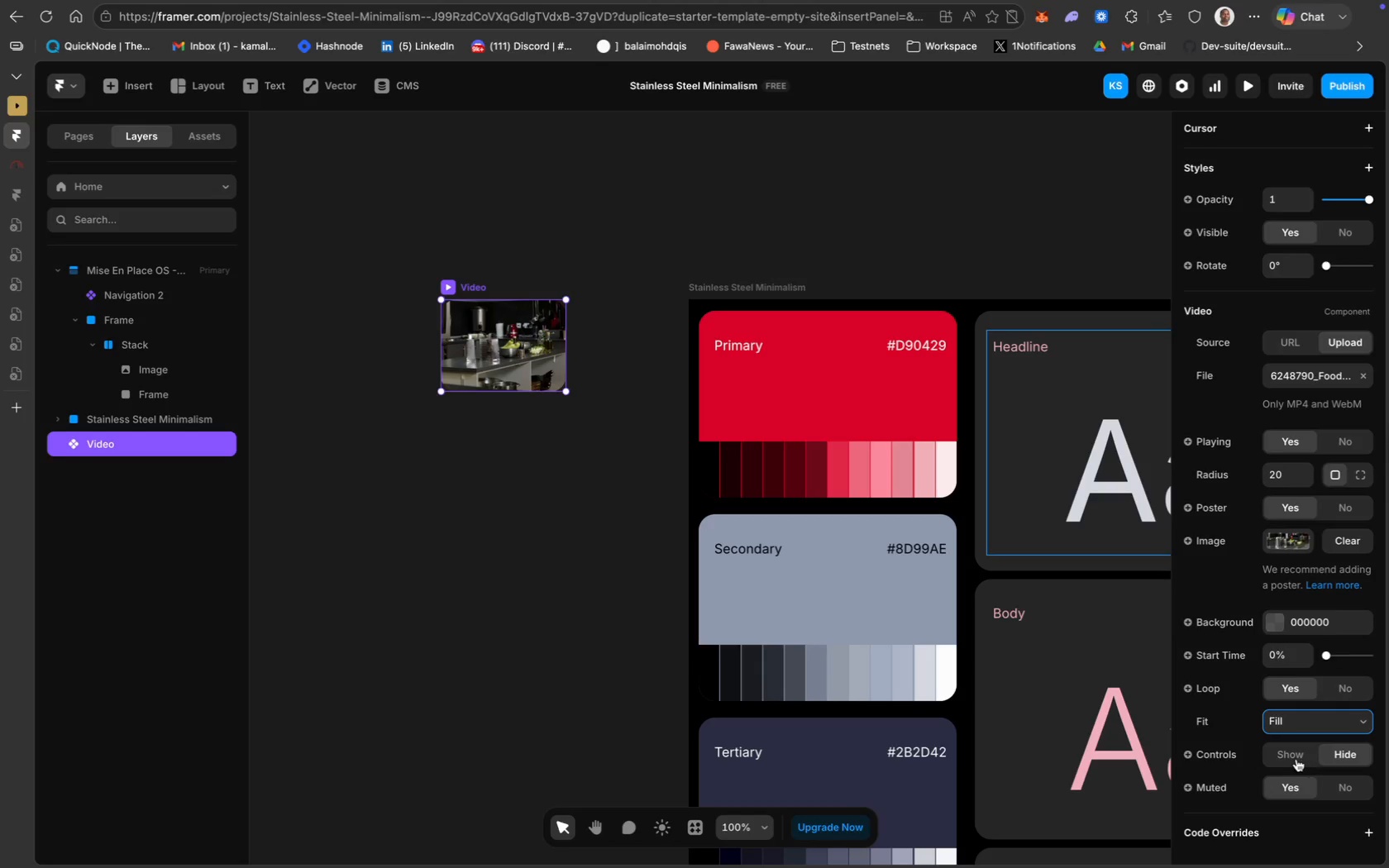 
left_click([1294, 758])
 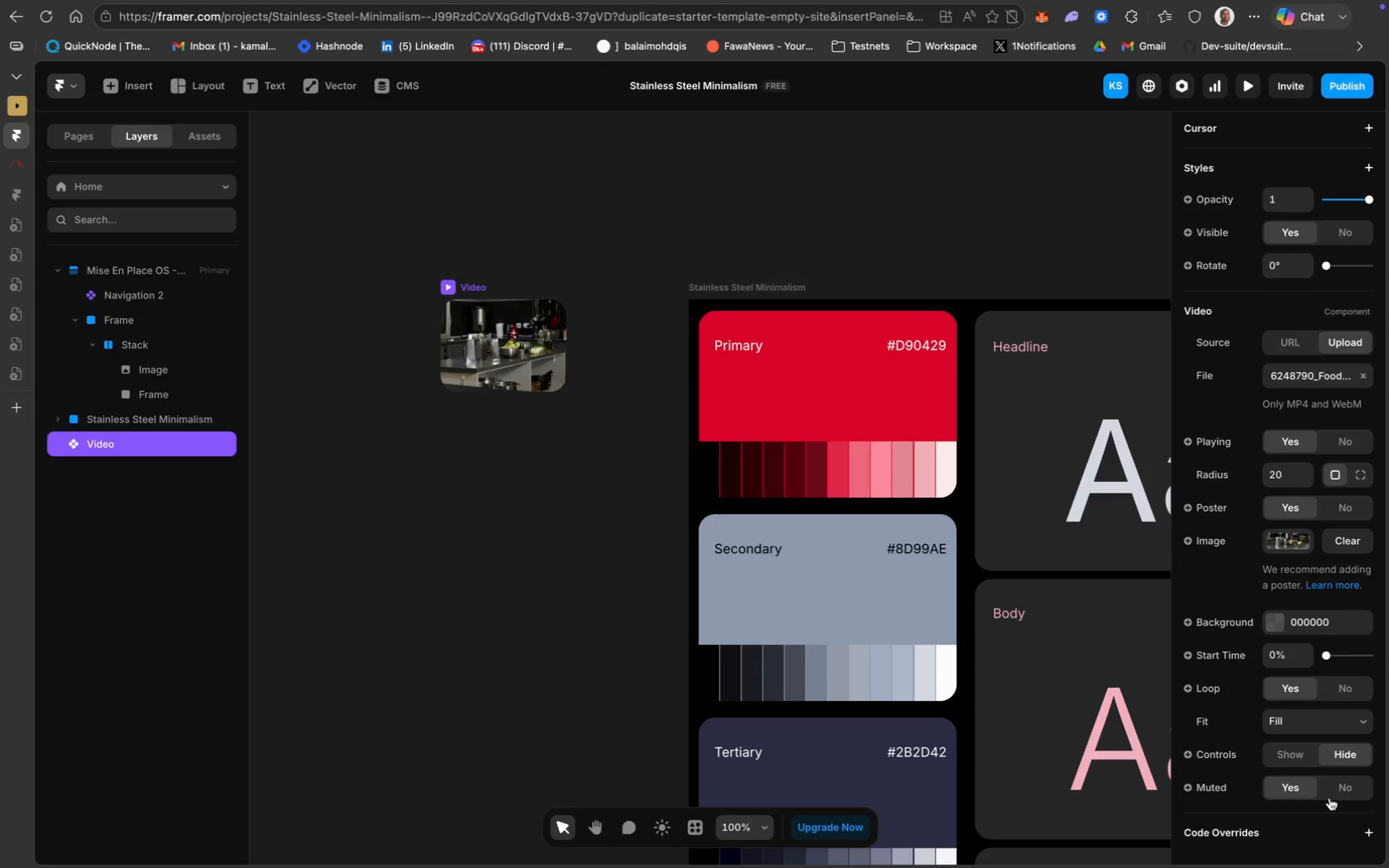 
scroll: coordinate [1339, 794], scroll_direction: down, amount: 6.0
 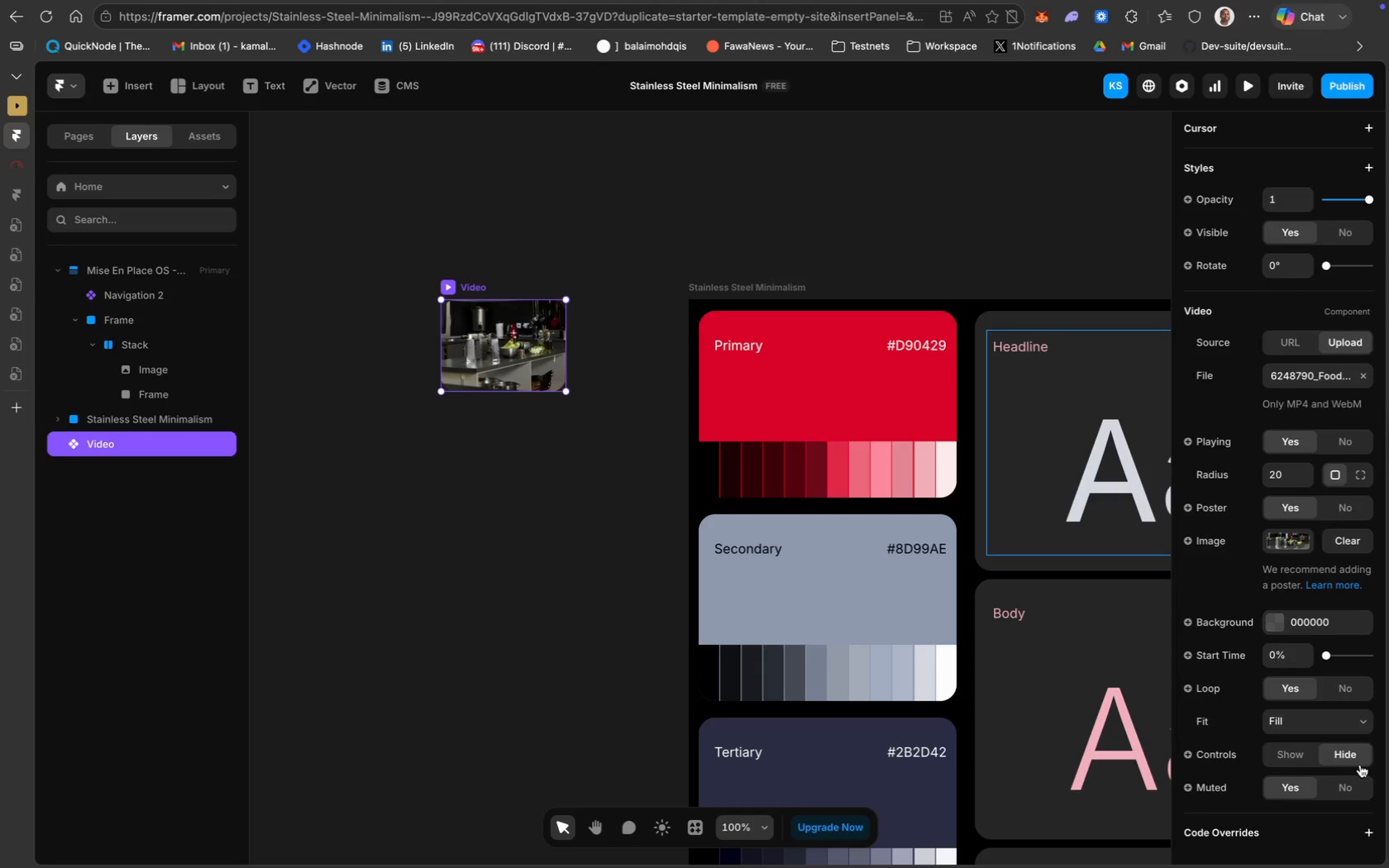 
scroll: coordinate [1345, 574], scroll_direction: up, amount: 48.0
 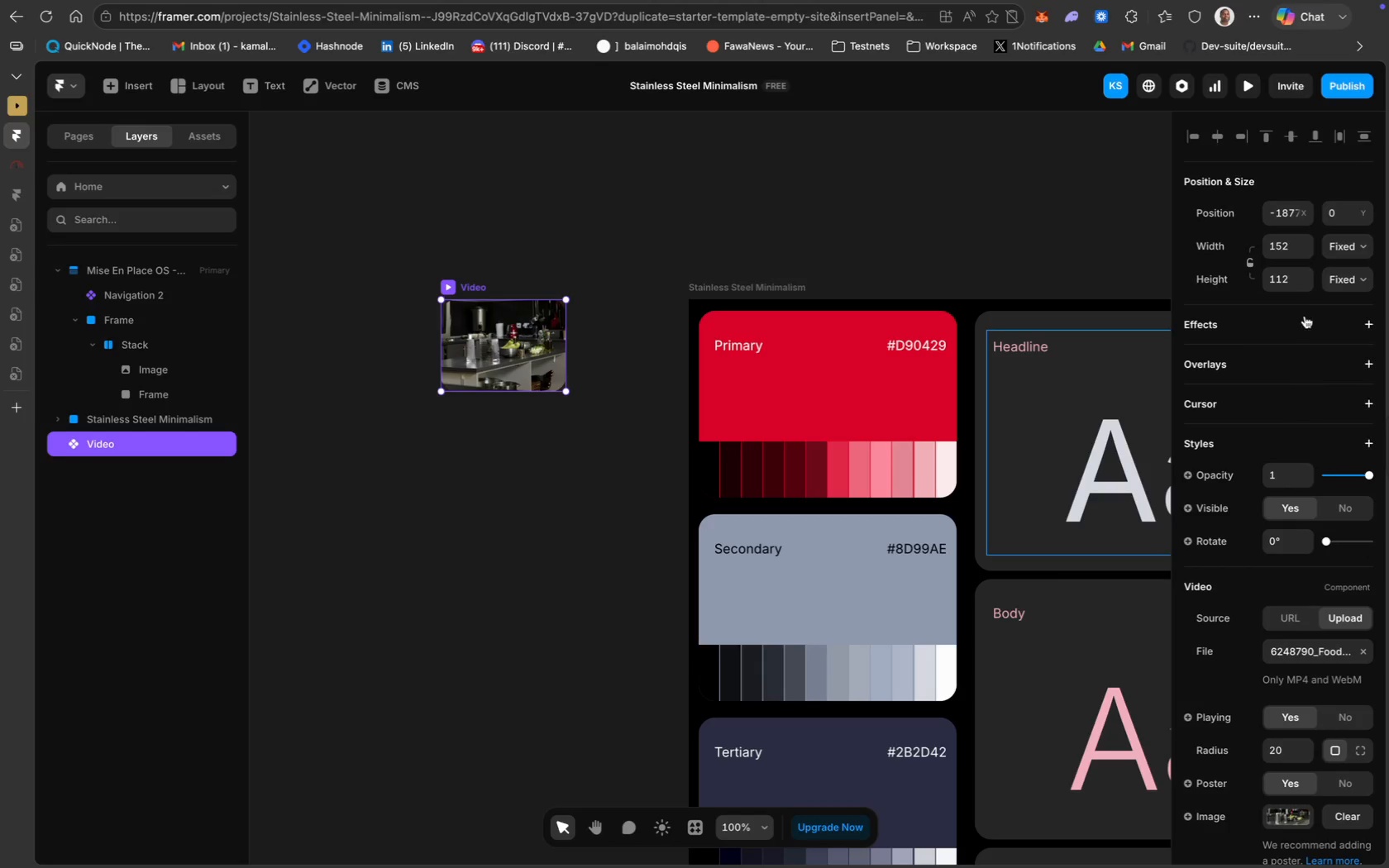 
scroll: coordinate [1270, 517], scroll_direction: down, amount: 32.0
 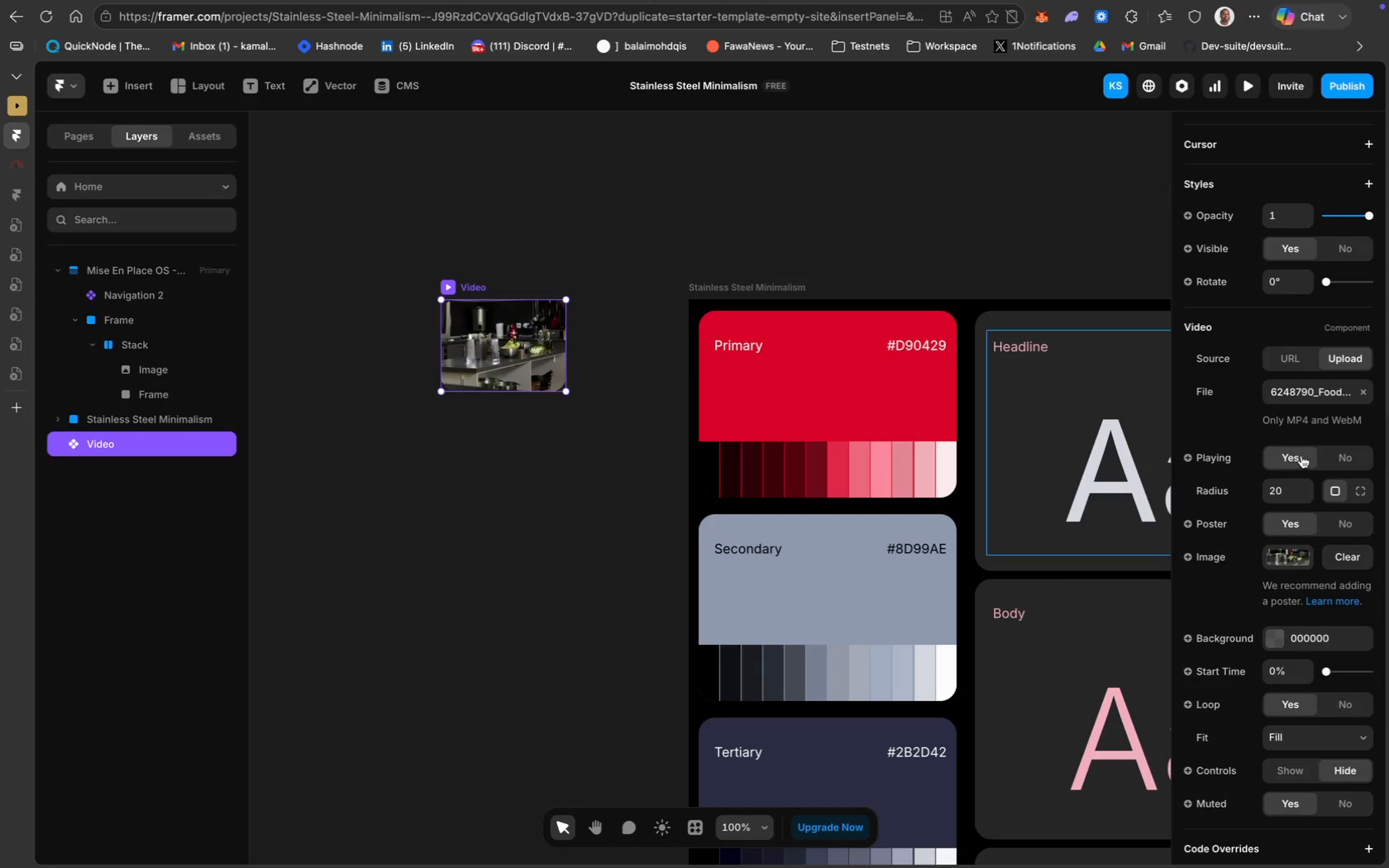 
left_click([1348, 457])
 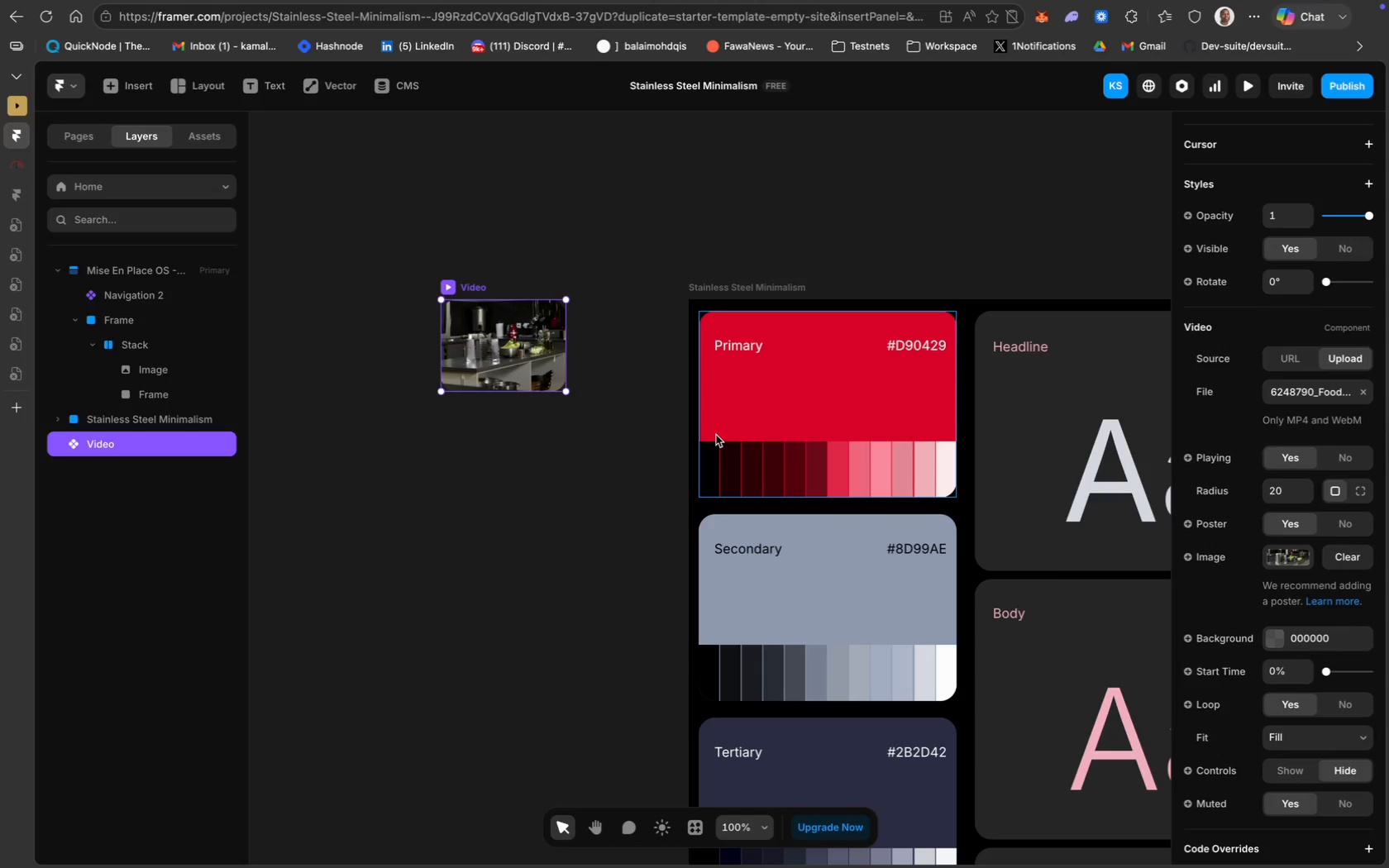 
scroll: coordinate [1291, 668], scroll_direction: down, amount: 21.0
 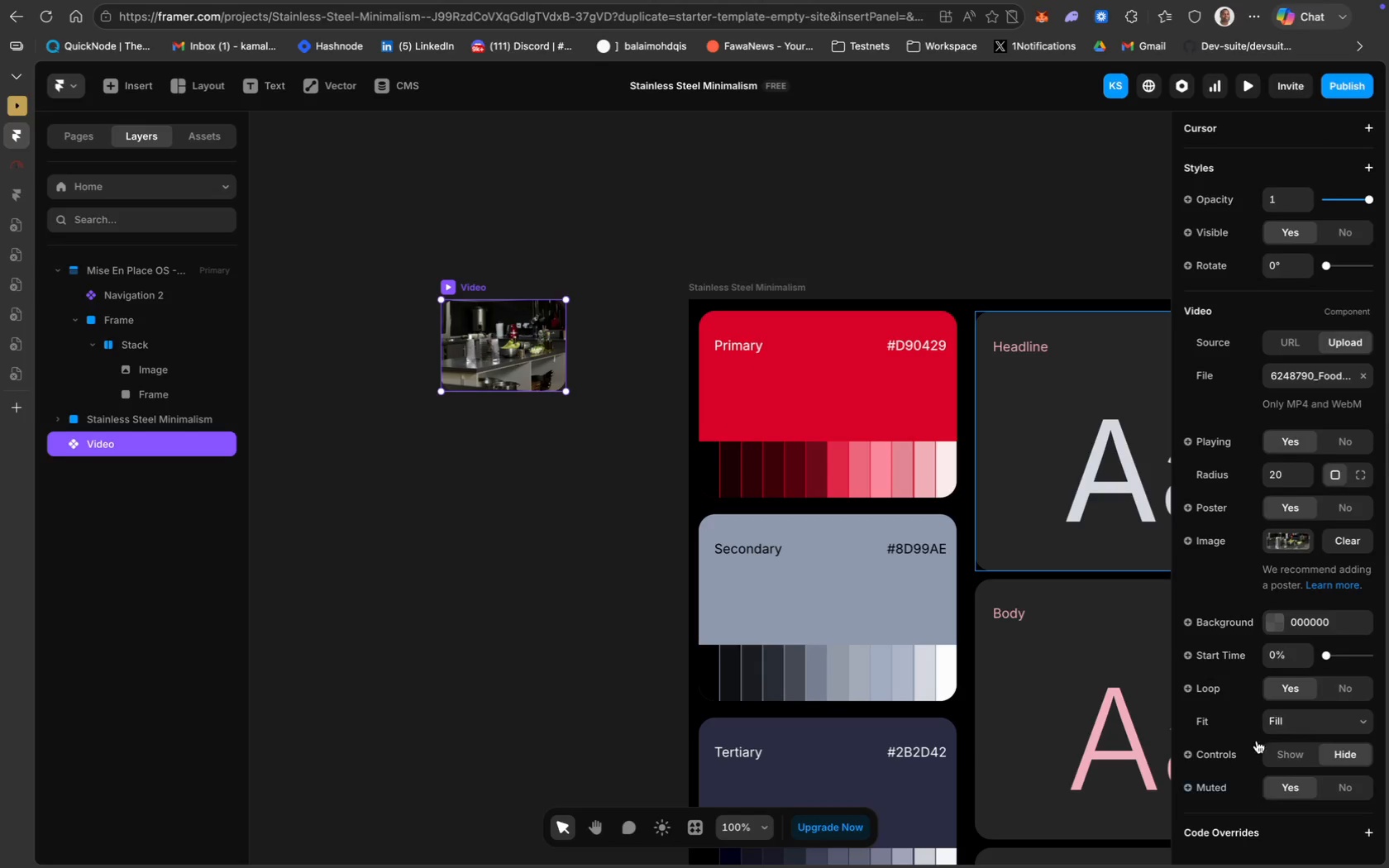 
scroll: coordinate [1290, 546], scroll_direction: up, amount: 40.0
 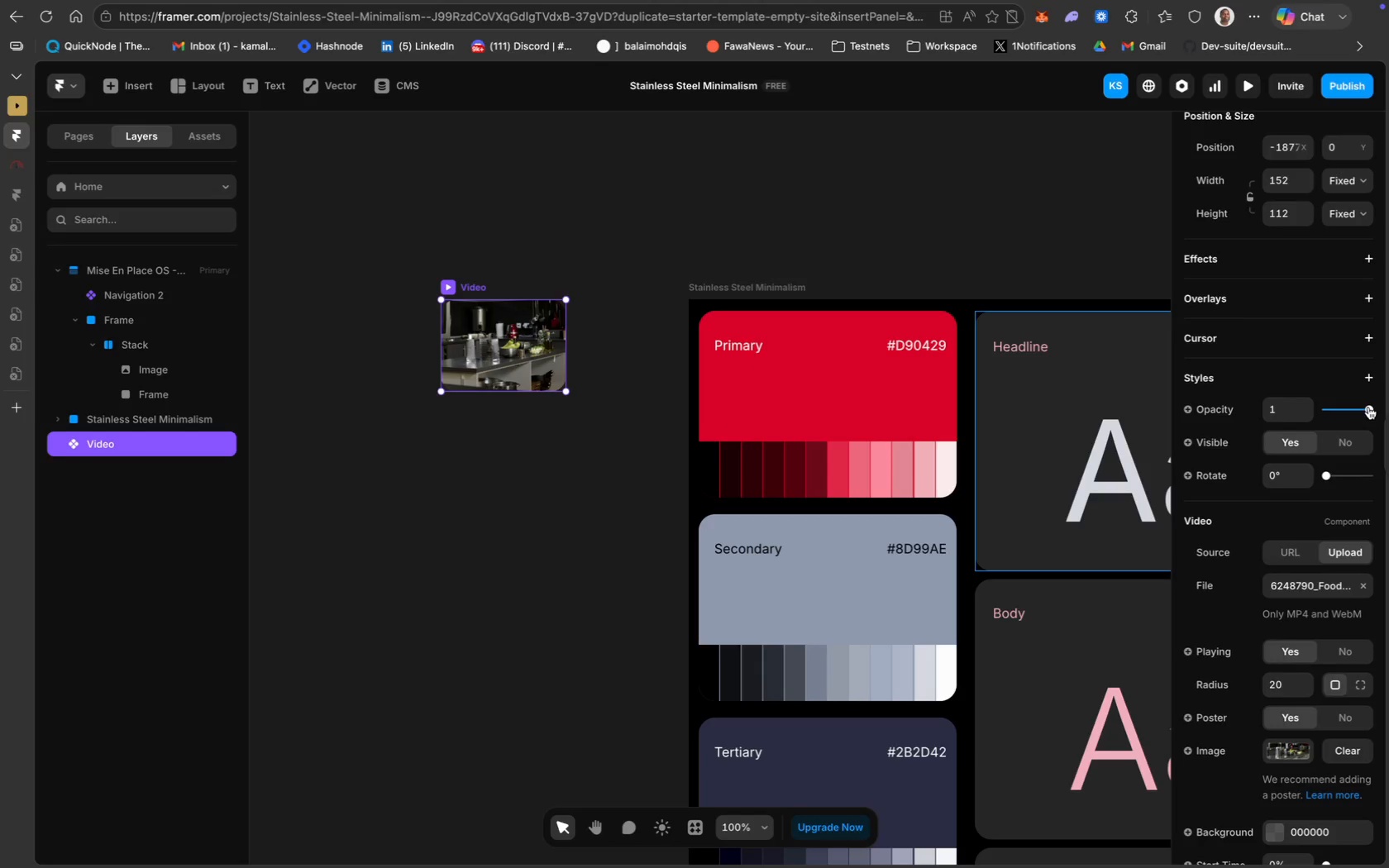 
left_click_drag(start_coordinate=[1368, 408], to_coordinate=[1353, 405])
 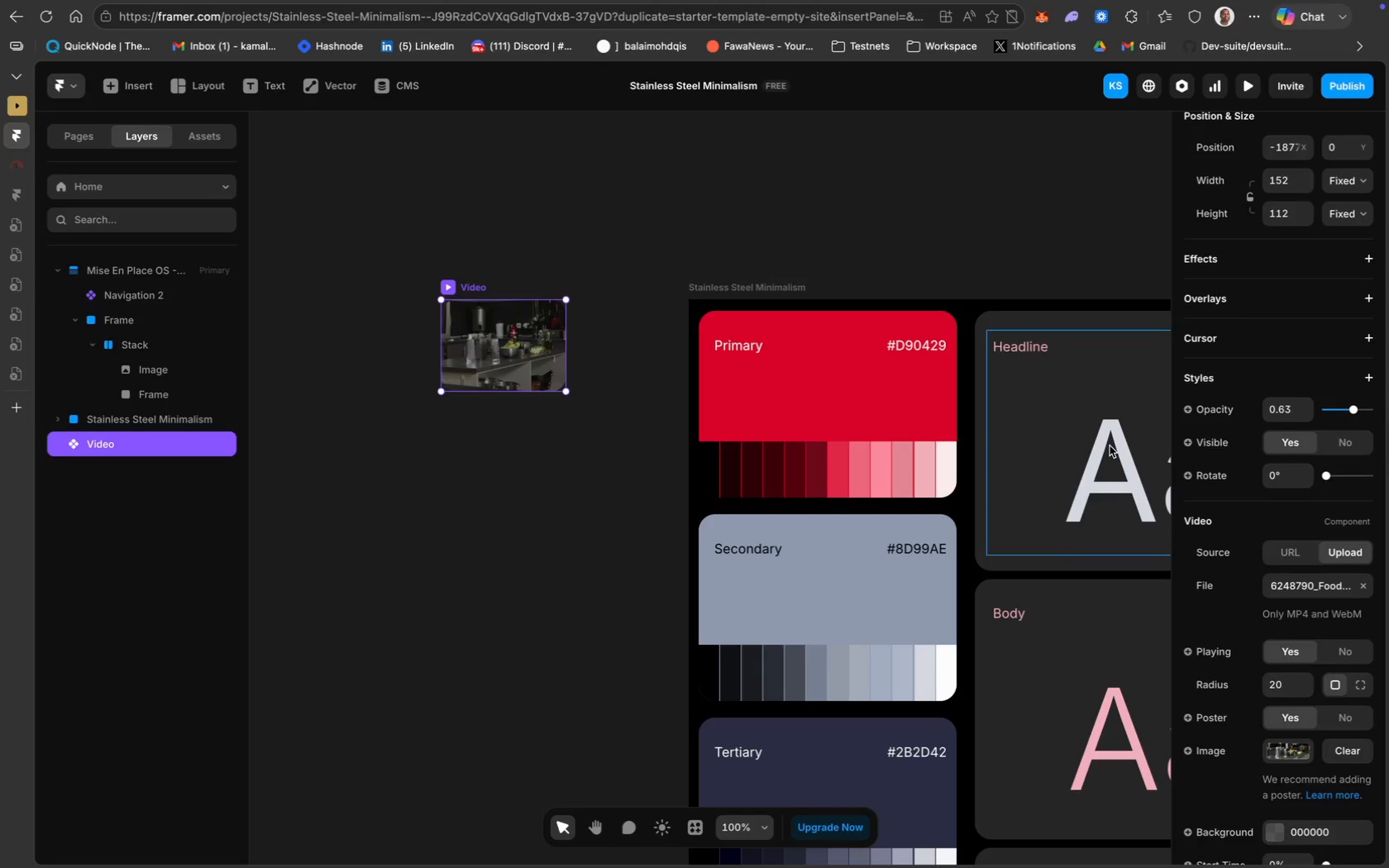 
scroll: coordinate [1220, 456], scroll_direction: up, amount: 30.0
 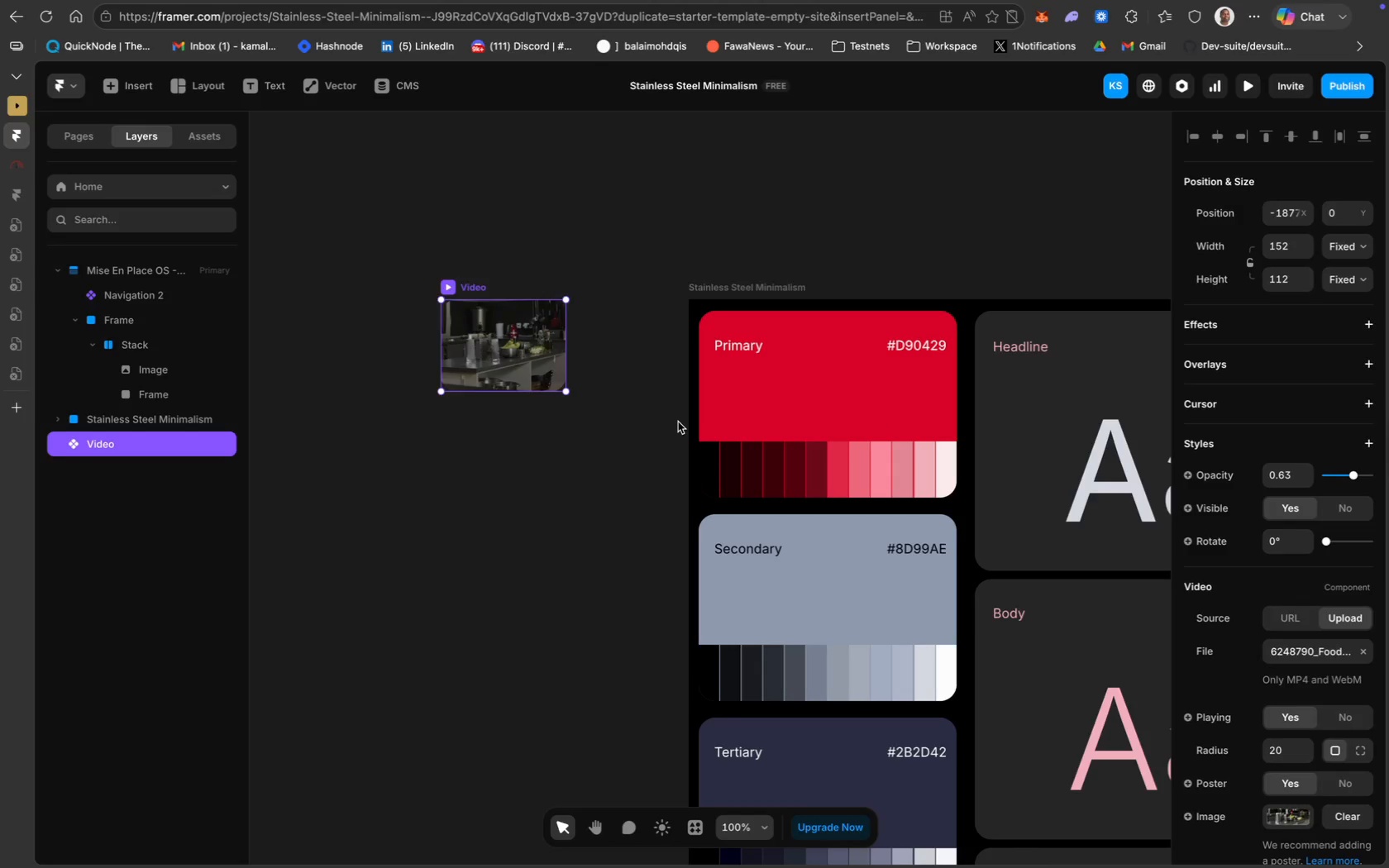 
left_click_drag(start_coordinate=[412, 352], to_coordinate=[468, 317])
 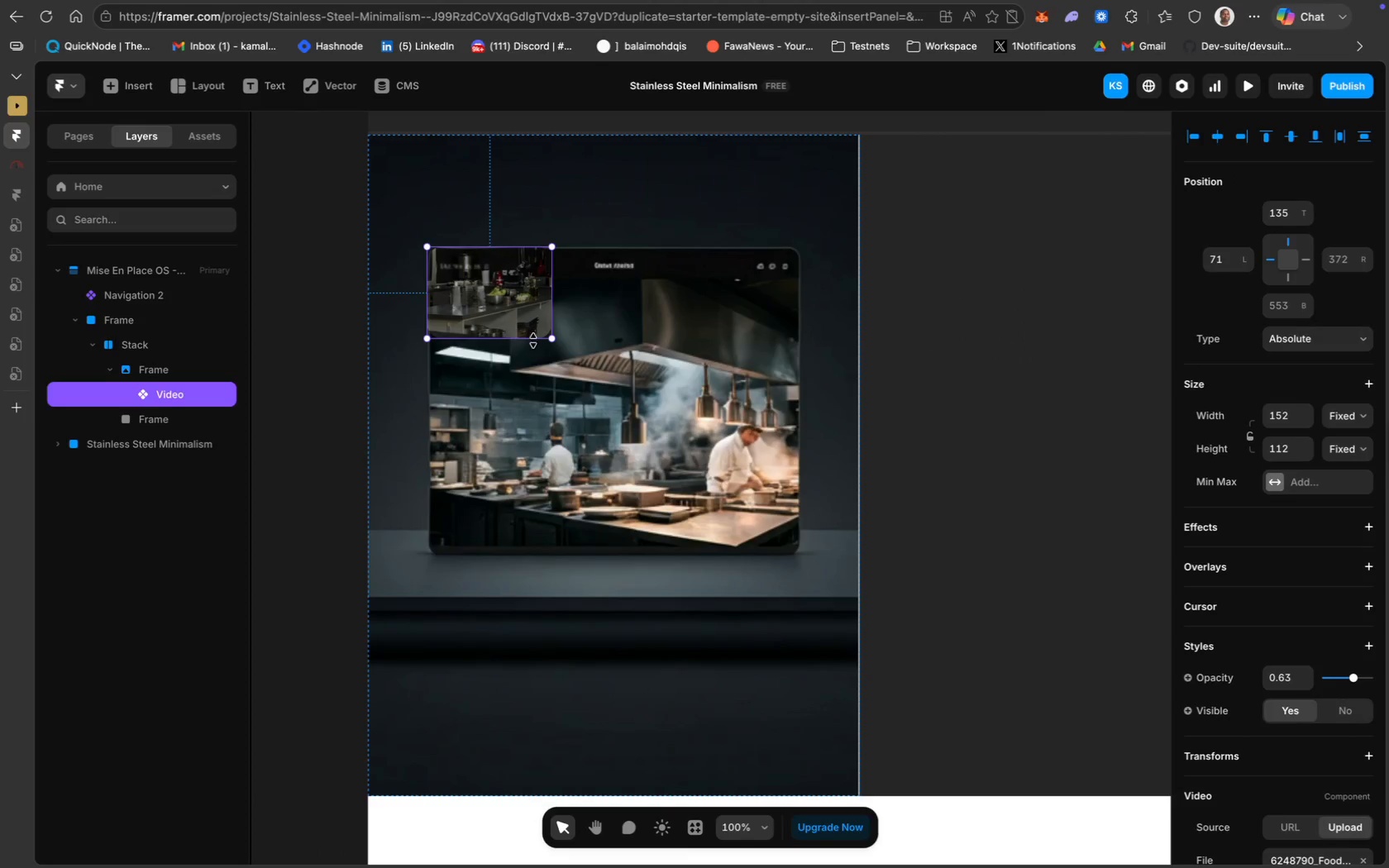 
scroll: coordinate [755, 560], scroll_direction: down, amount: 153.0
 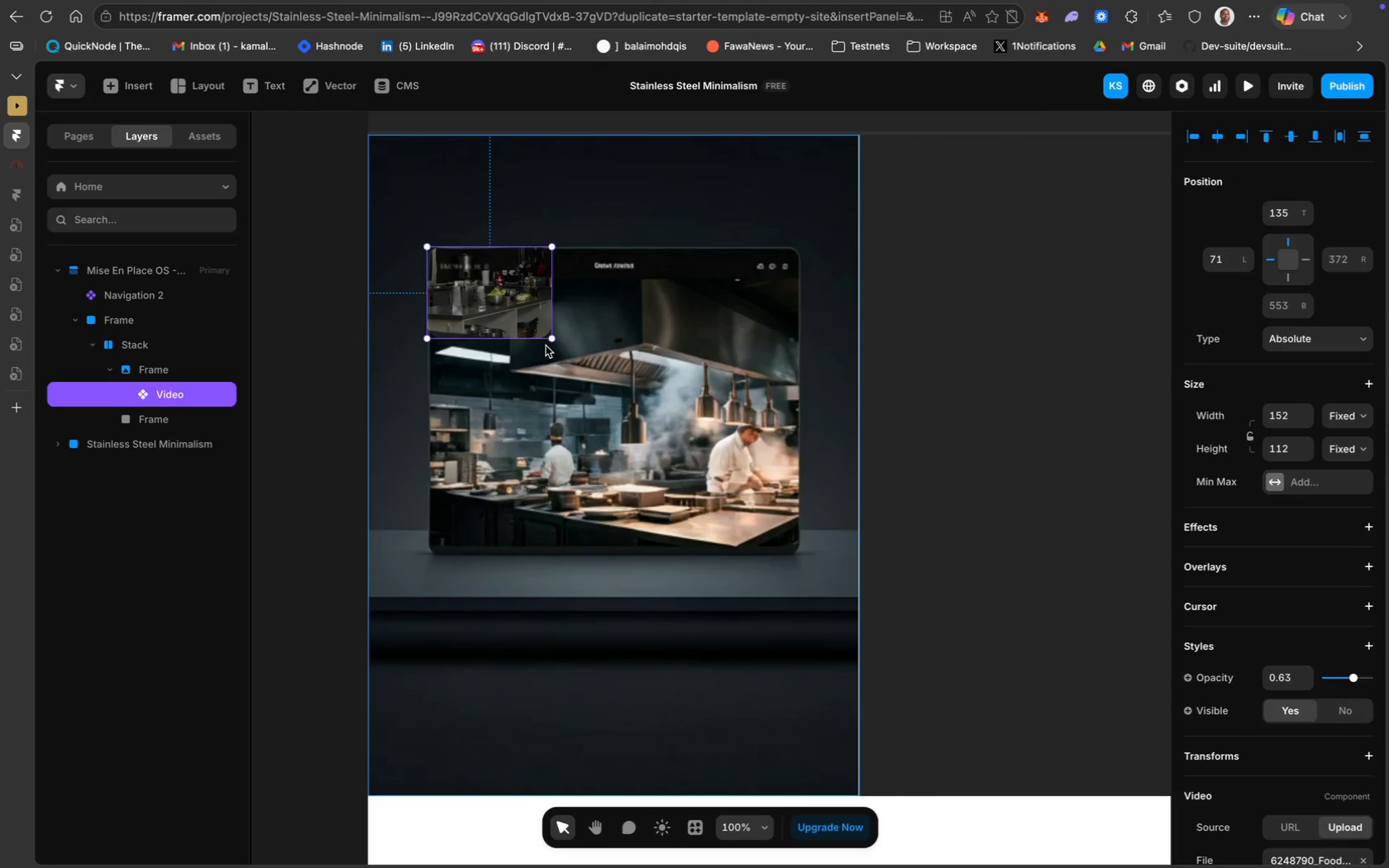 
left_click_drag(start_coordinate=[553, 338], to_coordinate=[804, 570])
 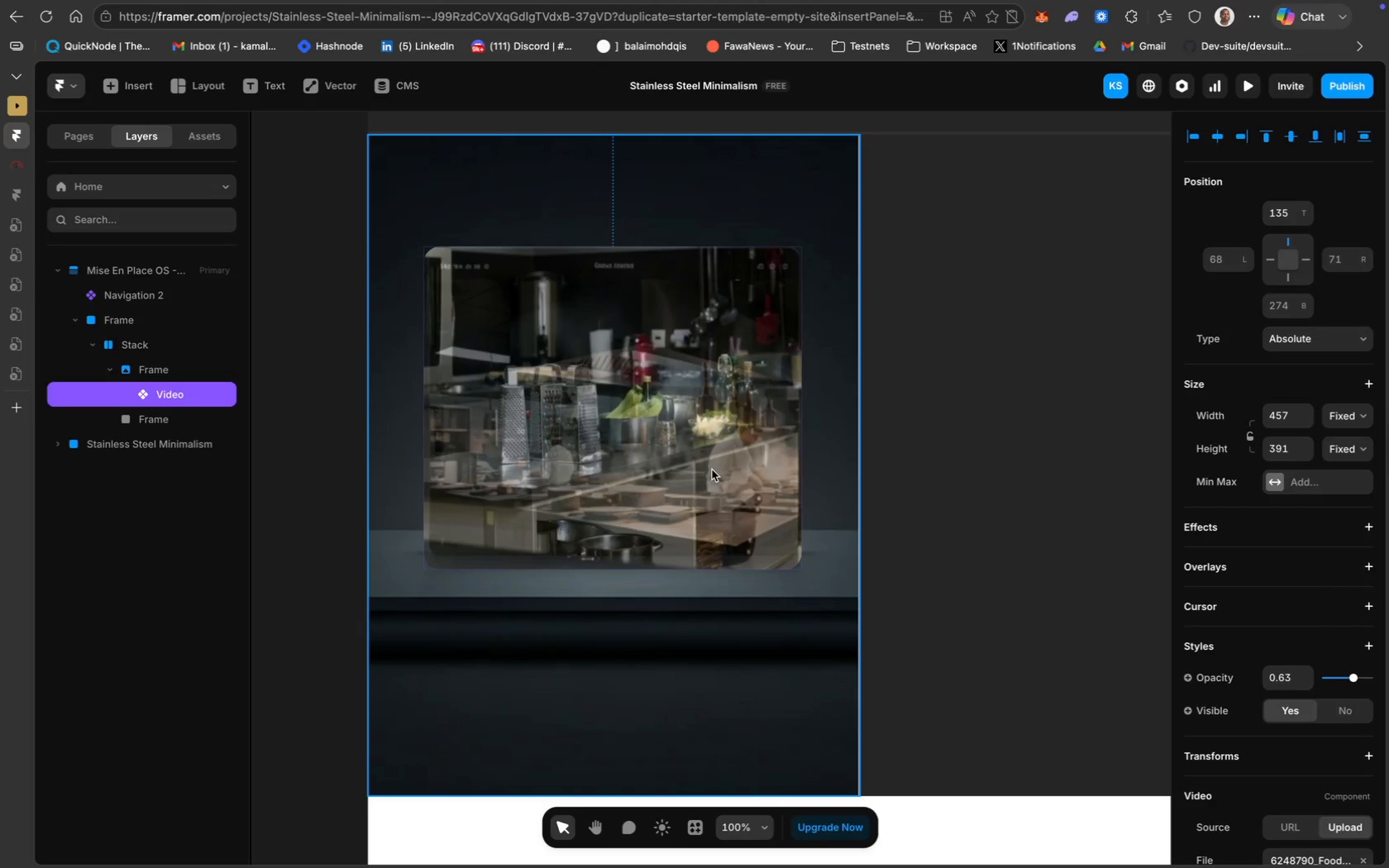 
left_click([971, 445])
 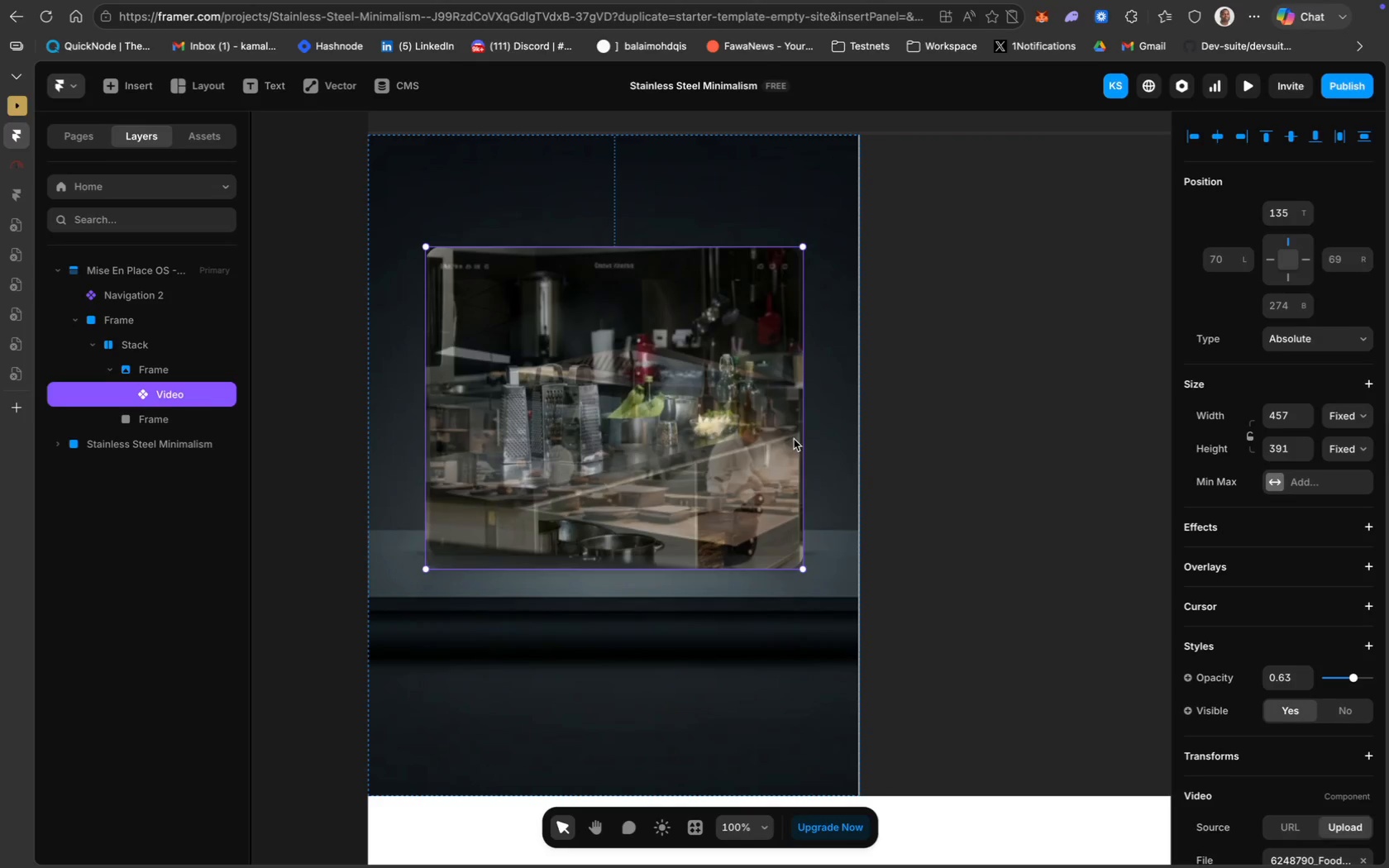 
left_click_drag(start_coordinate=[800, 436], to_coordinate=[809, 436])
 